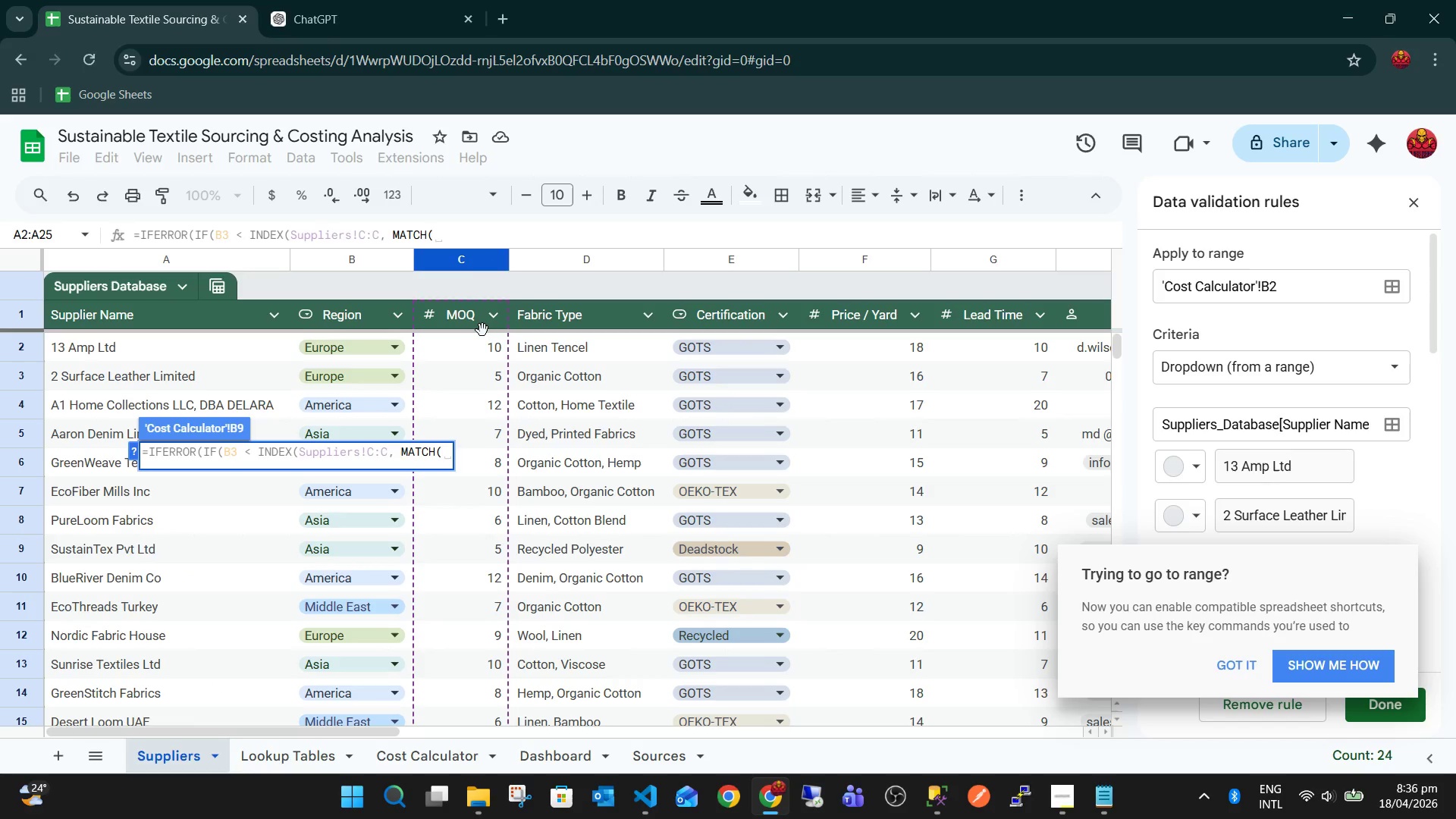 
wait(12.0)
 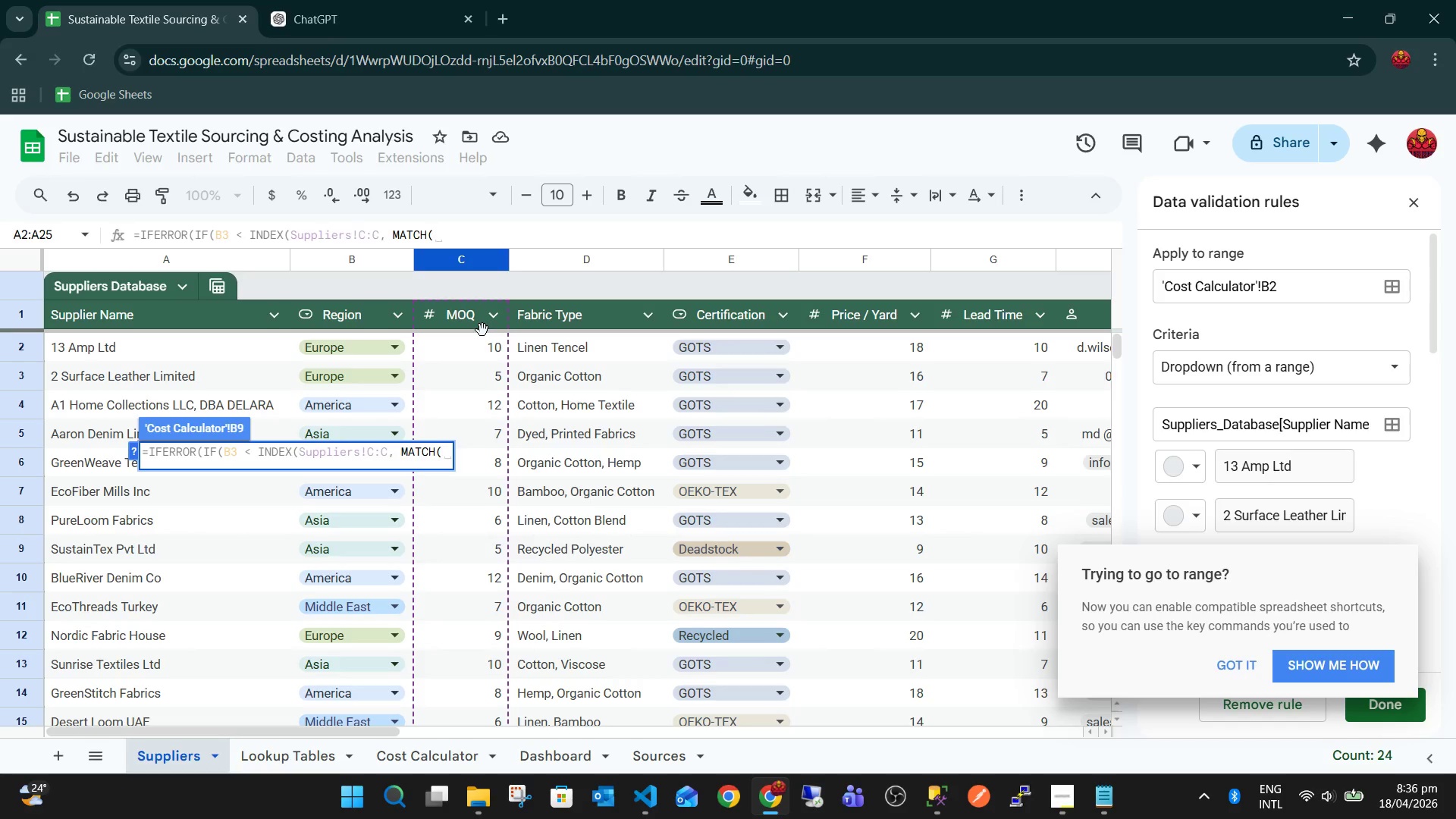 
type(B2, )
 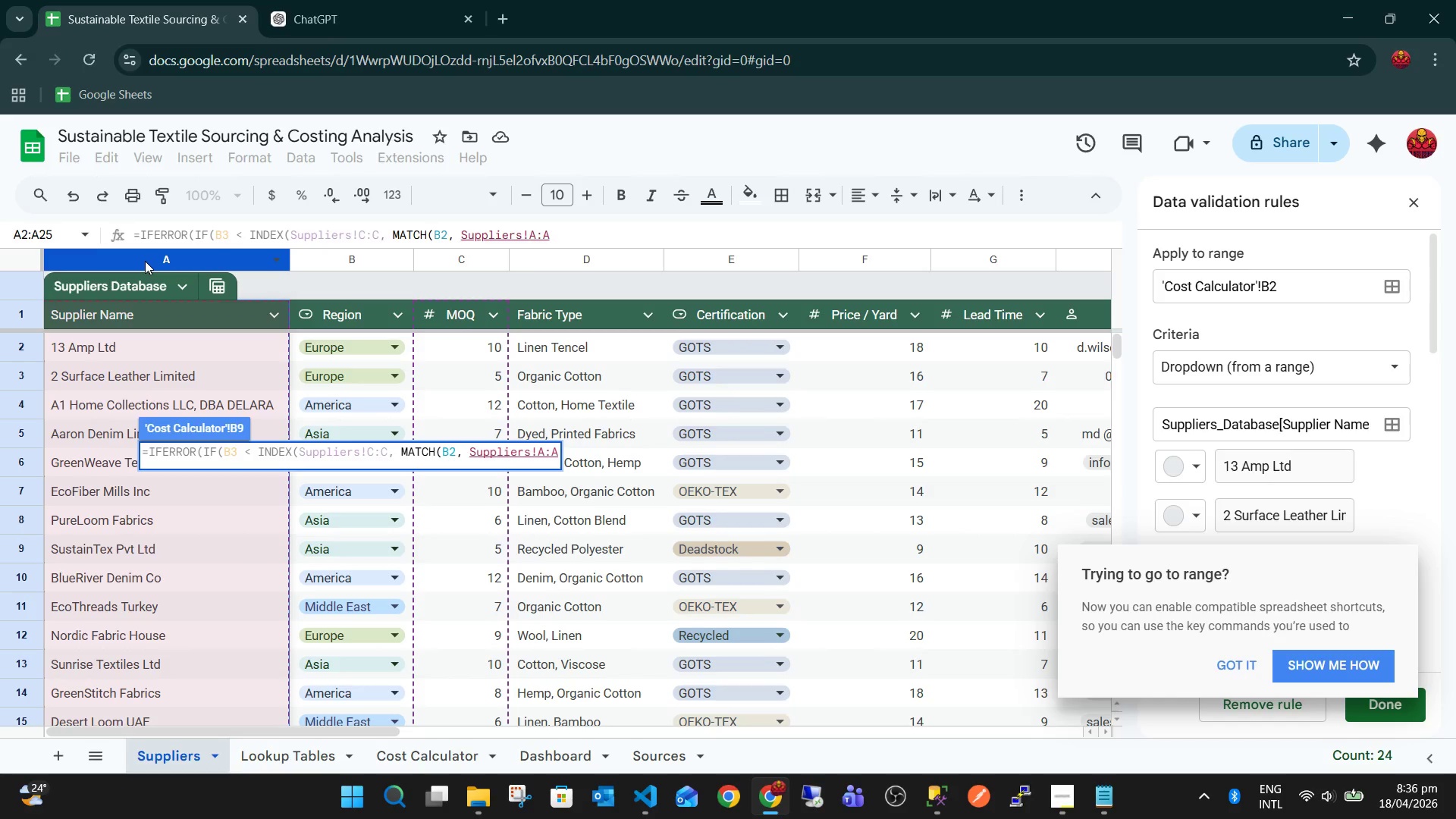 
wait(6.78)
 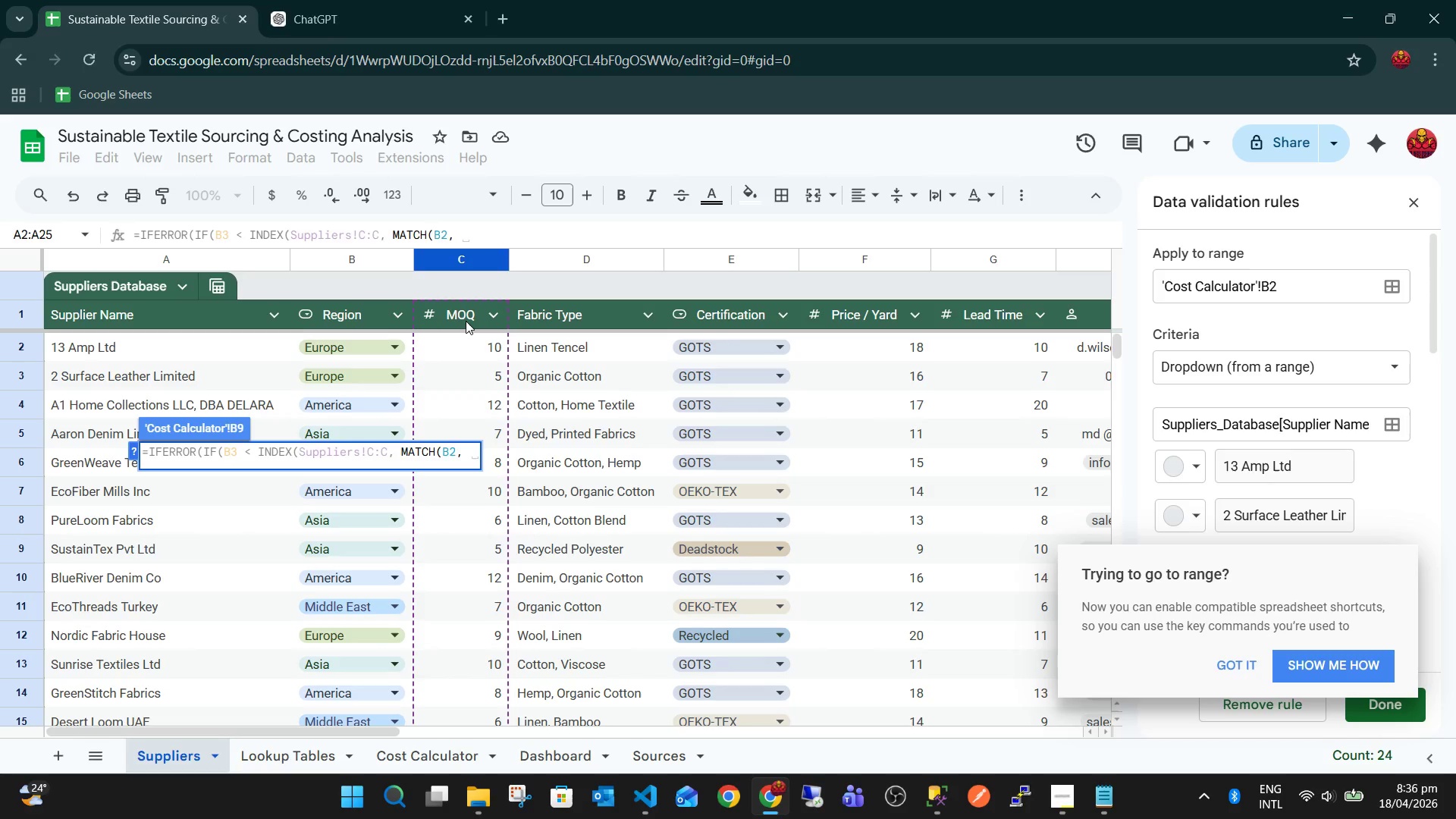 
type(, )))
 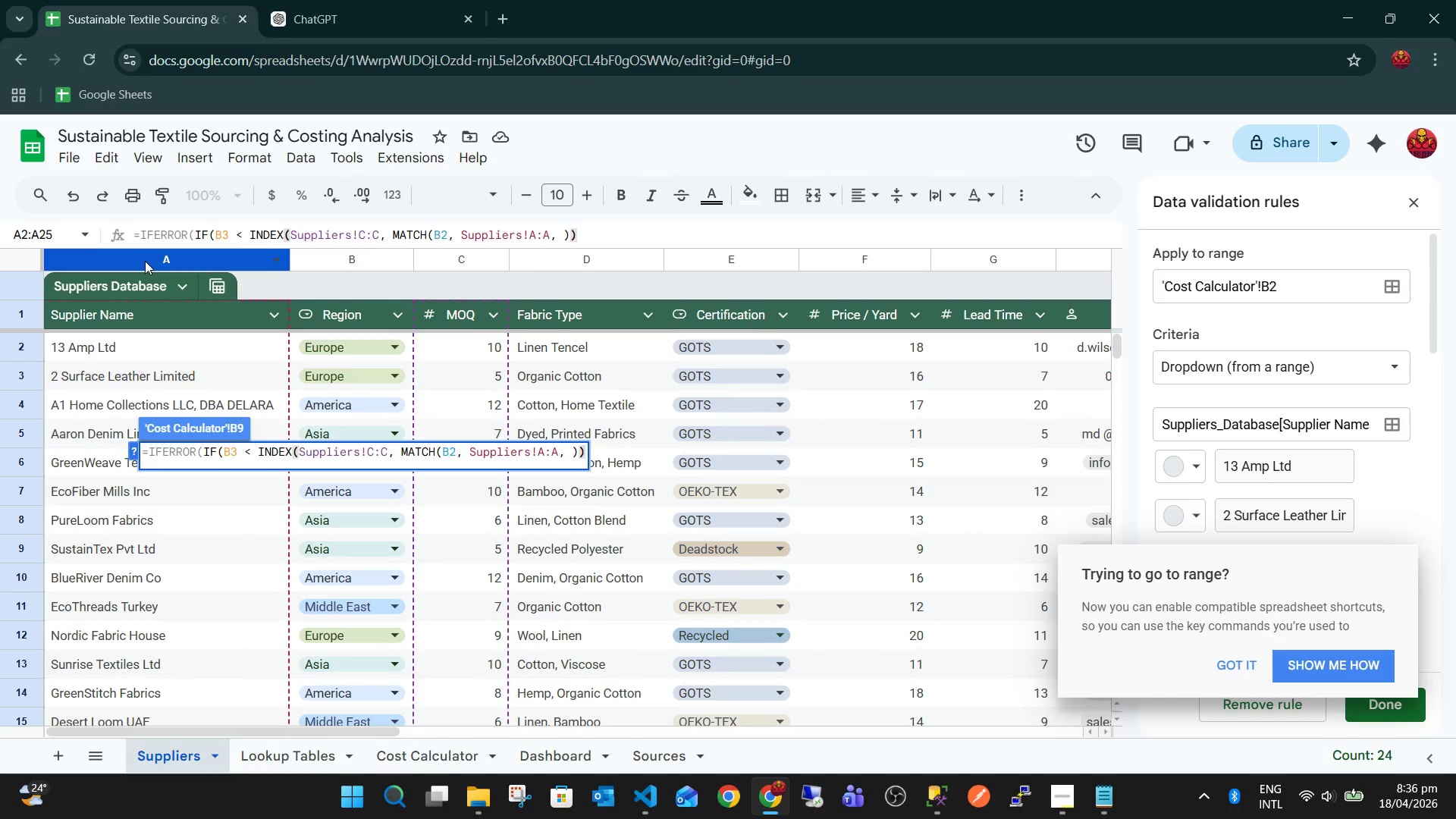 
hold_key(key=ShiftLeft, duration=0.94)
 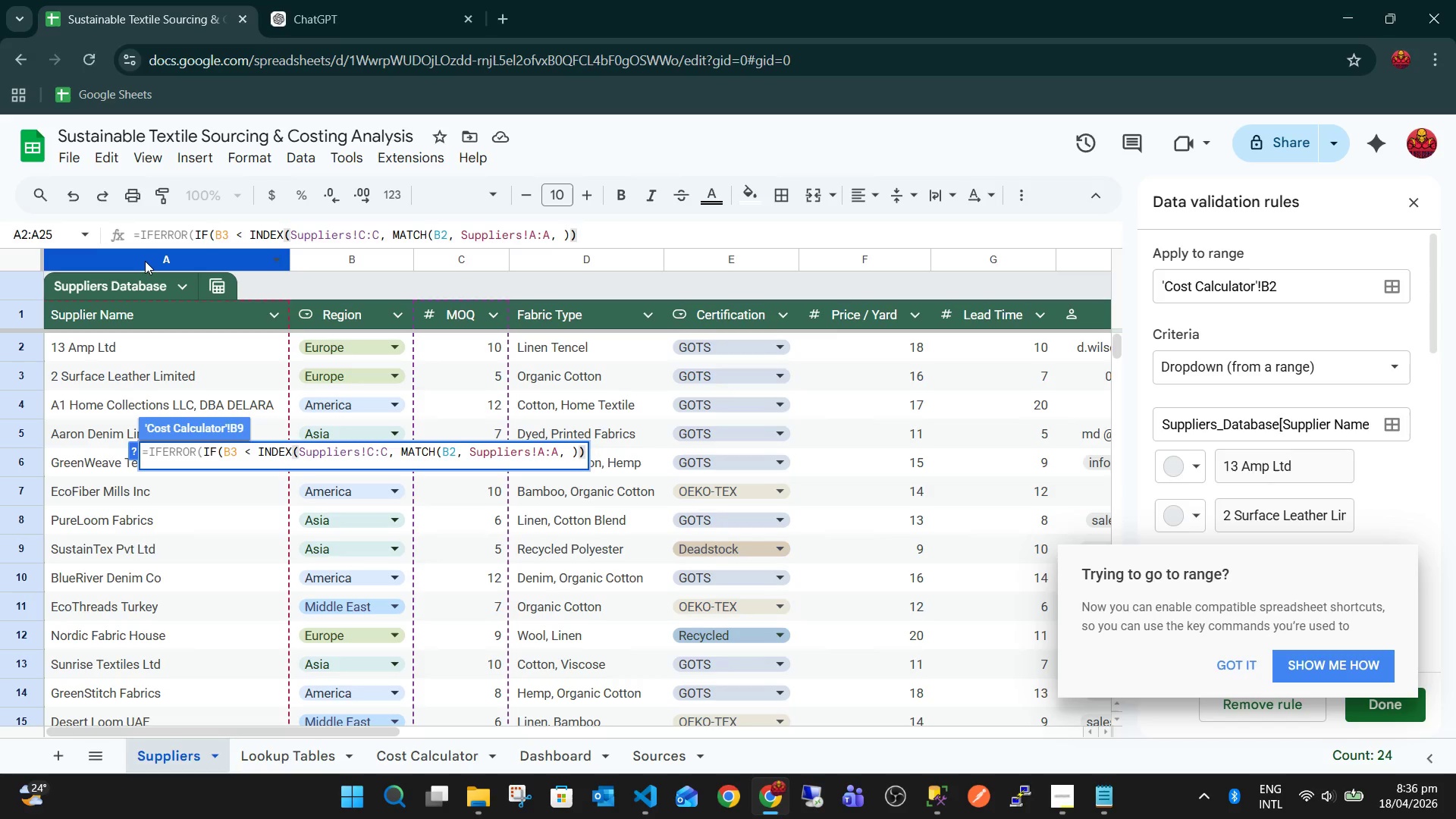 
key(ArrowLeft)
 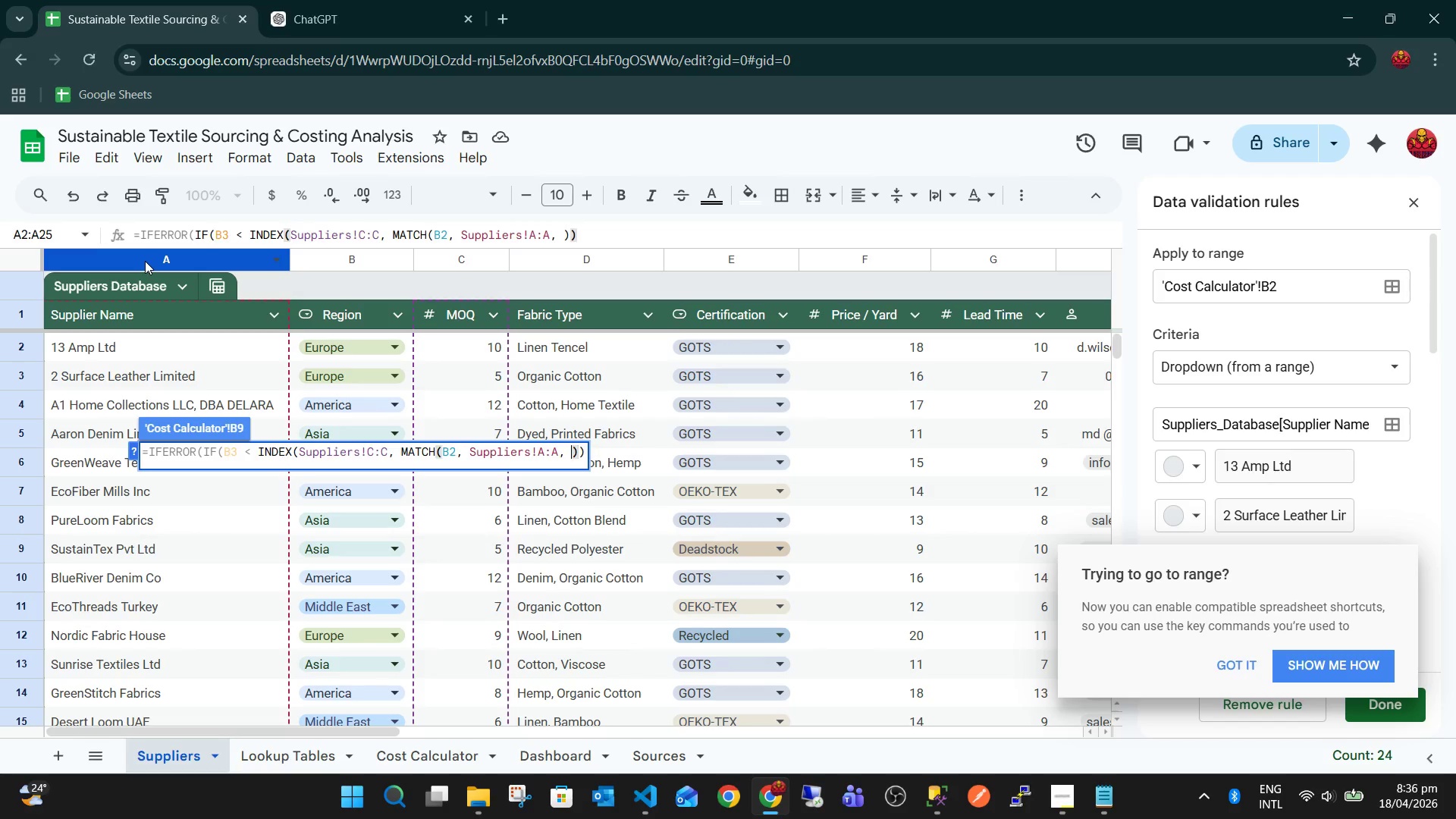 
key(ArrowLeft)
 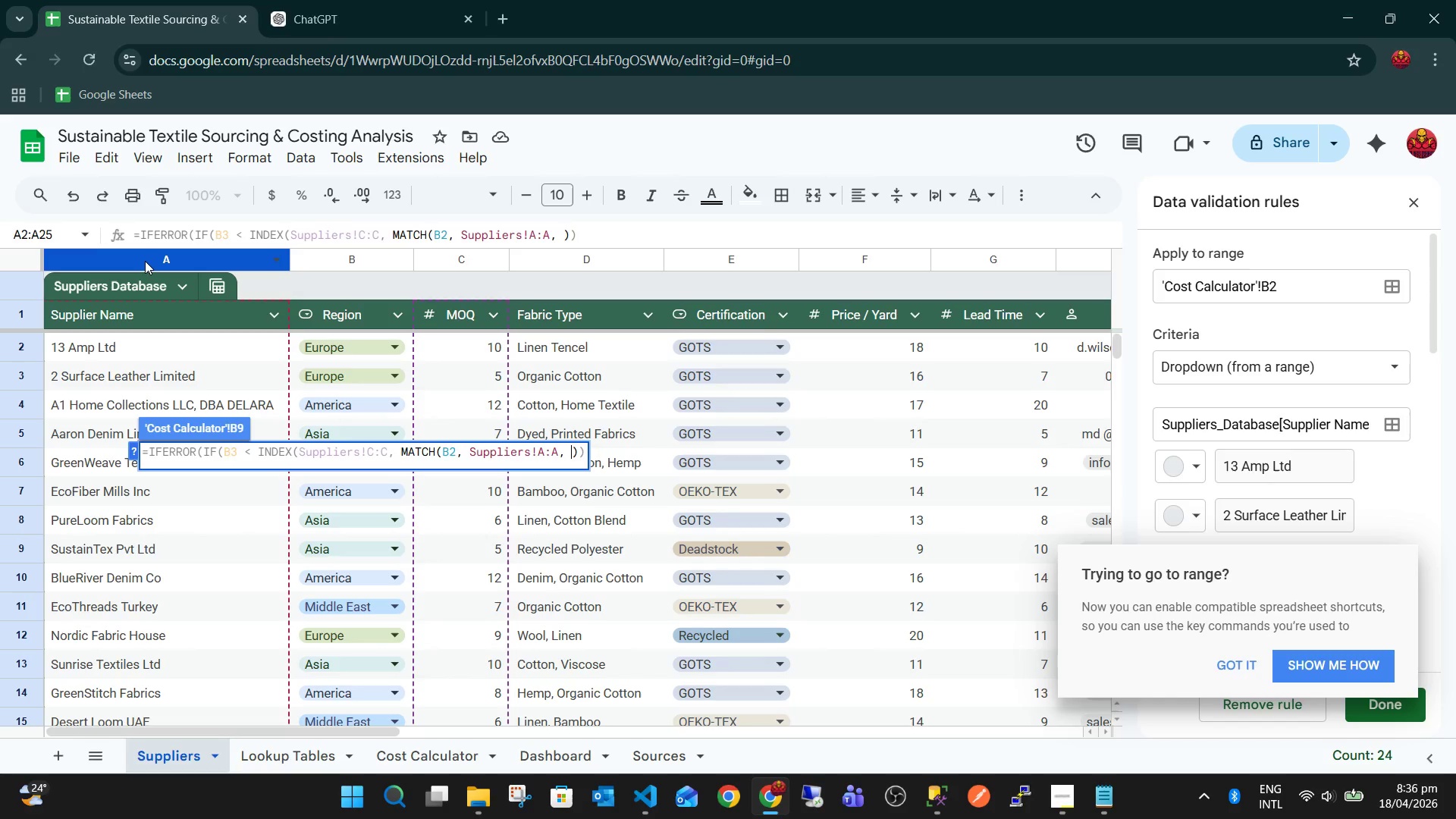 
key(0)
 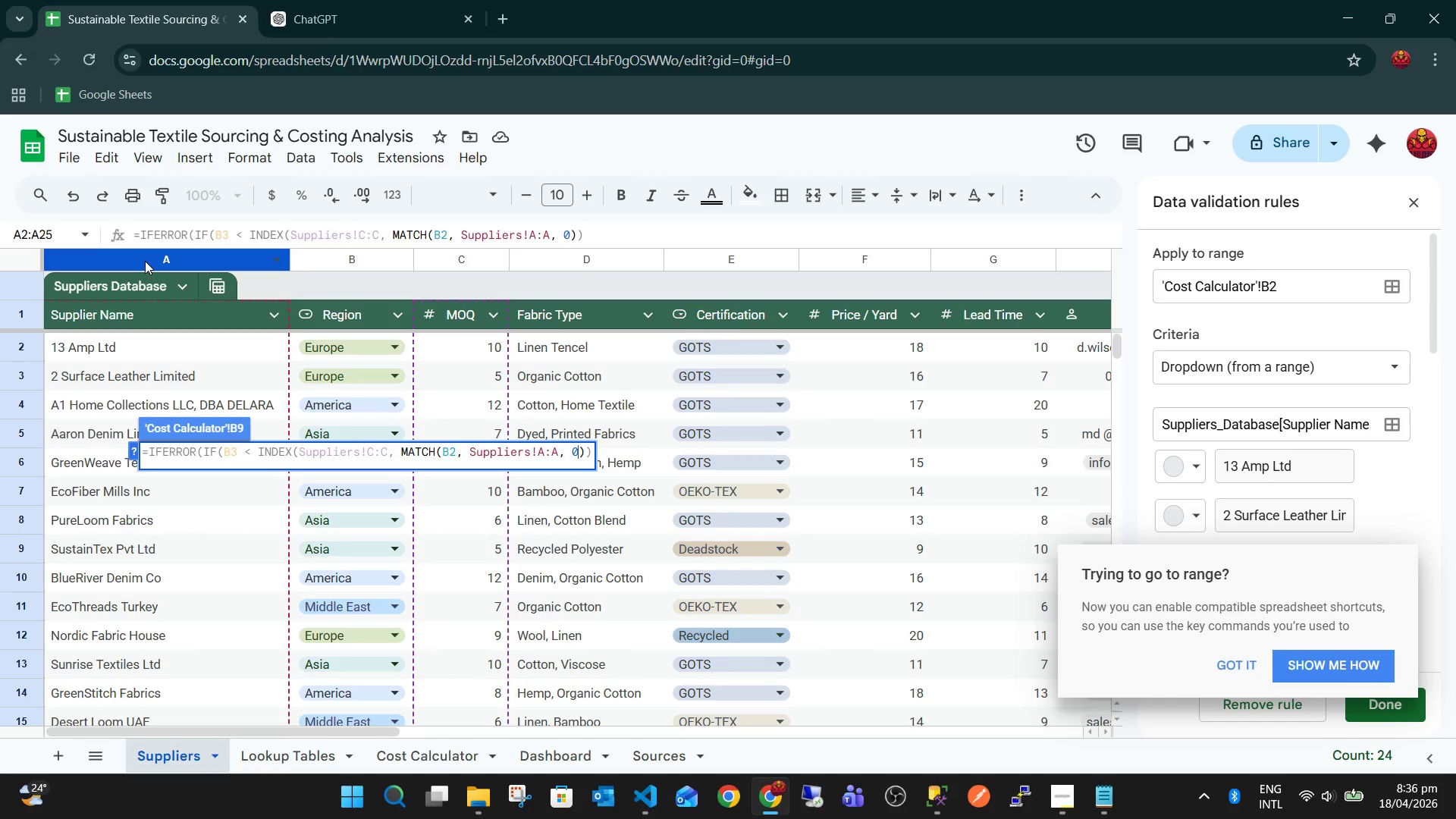 
key(ArrowRight)
 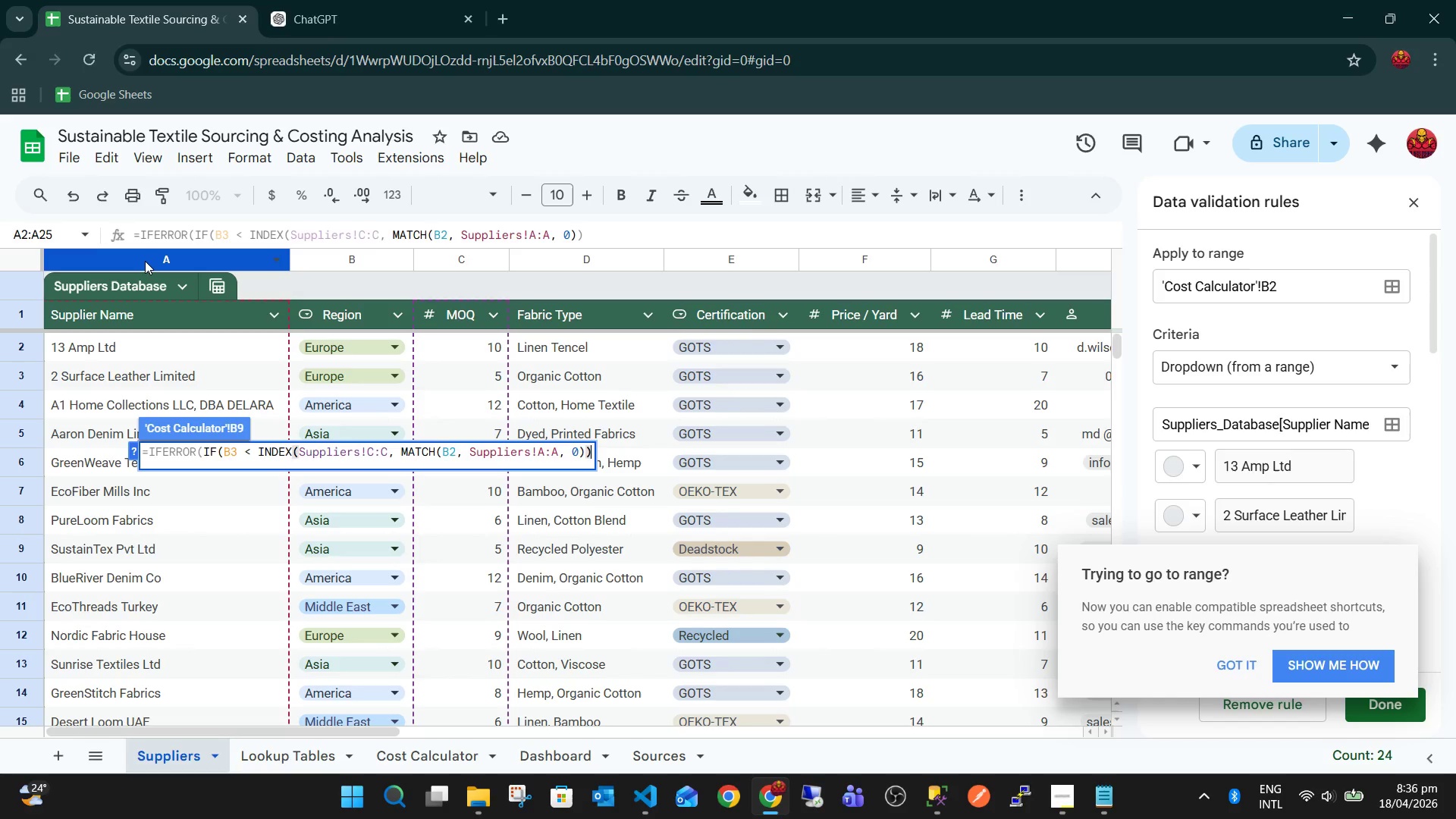 
key(ArrowRight)
 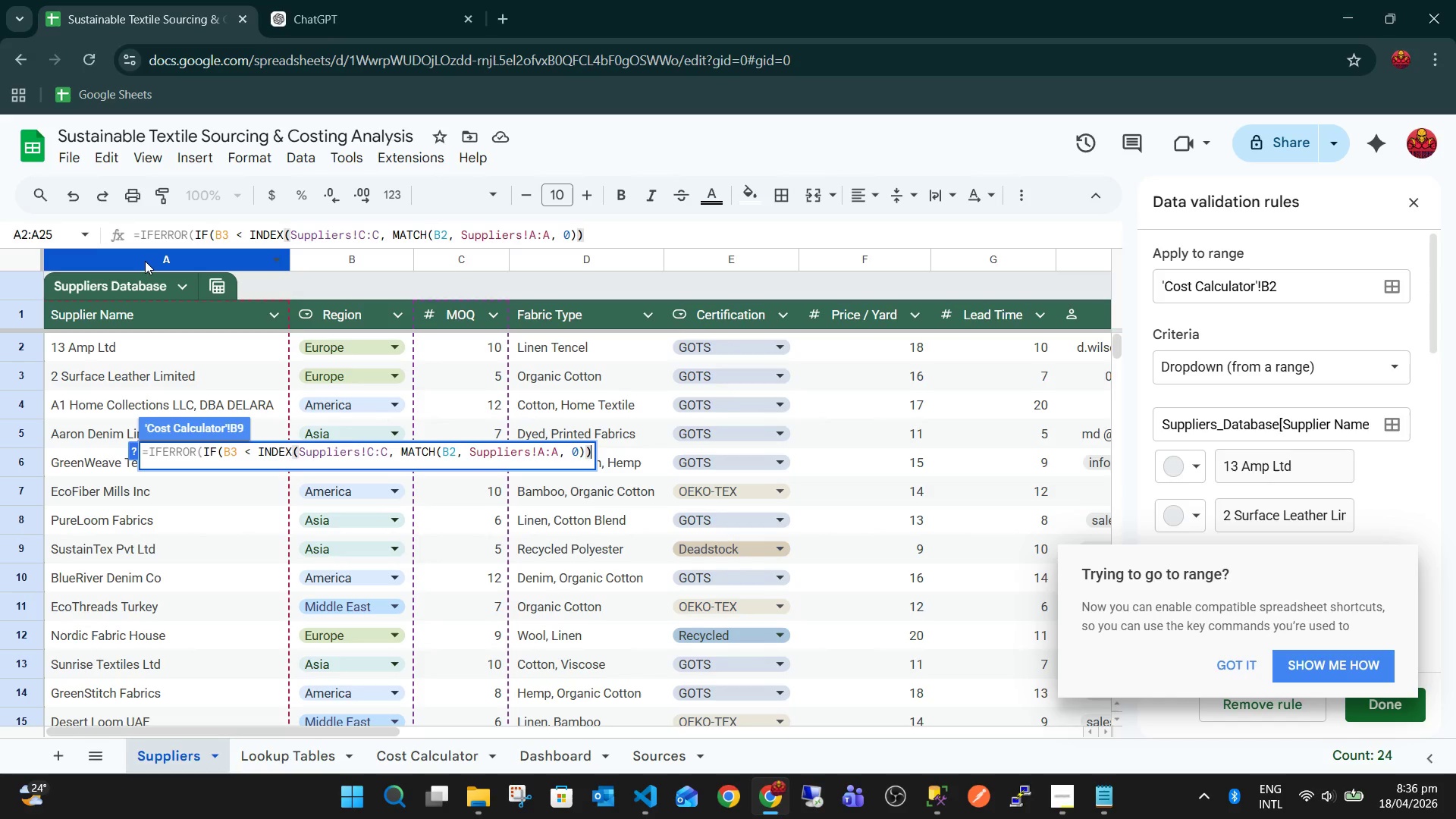 
key(Comma)
 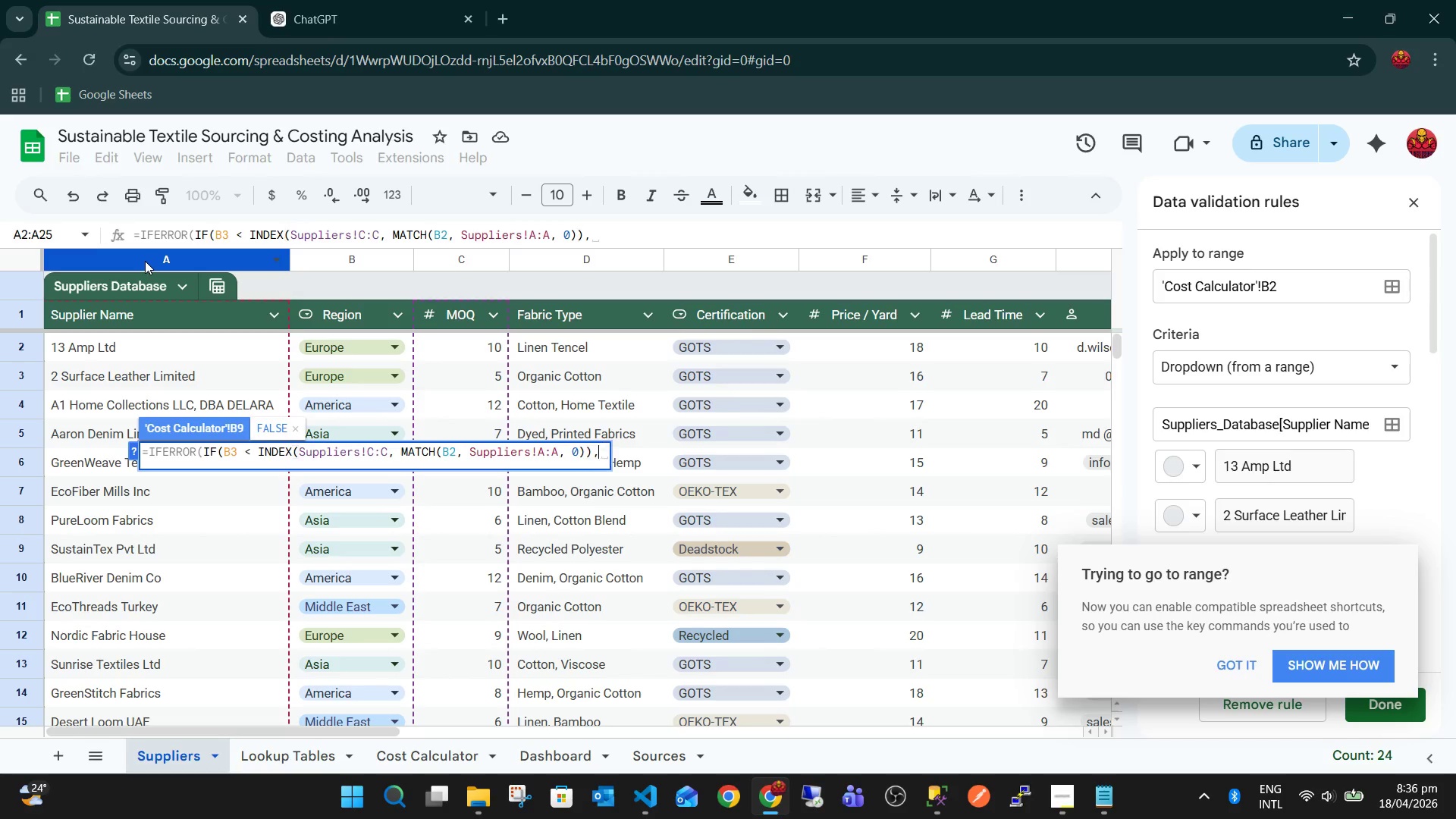 
key(Space)
 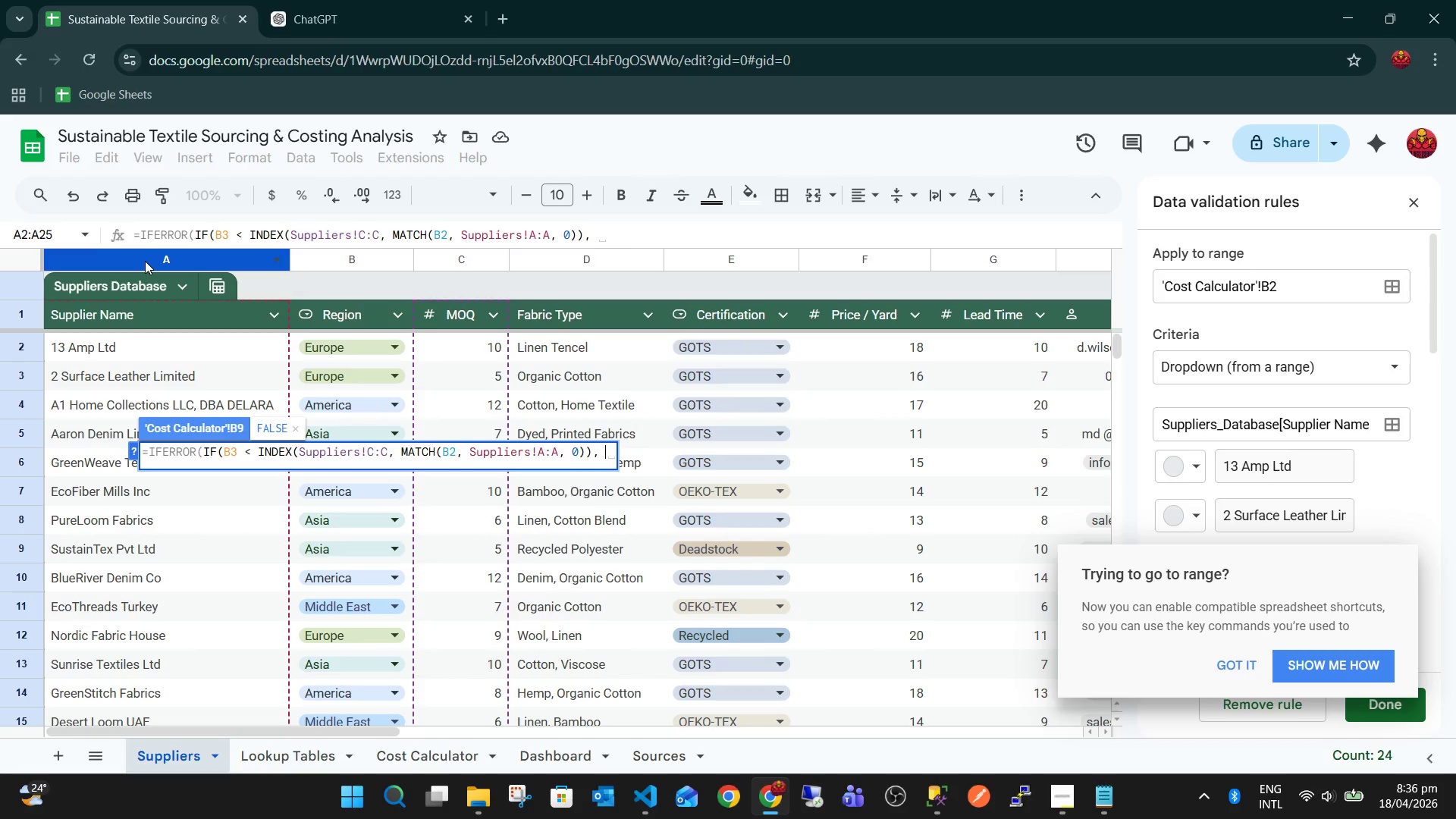 
key(Shift+Quote)
 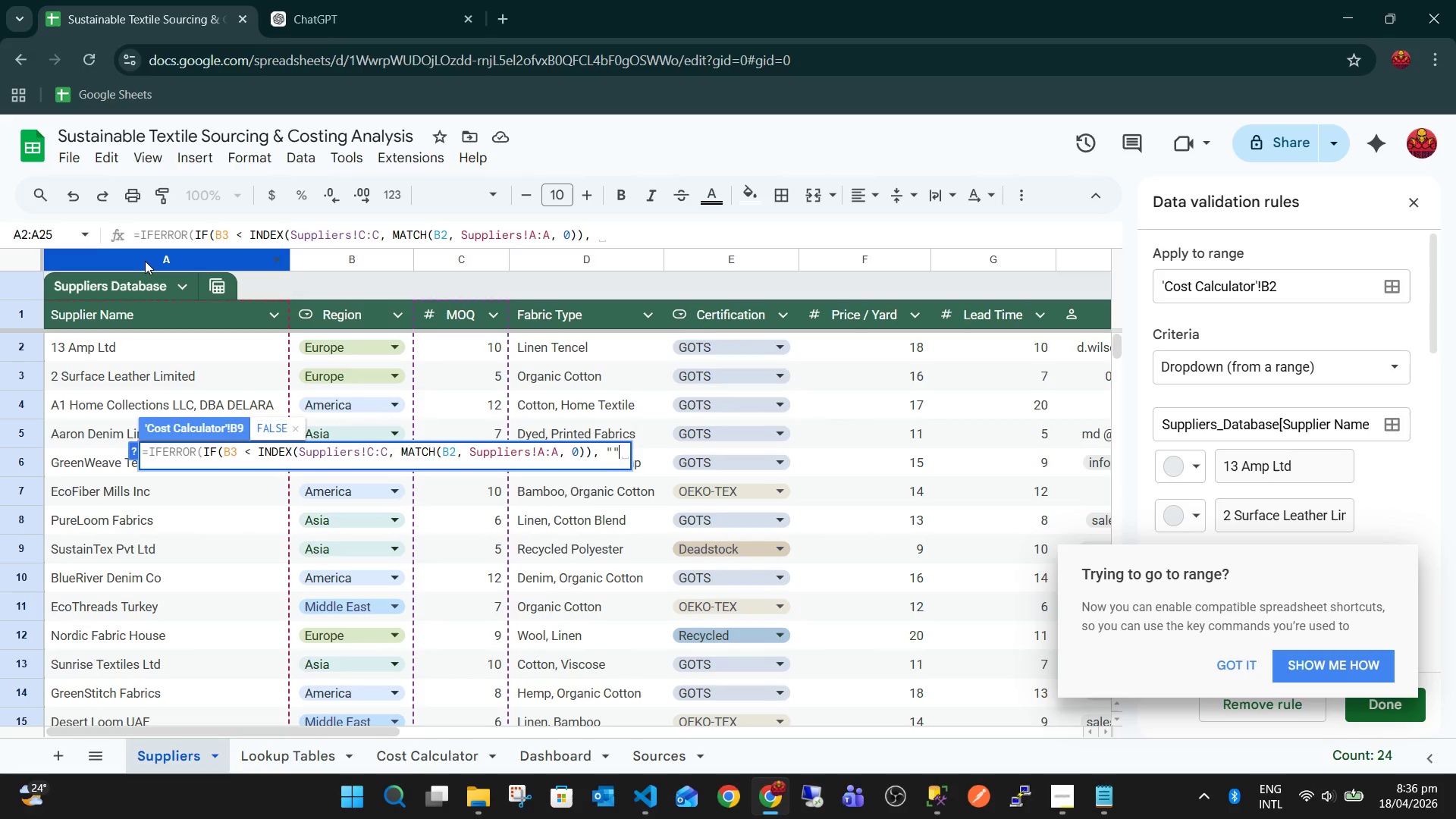 
key(Shift+Quote)
 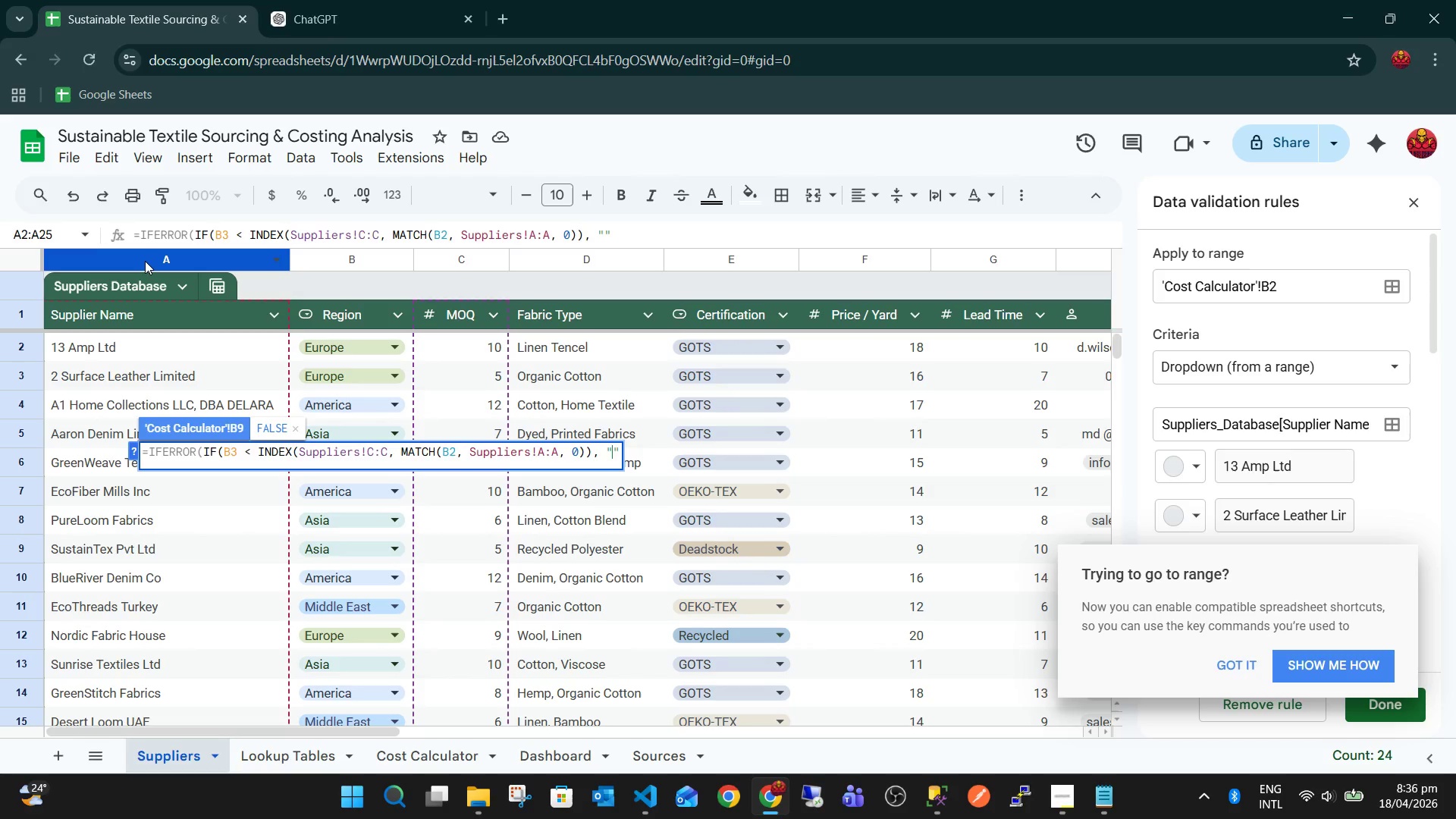 
key(ArrowLeft)
 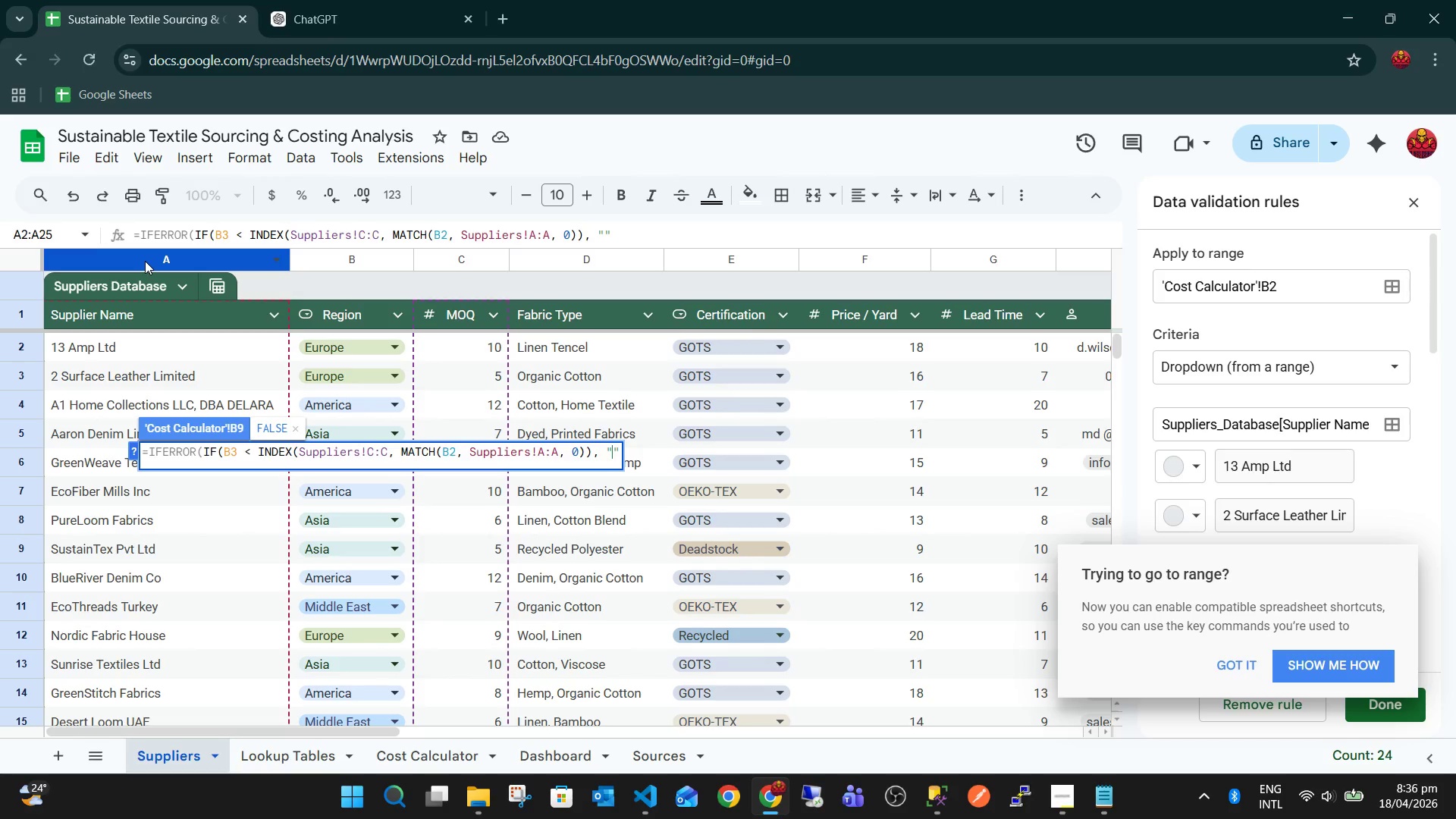 
type(Below MOW)
key(Backspace)
type(Q)
 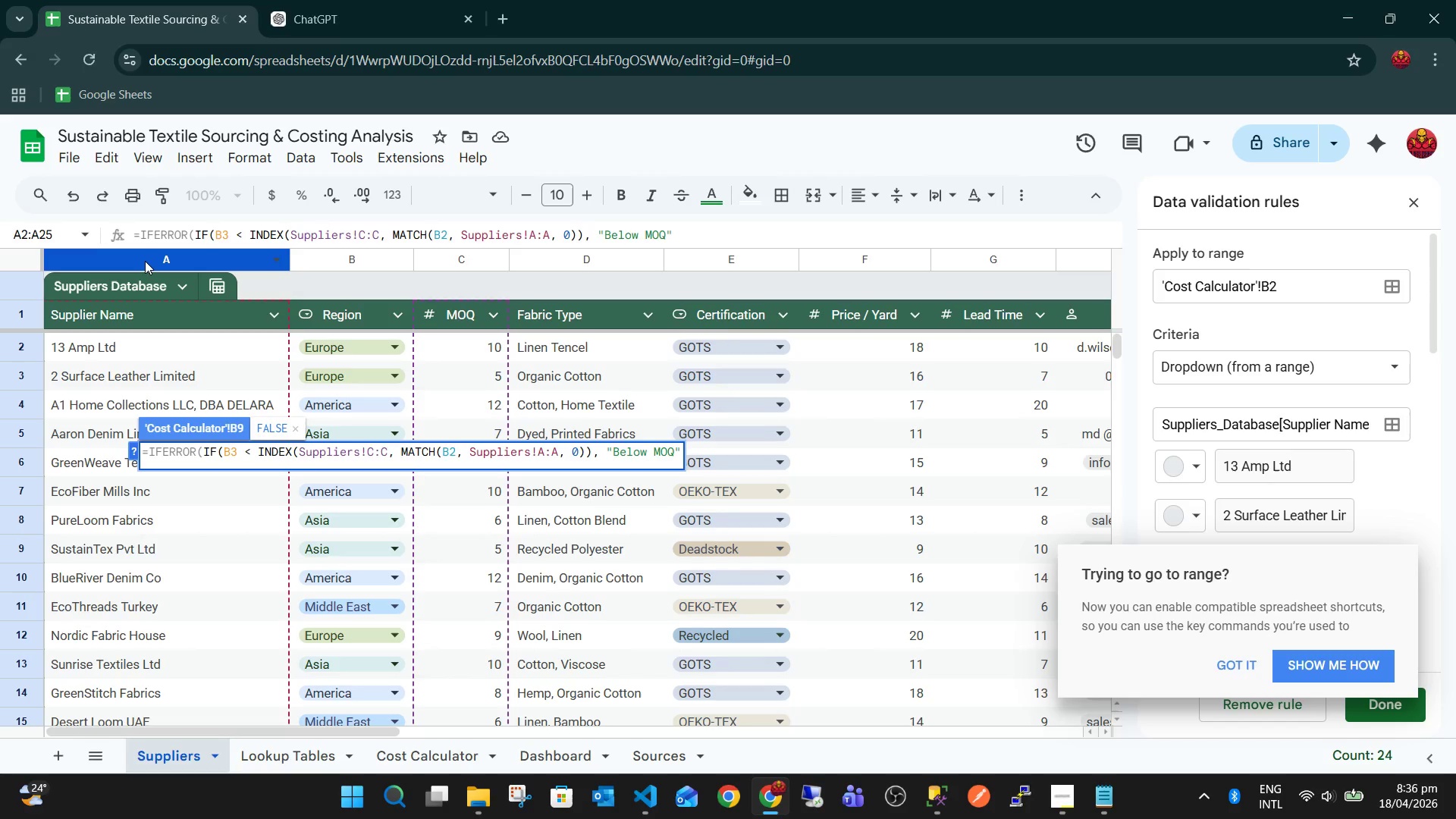 
key(ArrowRight)
 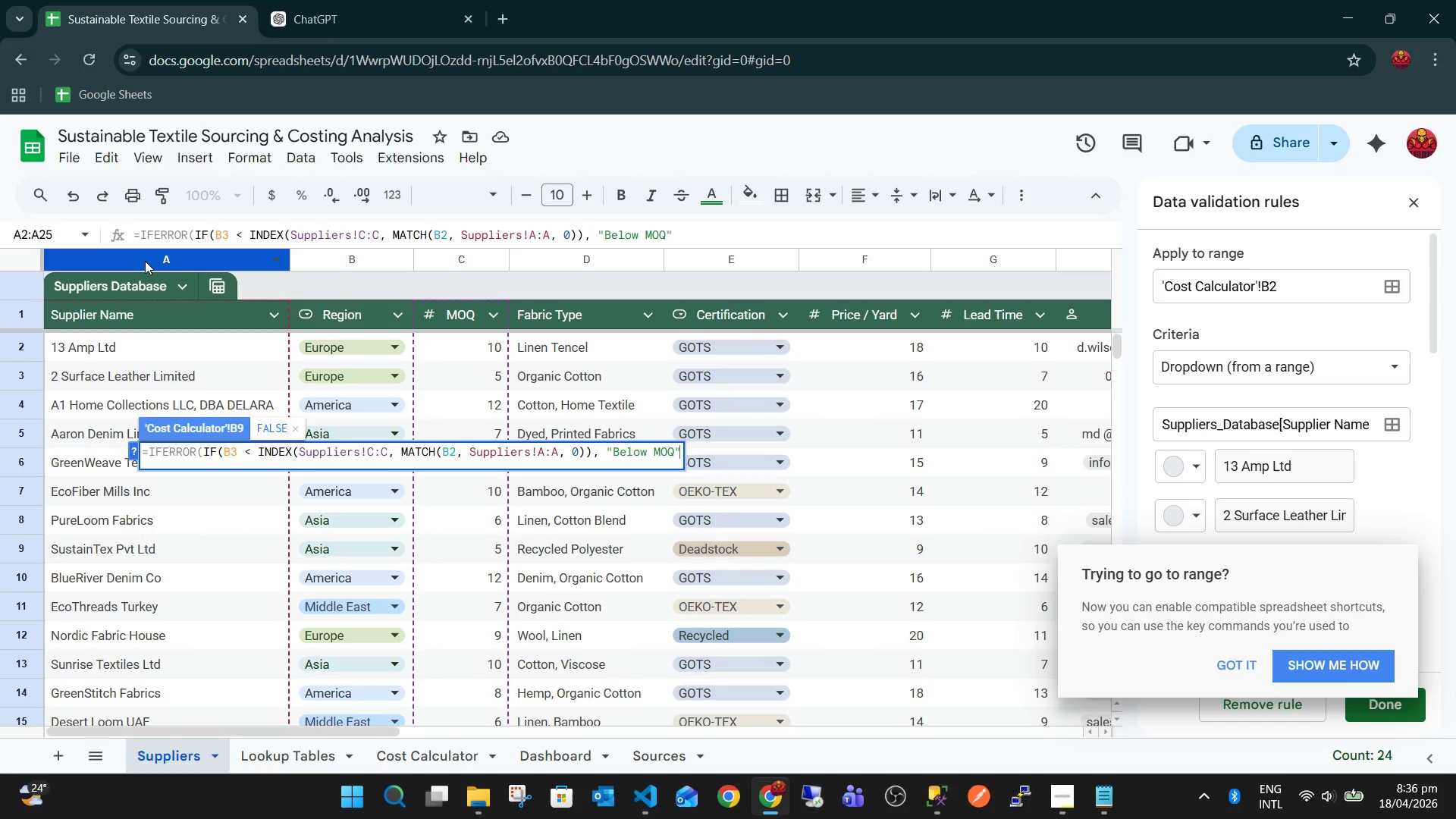 
key(Comma)
 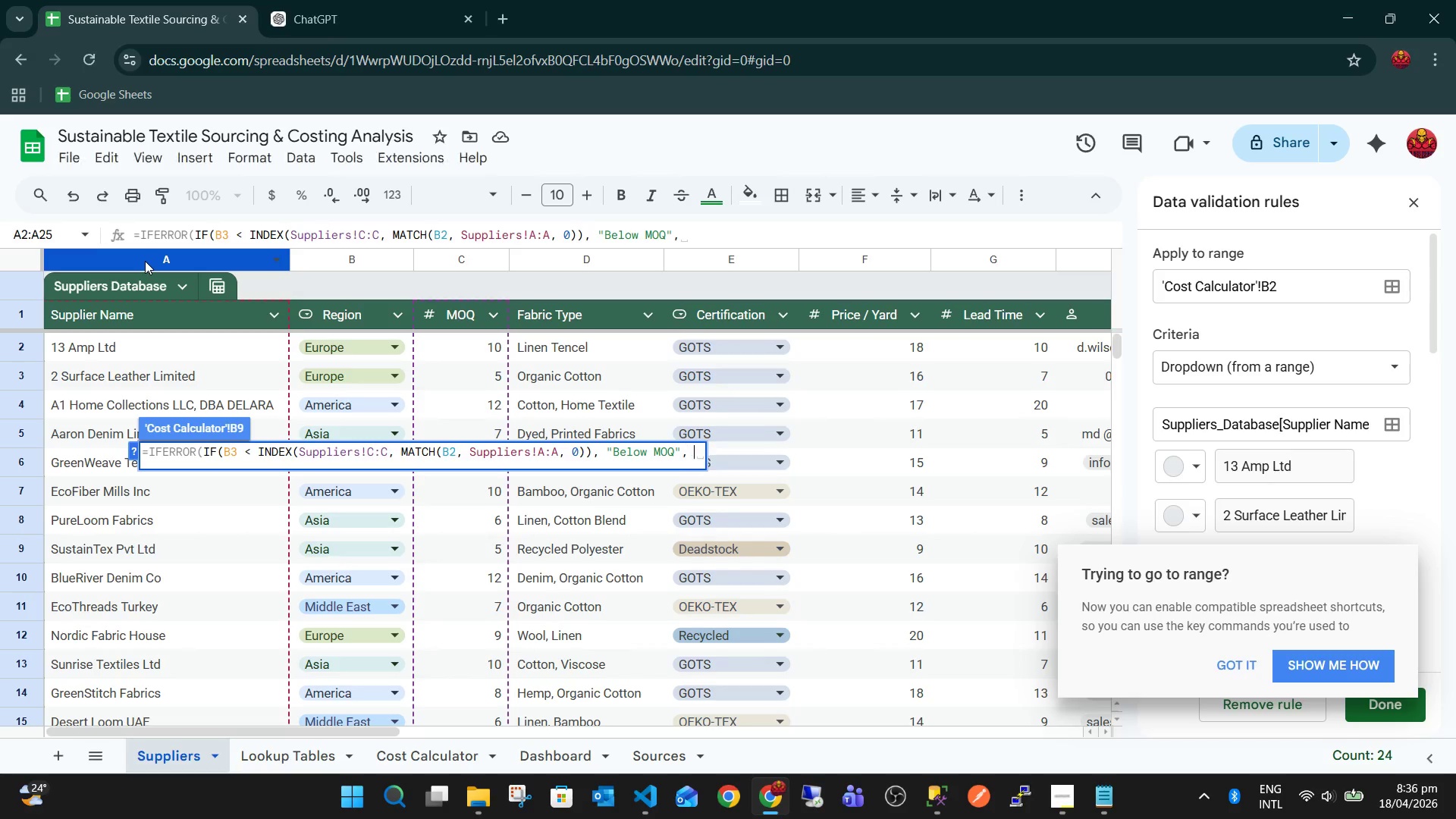 
key(Space)
 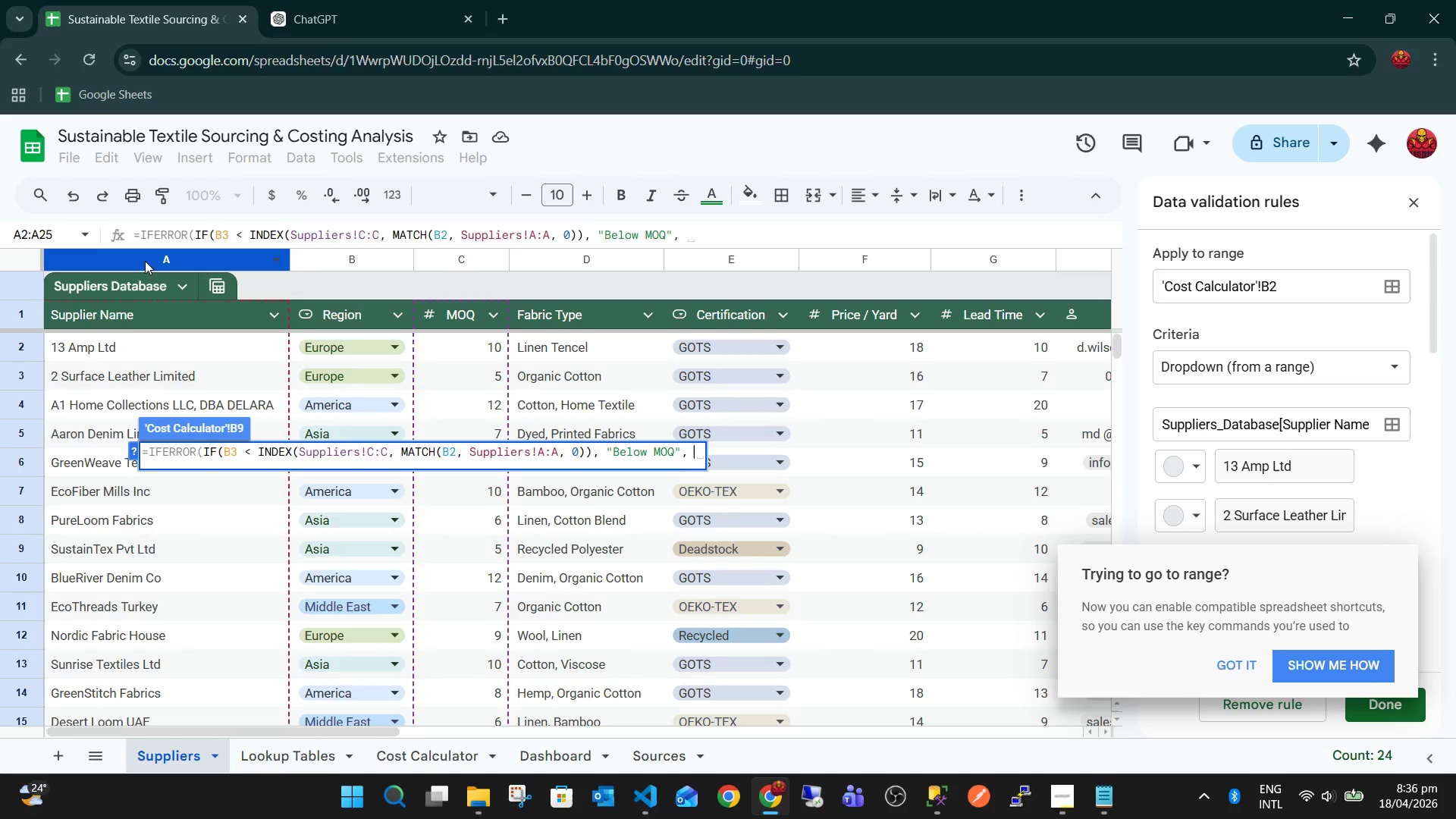 
key(Shift+Quote)
 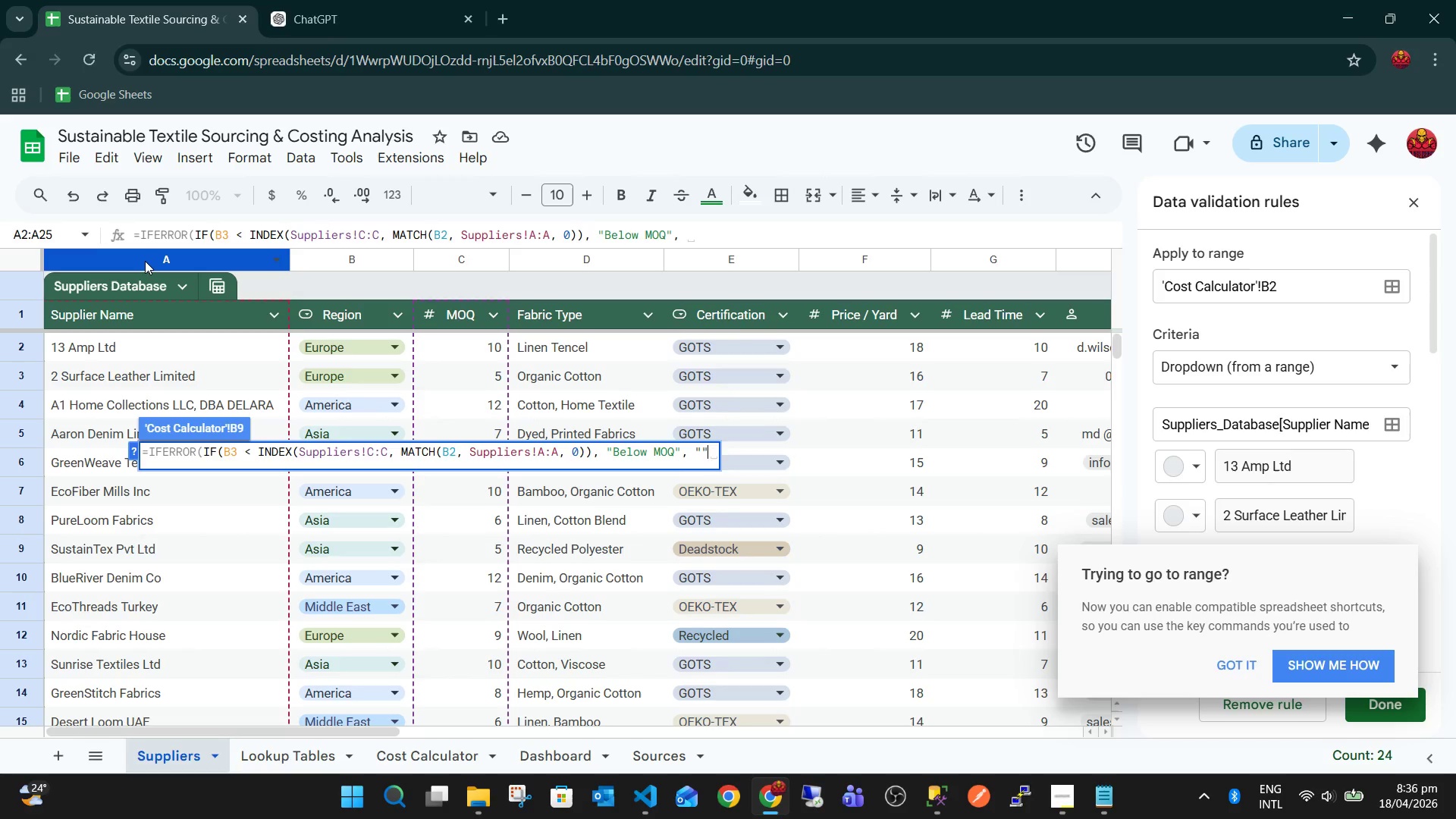 
key(Shift+Quote)
 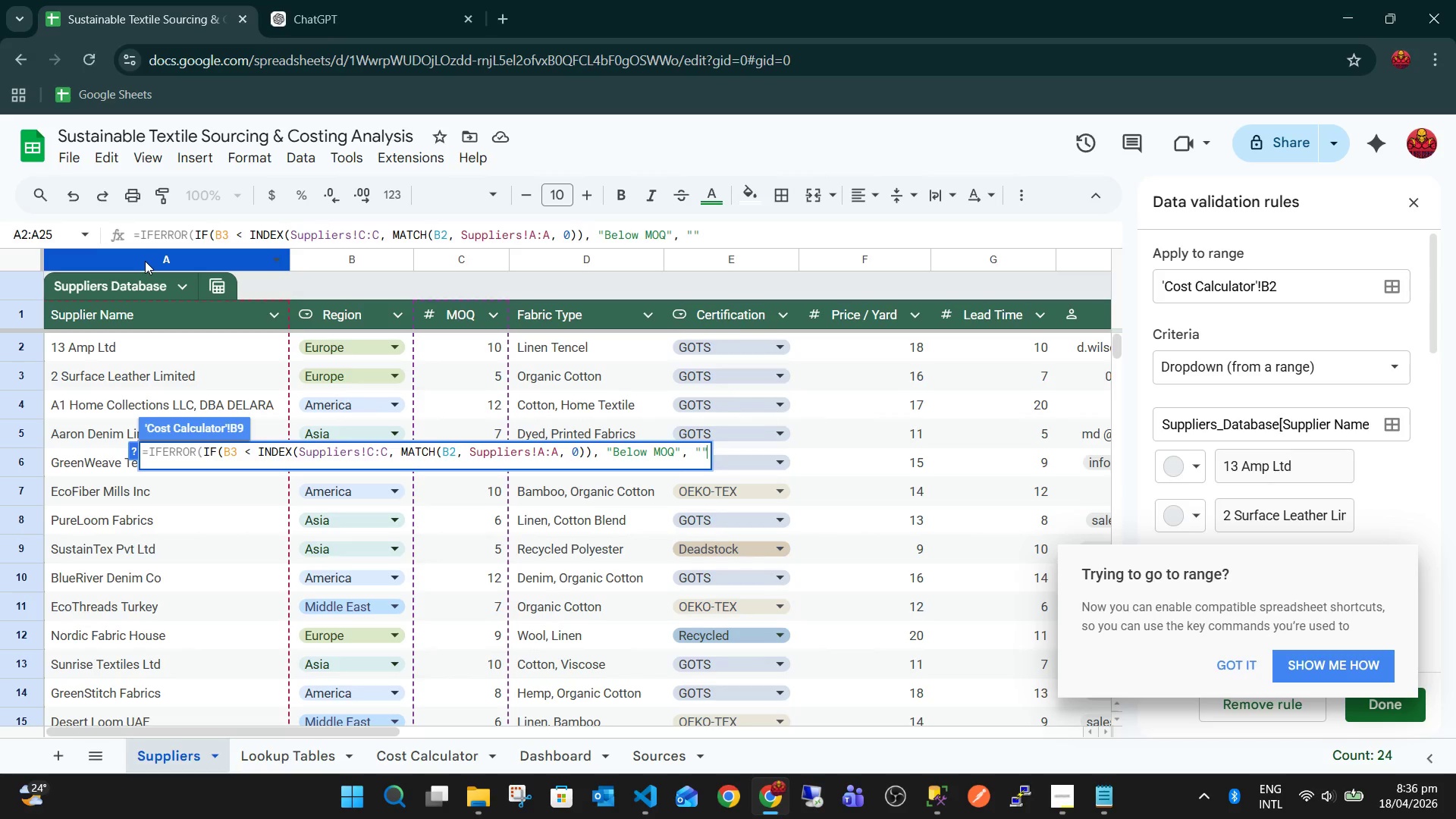 
key(ArrowLeft)
 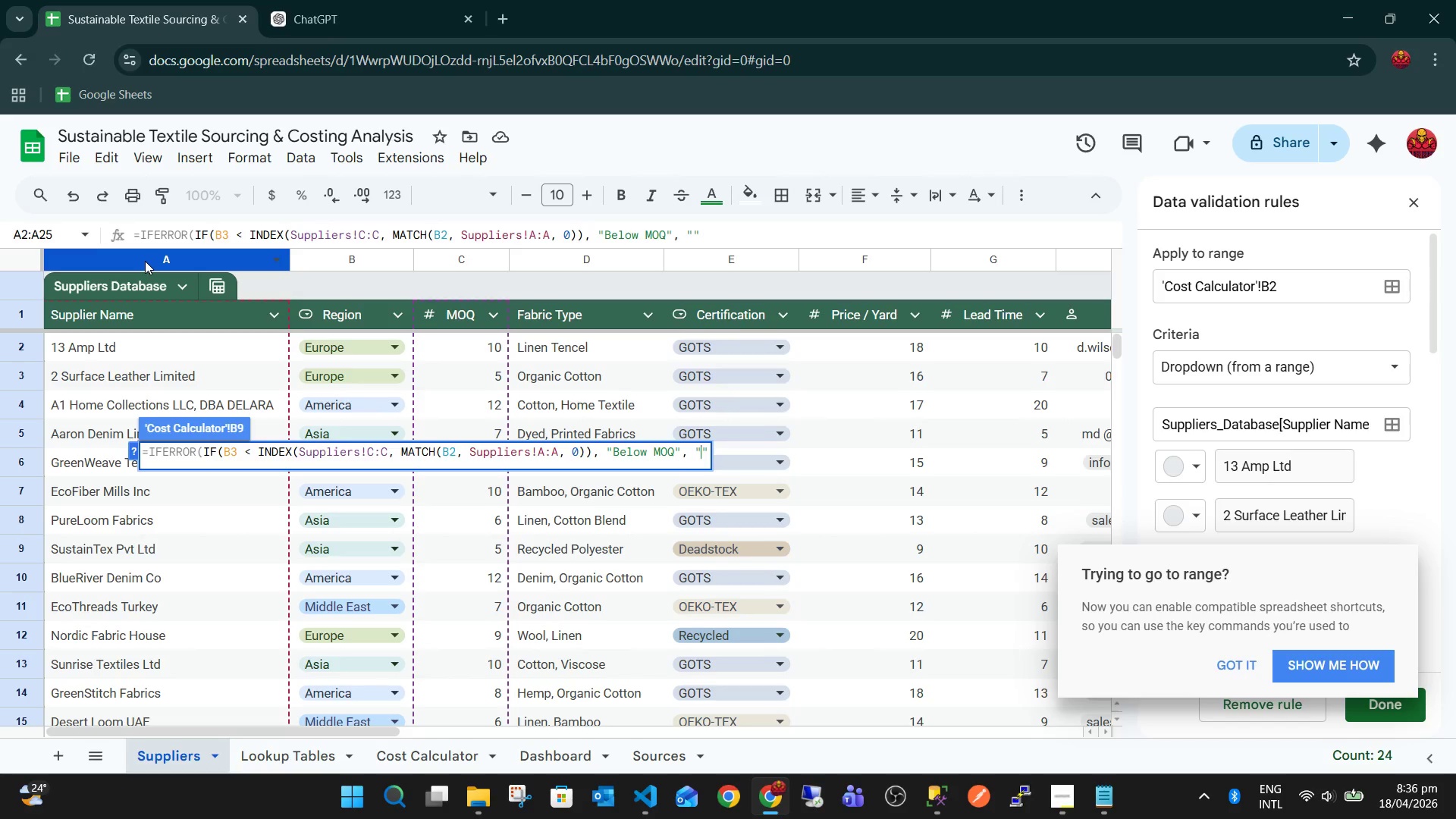 
type(OK)
 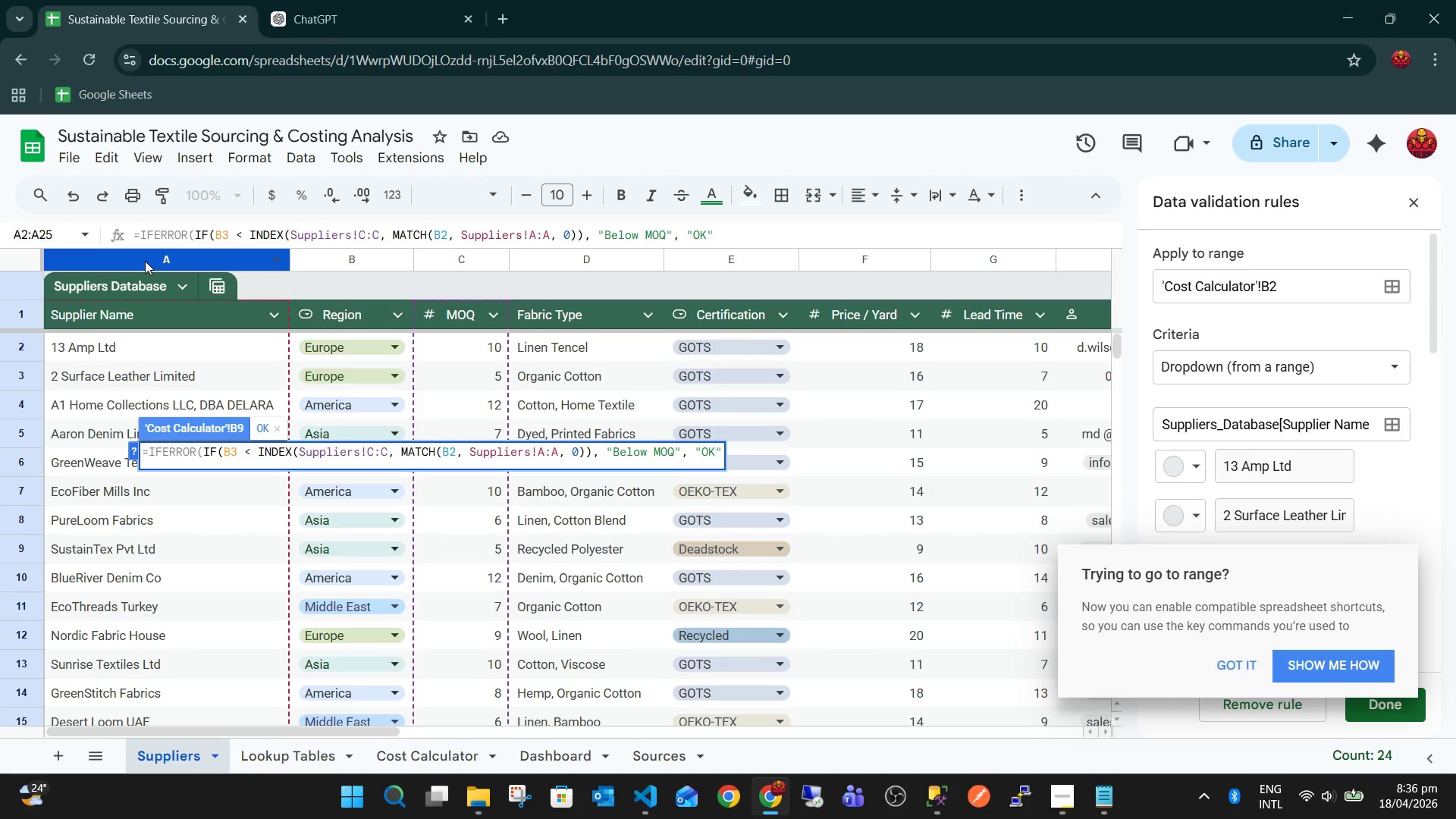 
key(ArrowRight)
 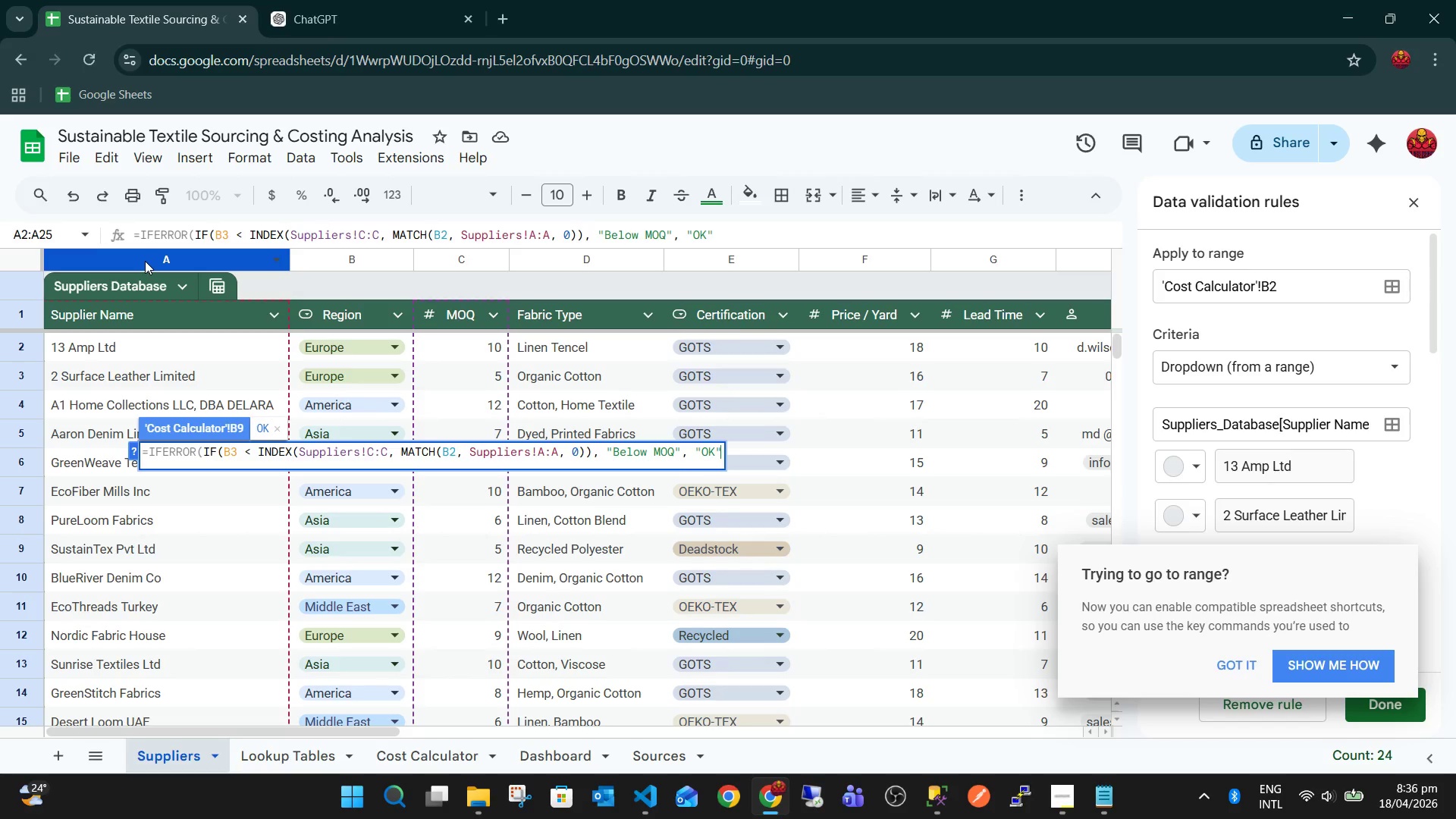 
key(Shift+0)
 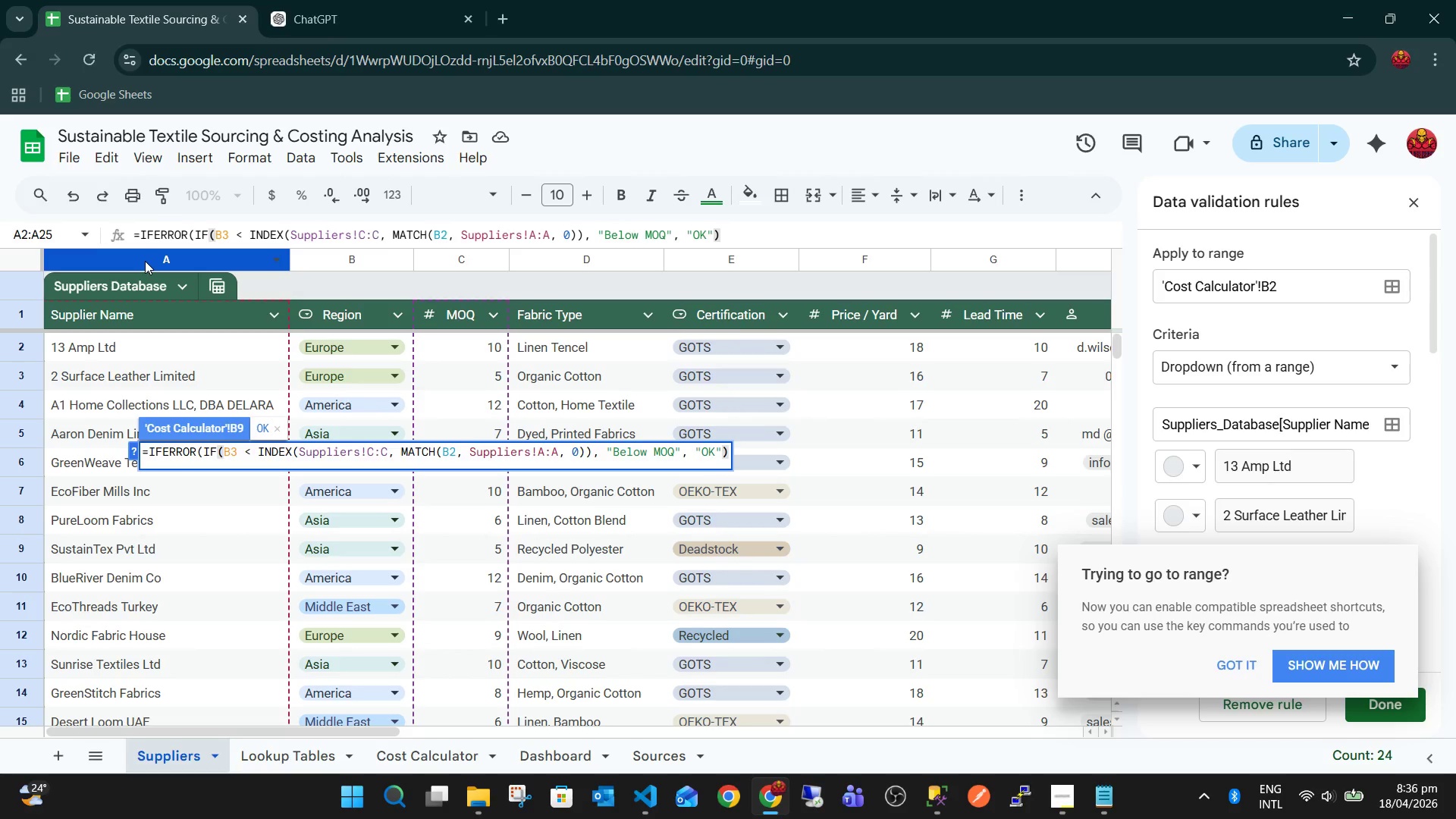 
key(Comma)
 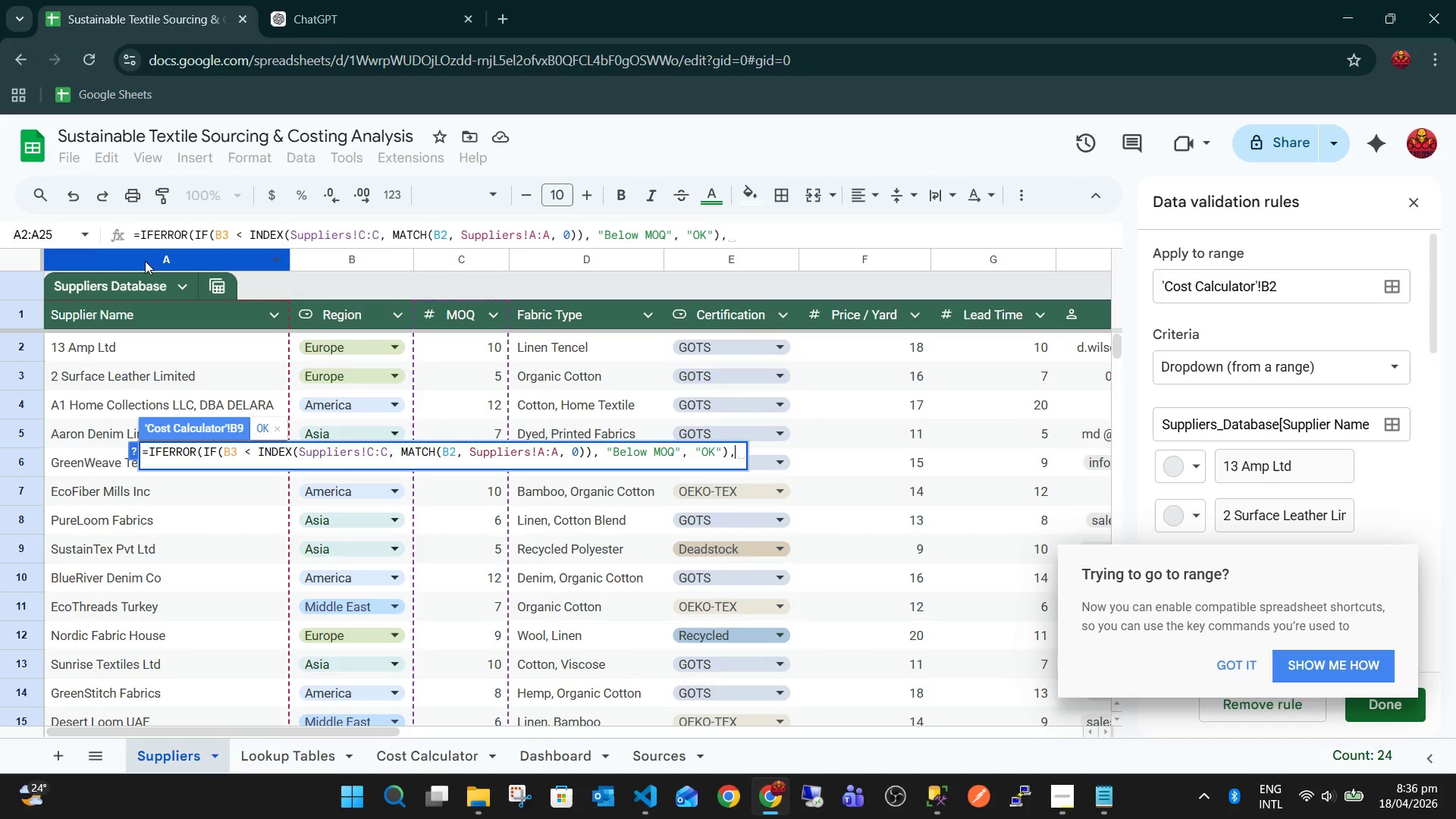 
key(Space)
 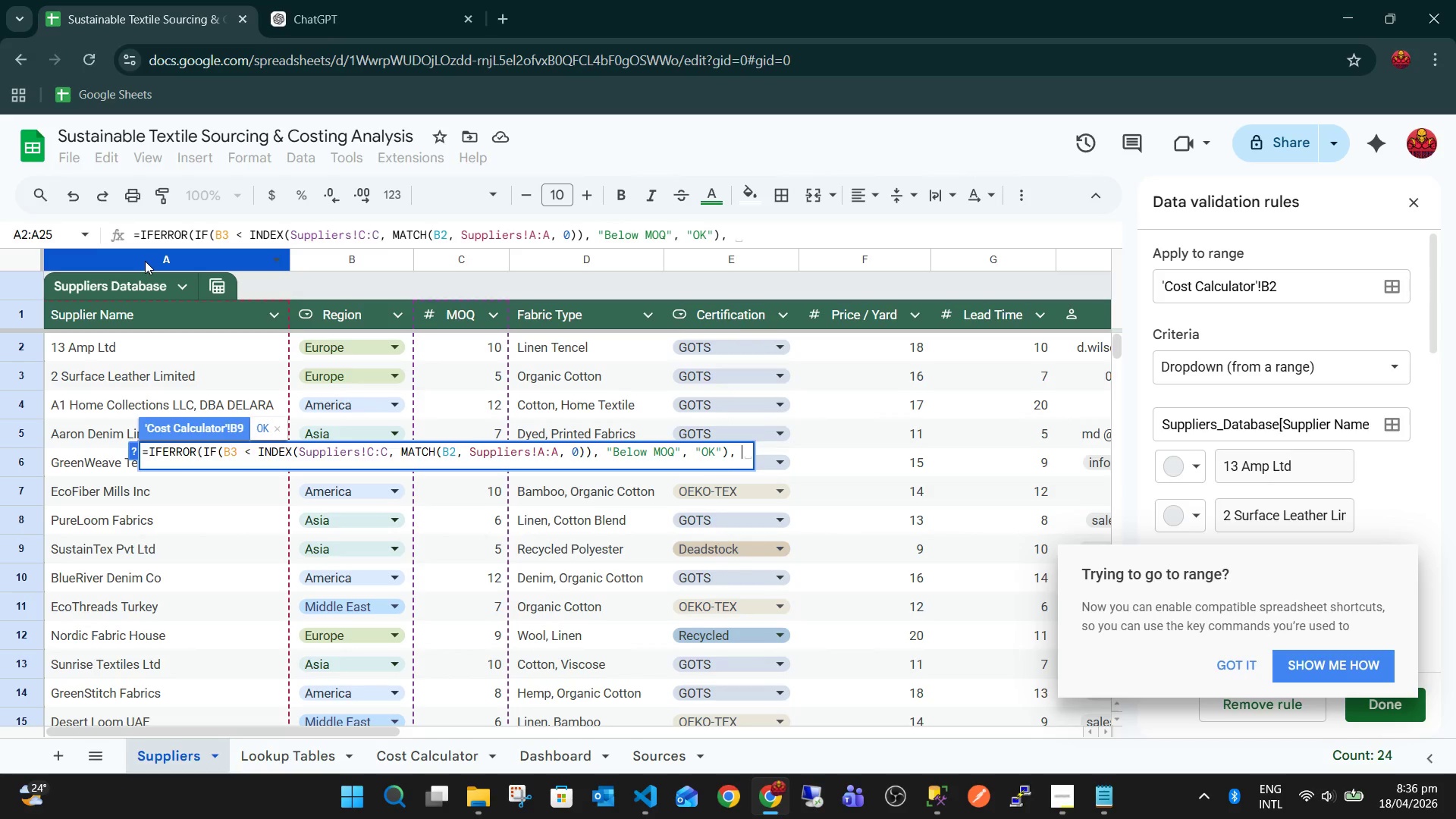 
key(Shift+Quote)
 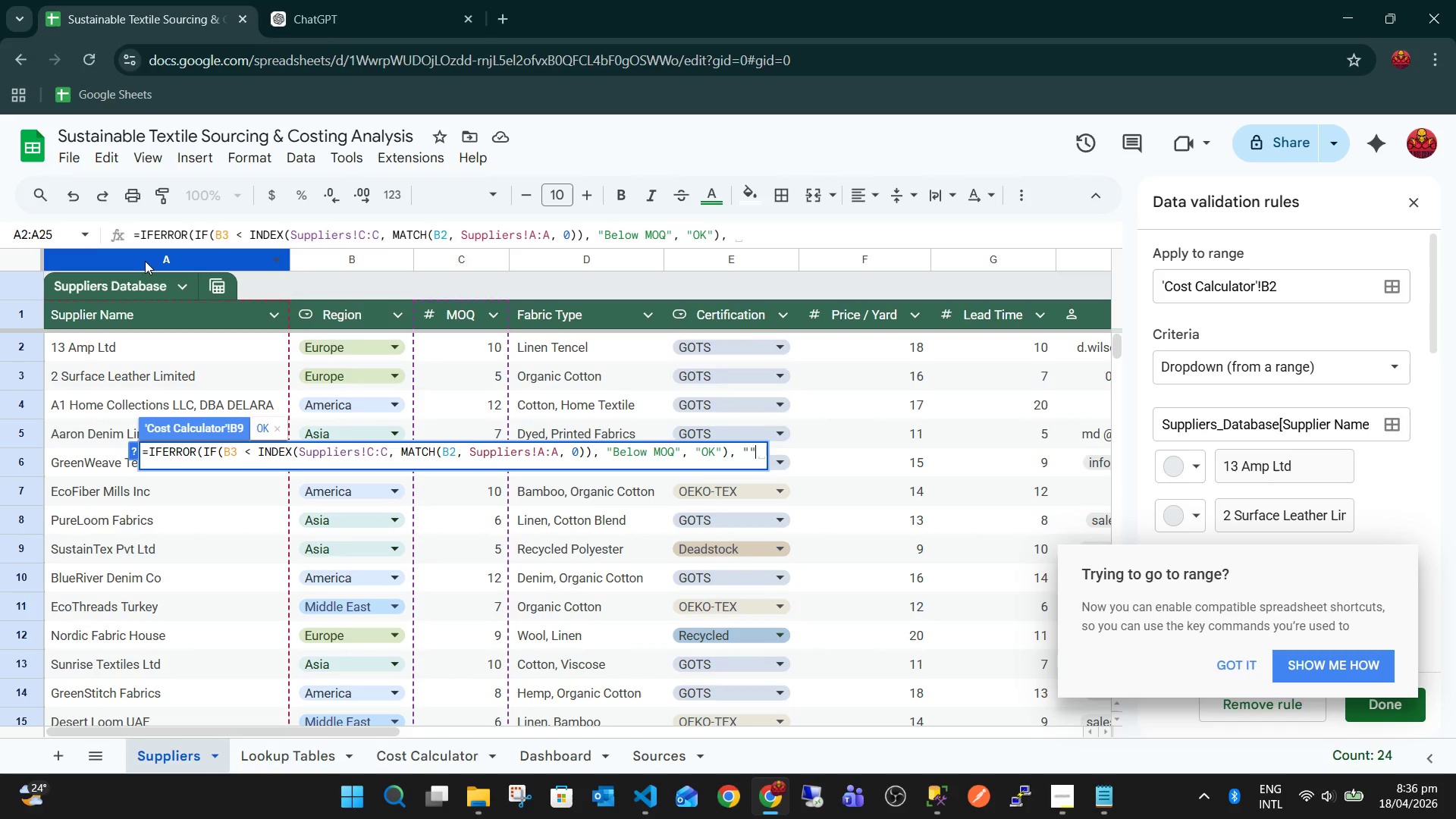 
key(Shift+Quote)
 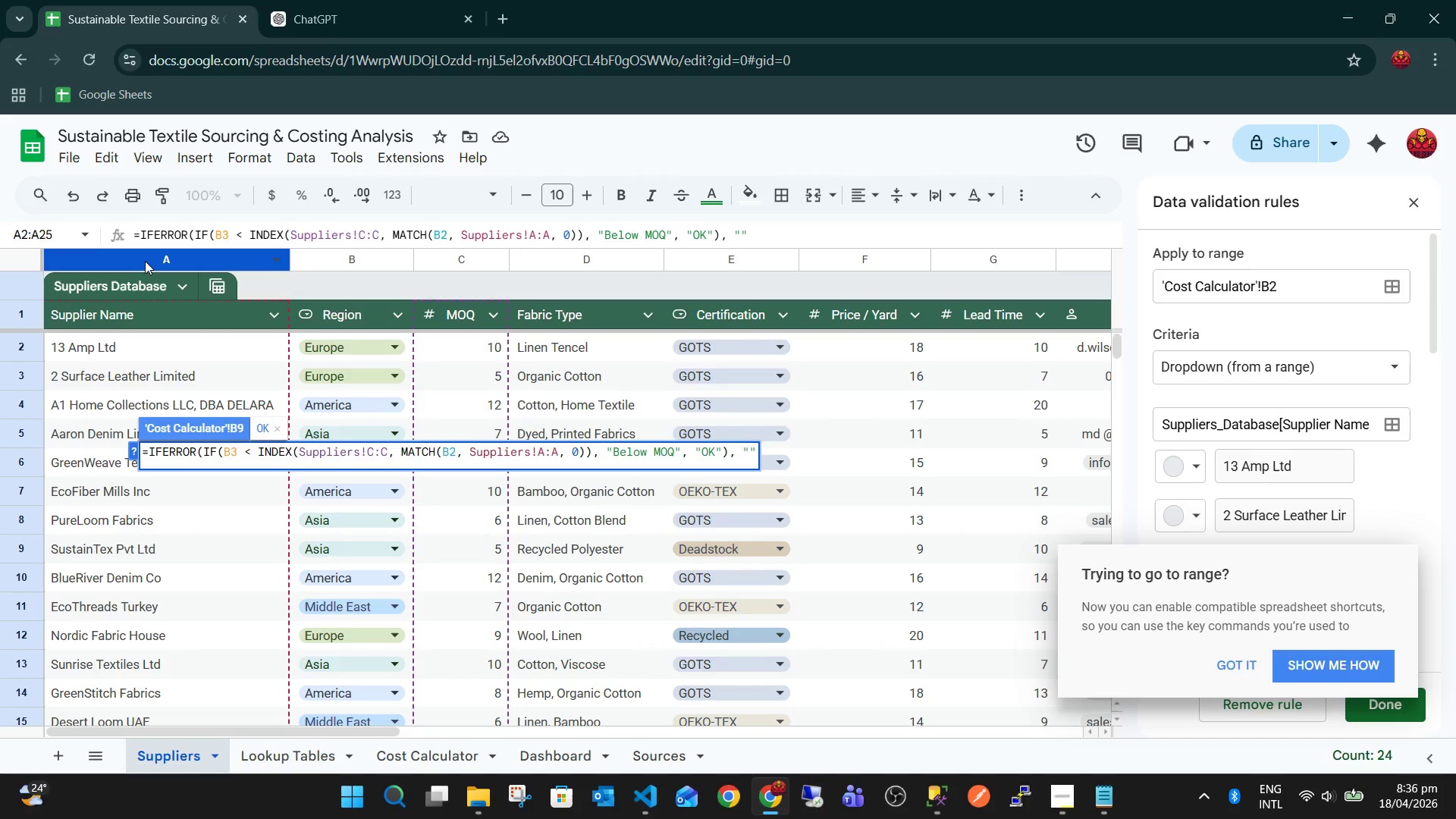 
key(Shift+0)
 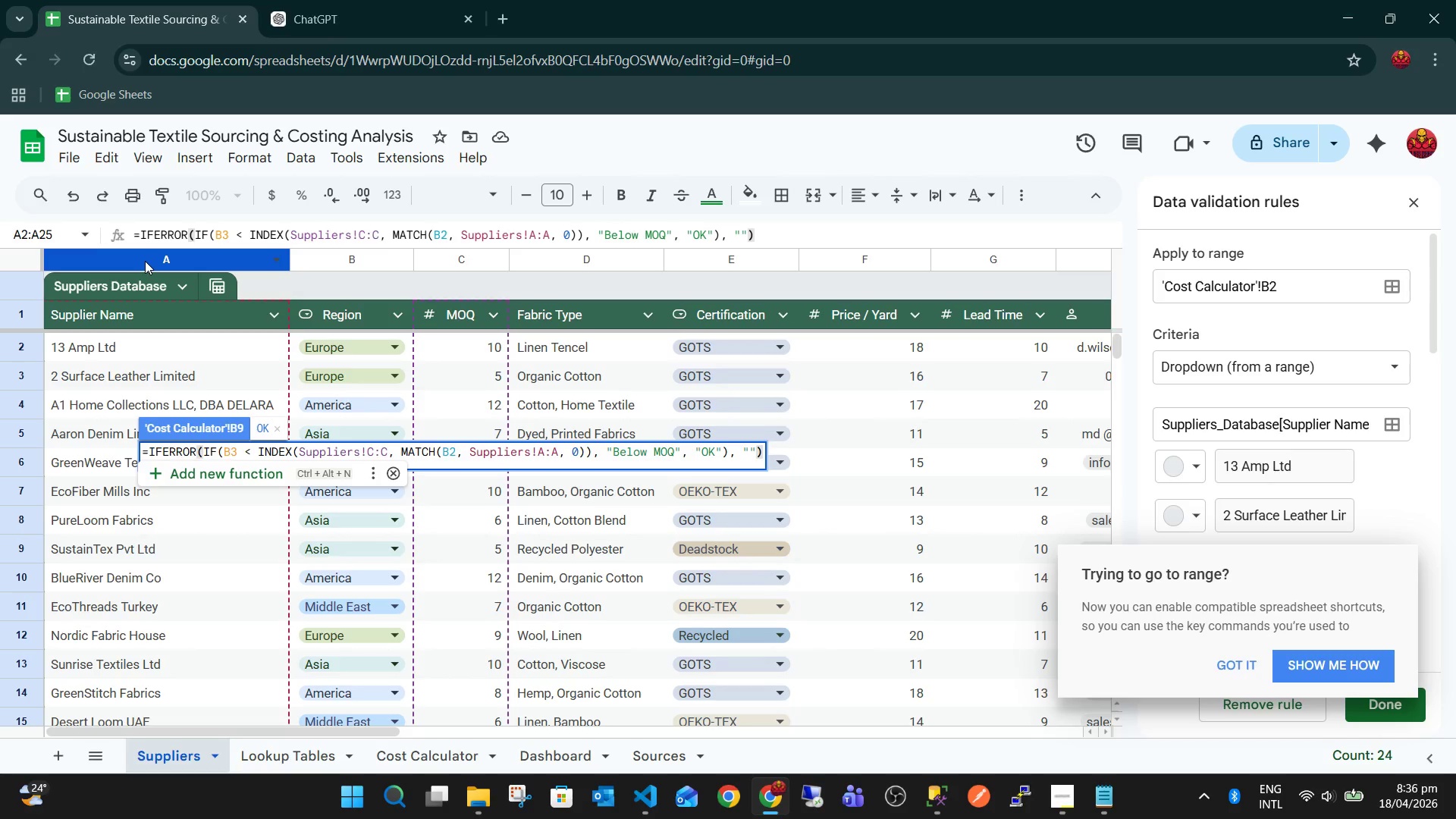 
key(Enter)
 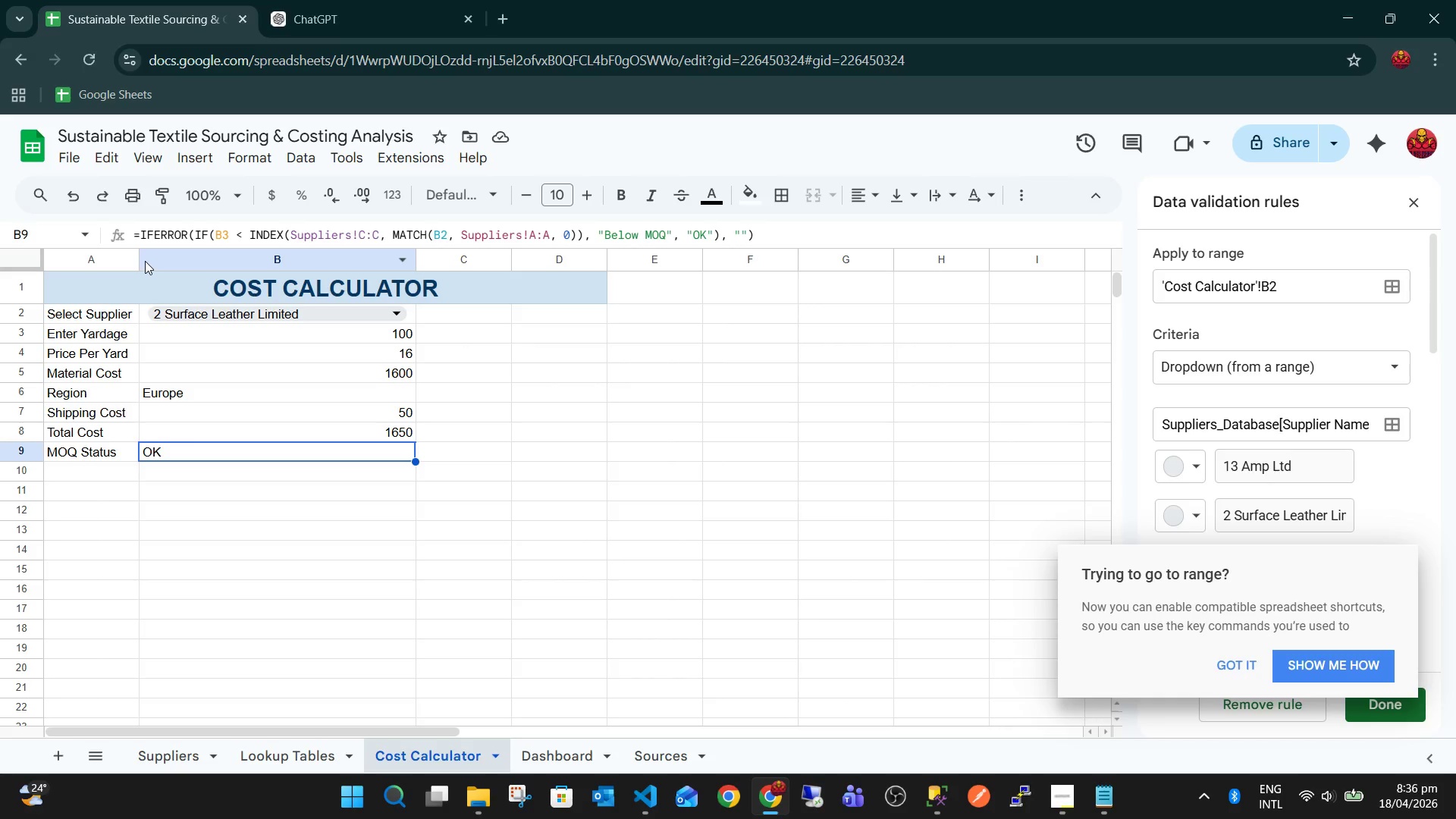 
wait(11.2)
 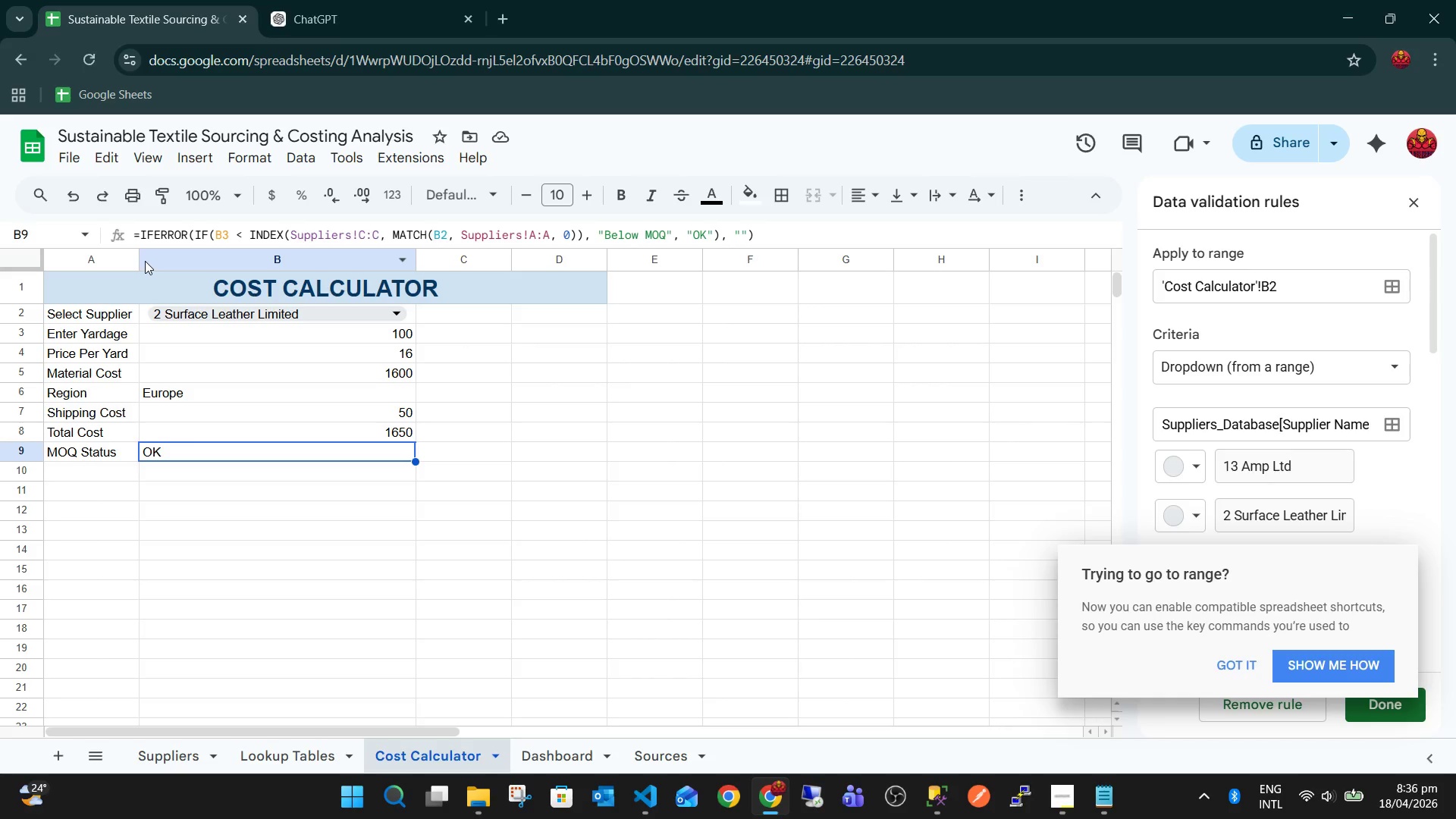 
left_click([415, 312])
 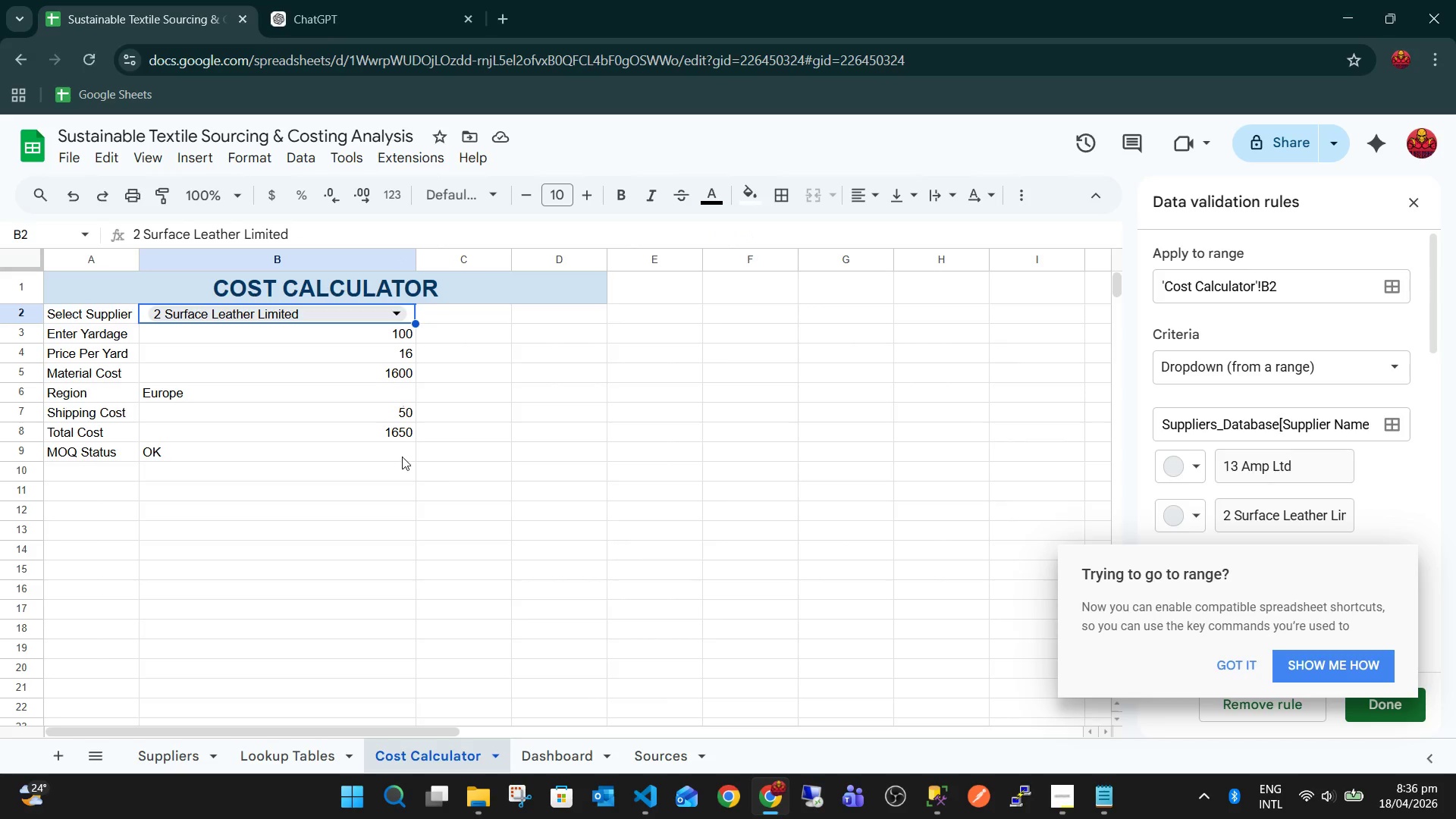 
hold_key(key=ShiftLeft, duration=0.53)
left_click([398, 453])
 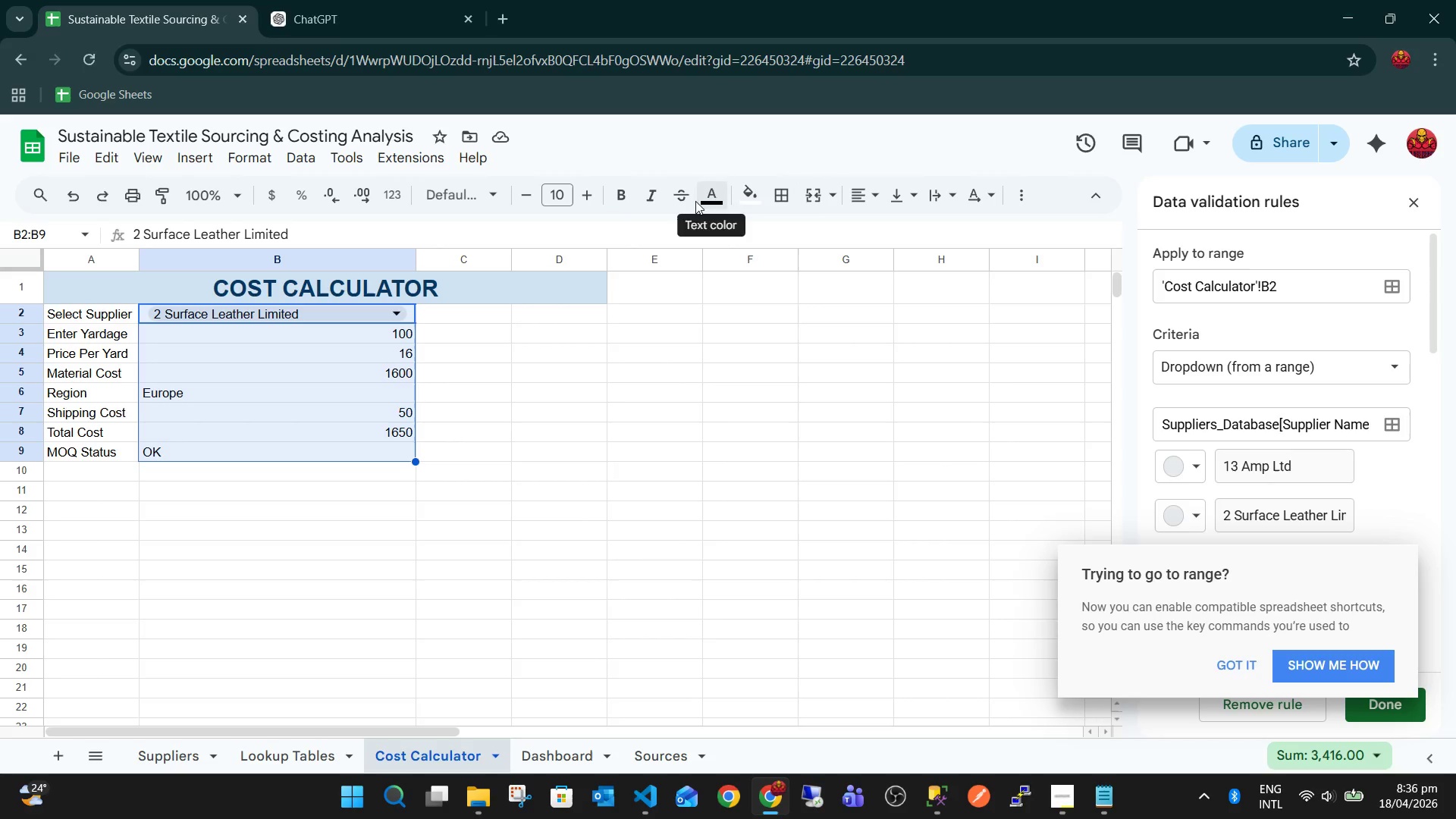 
left_click([861, 194])
 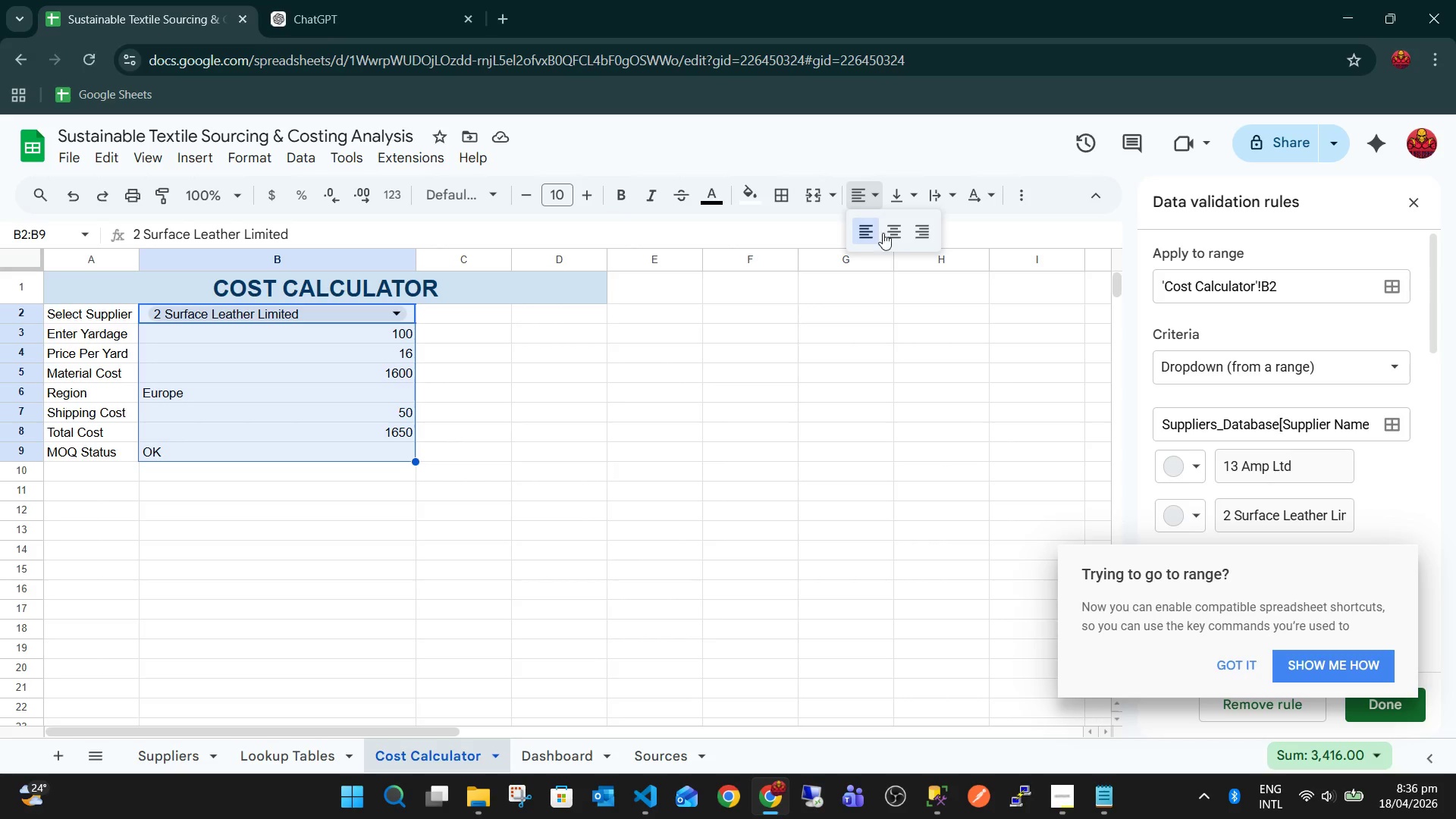 
left_click([899, 235])
 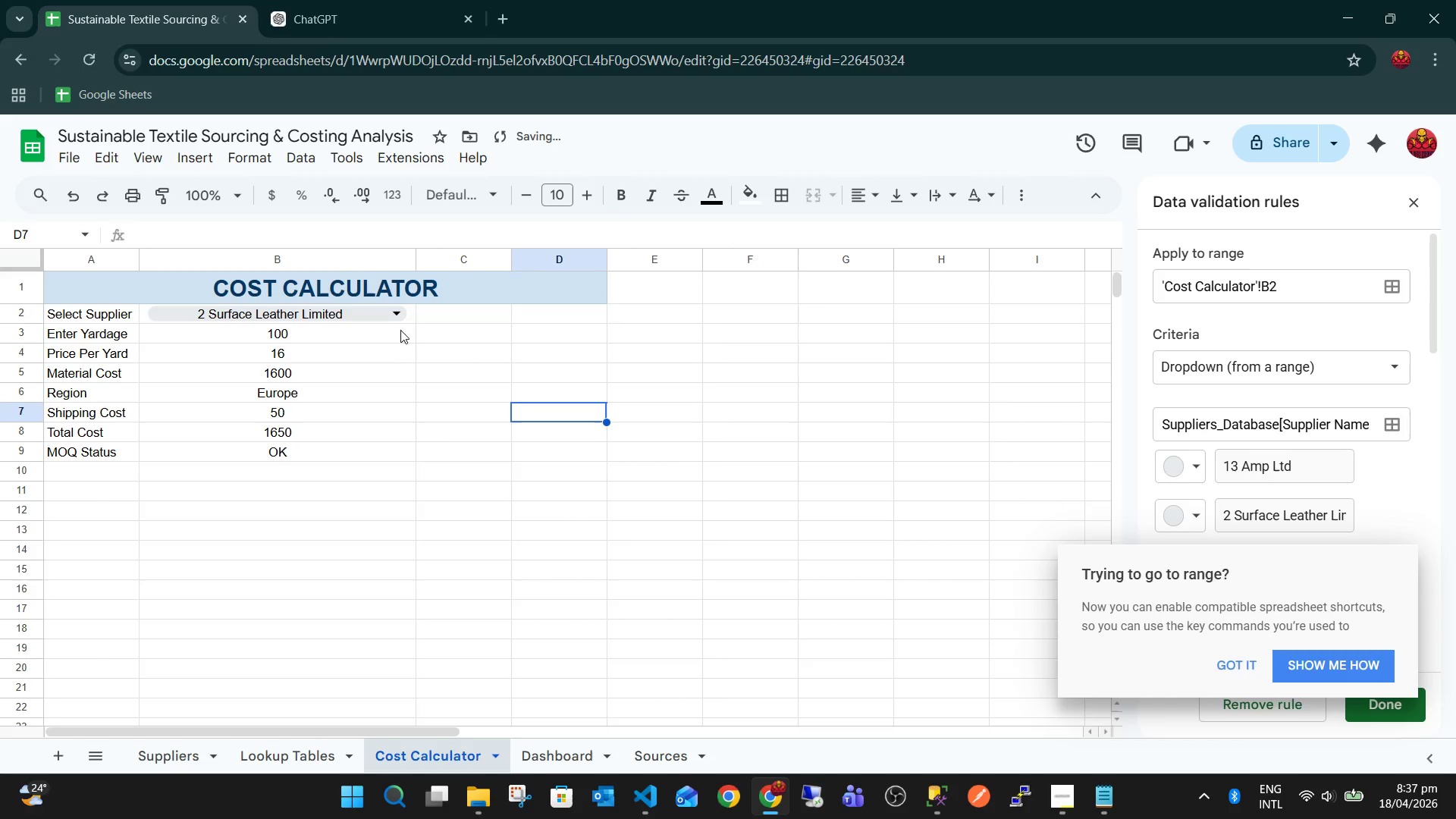 
left_click([411, 321])
 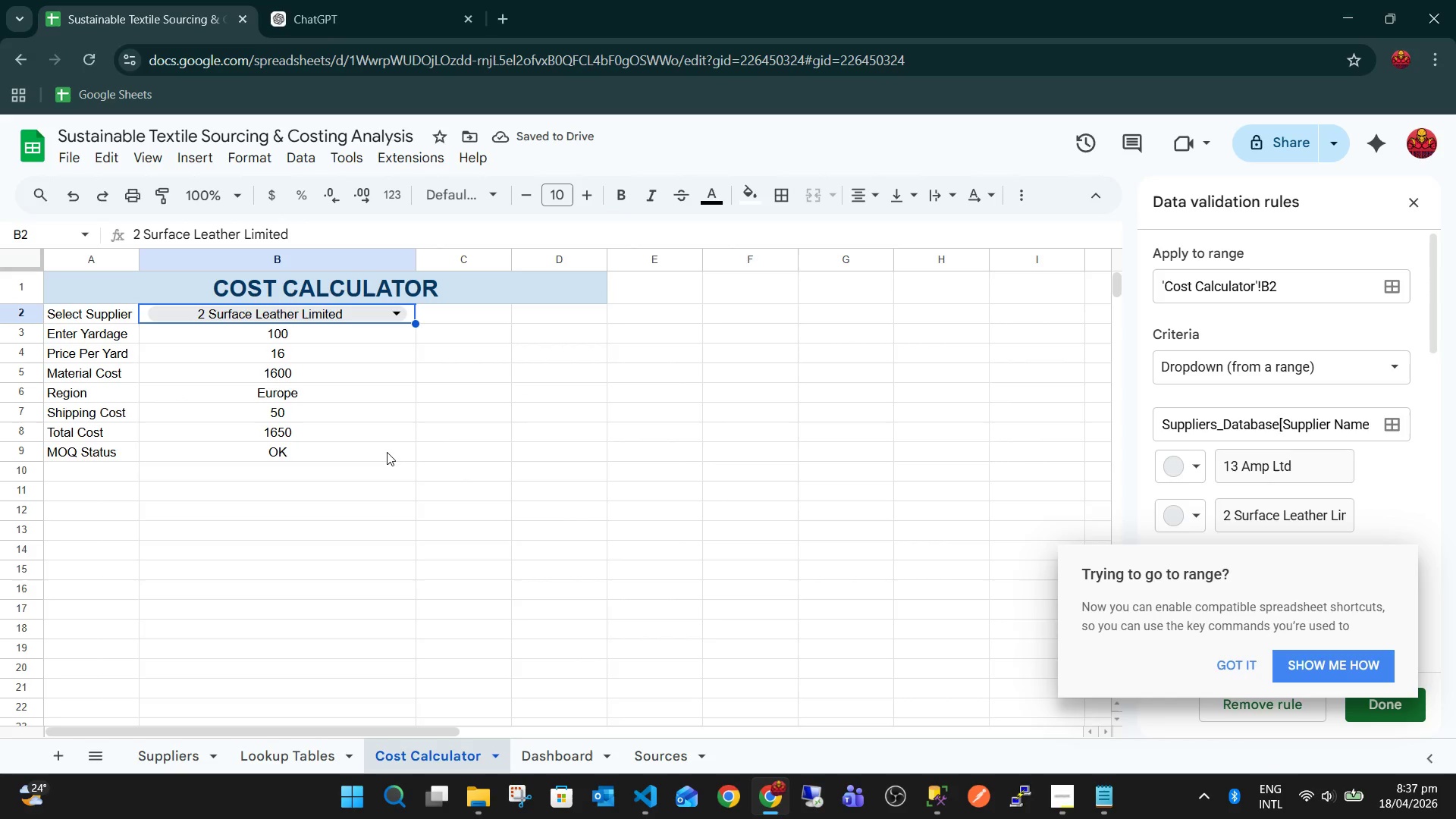 
hold_key(key=ShiftLeft, duration=0.8)
 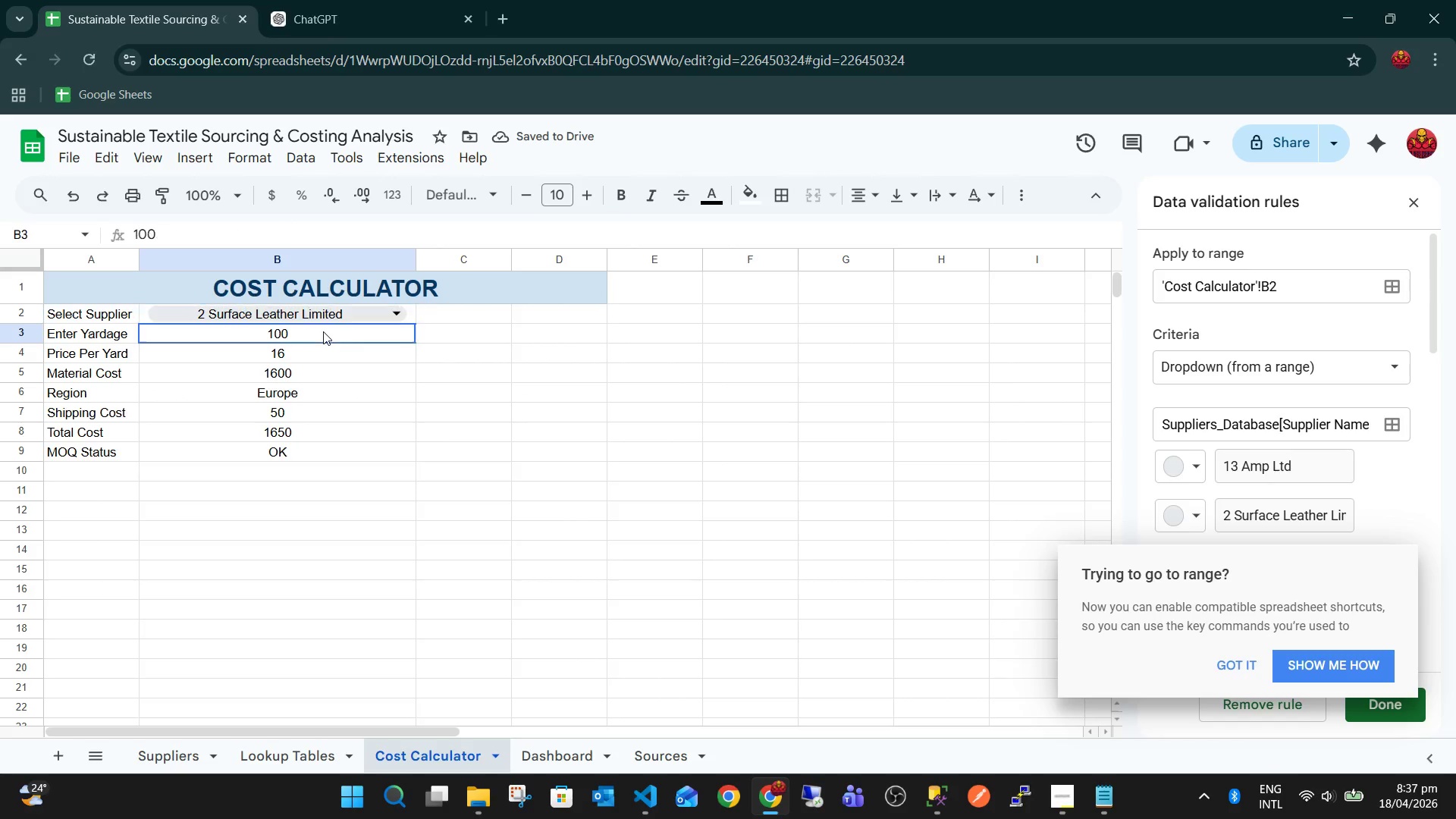 
left_click([323, 331])
 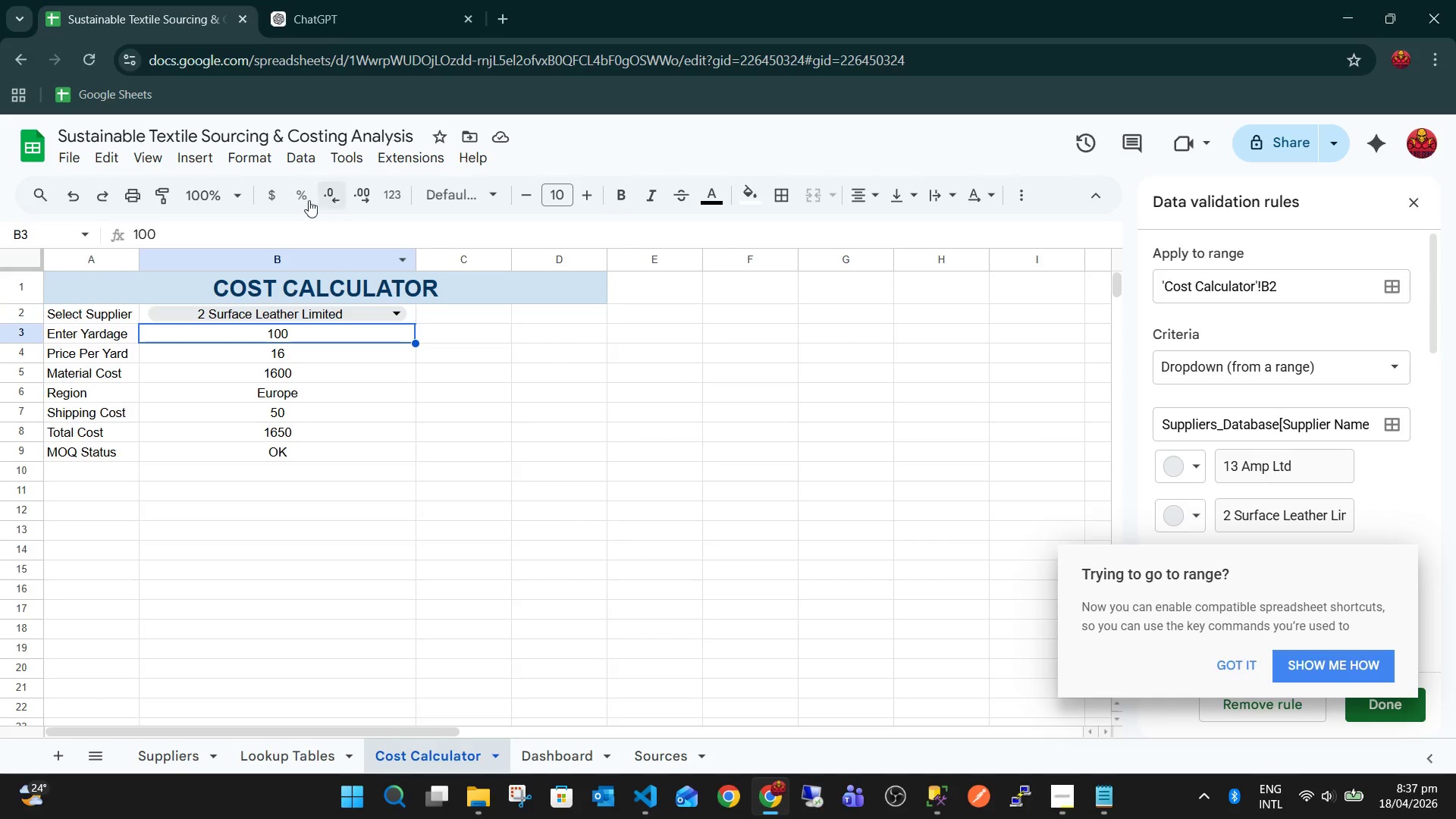 
left_click([281, 195])
 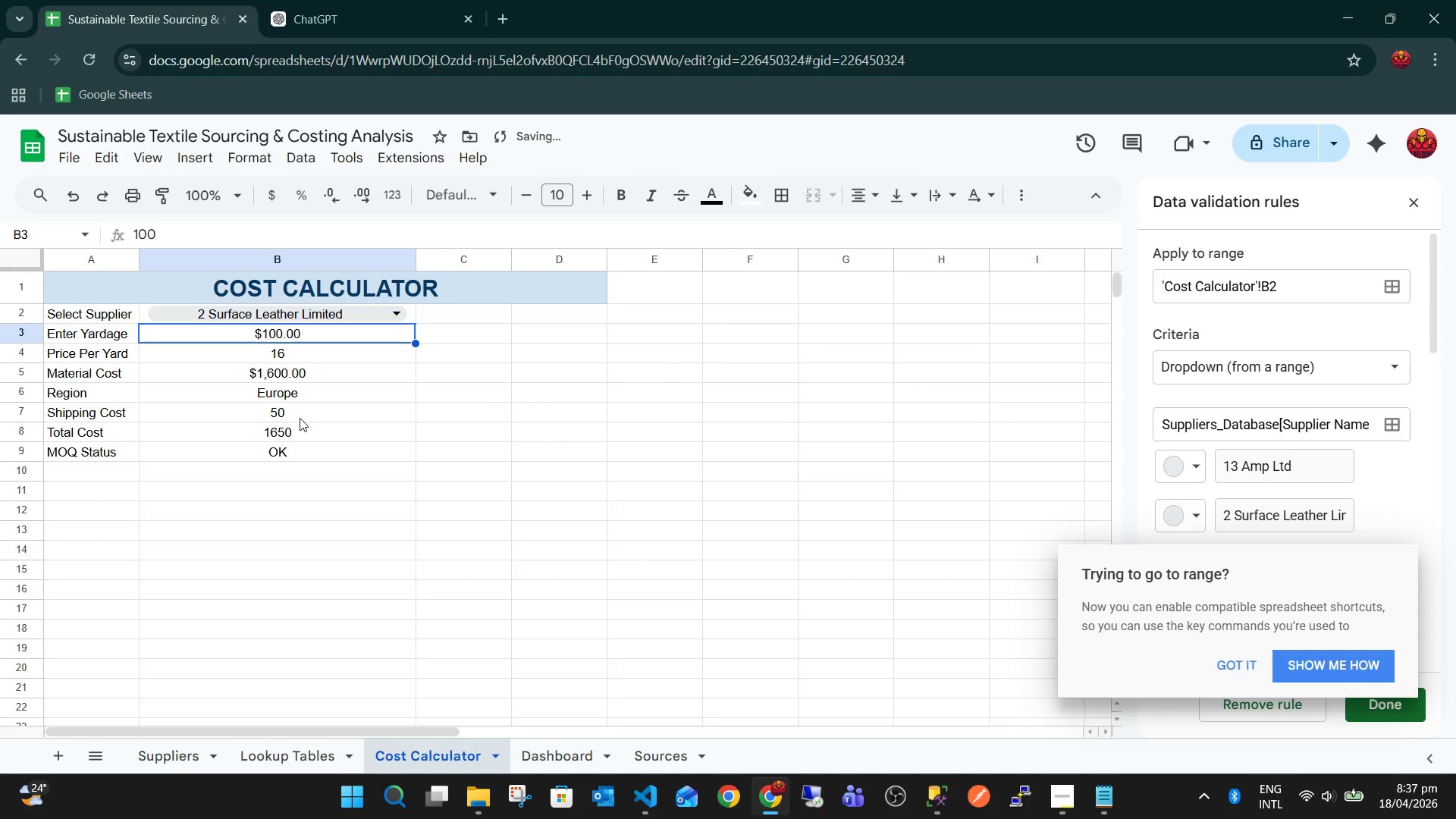 
left_click([301, 416])
 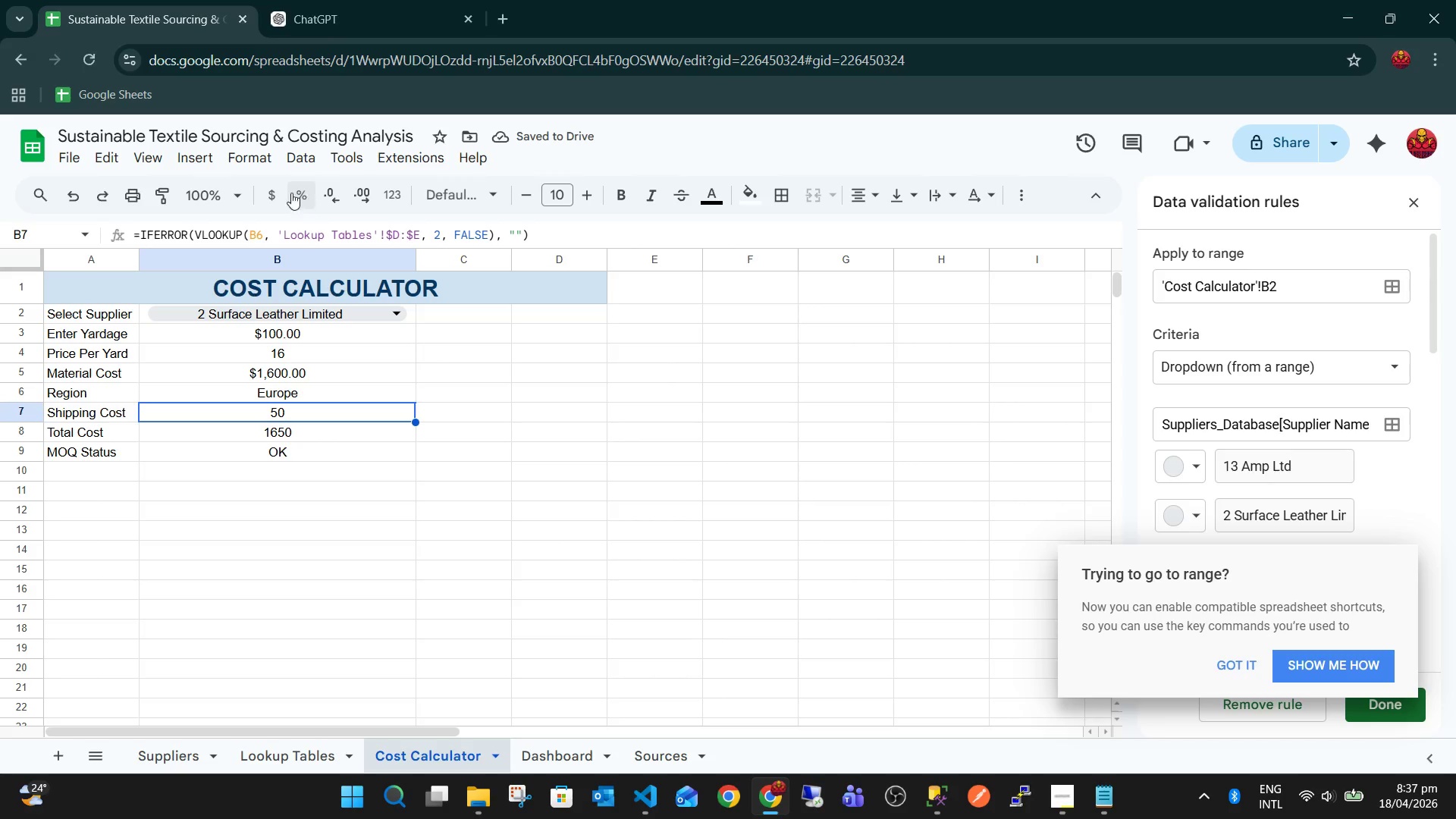 
left_click([275, 192])
 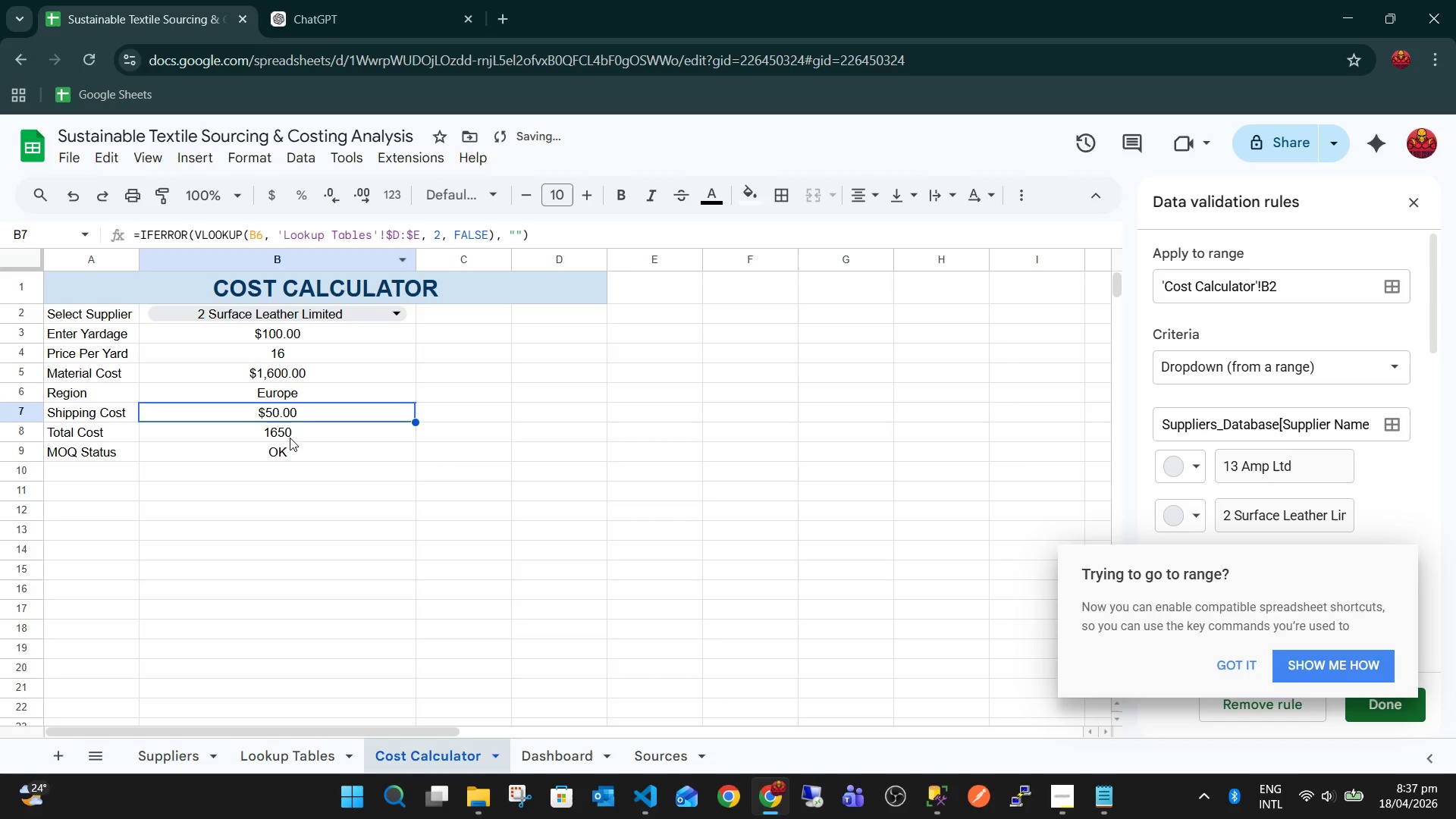 
left_click([293, 433])
 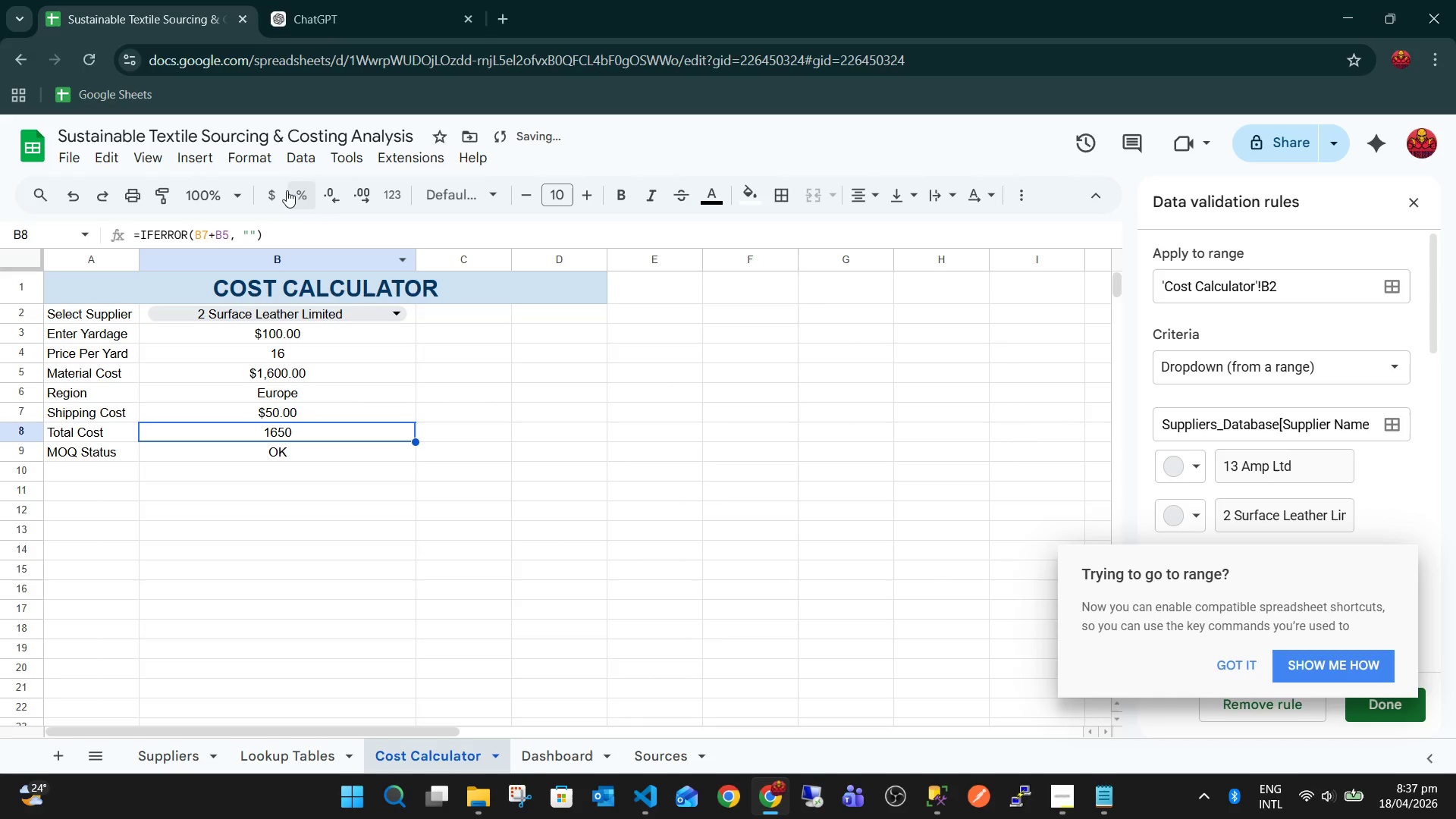 
left_click([278, 191])
 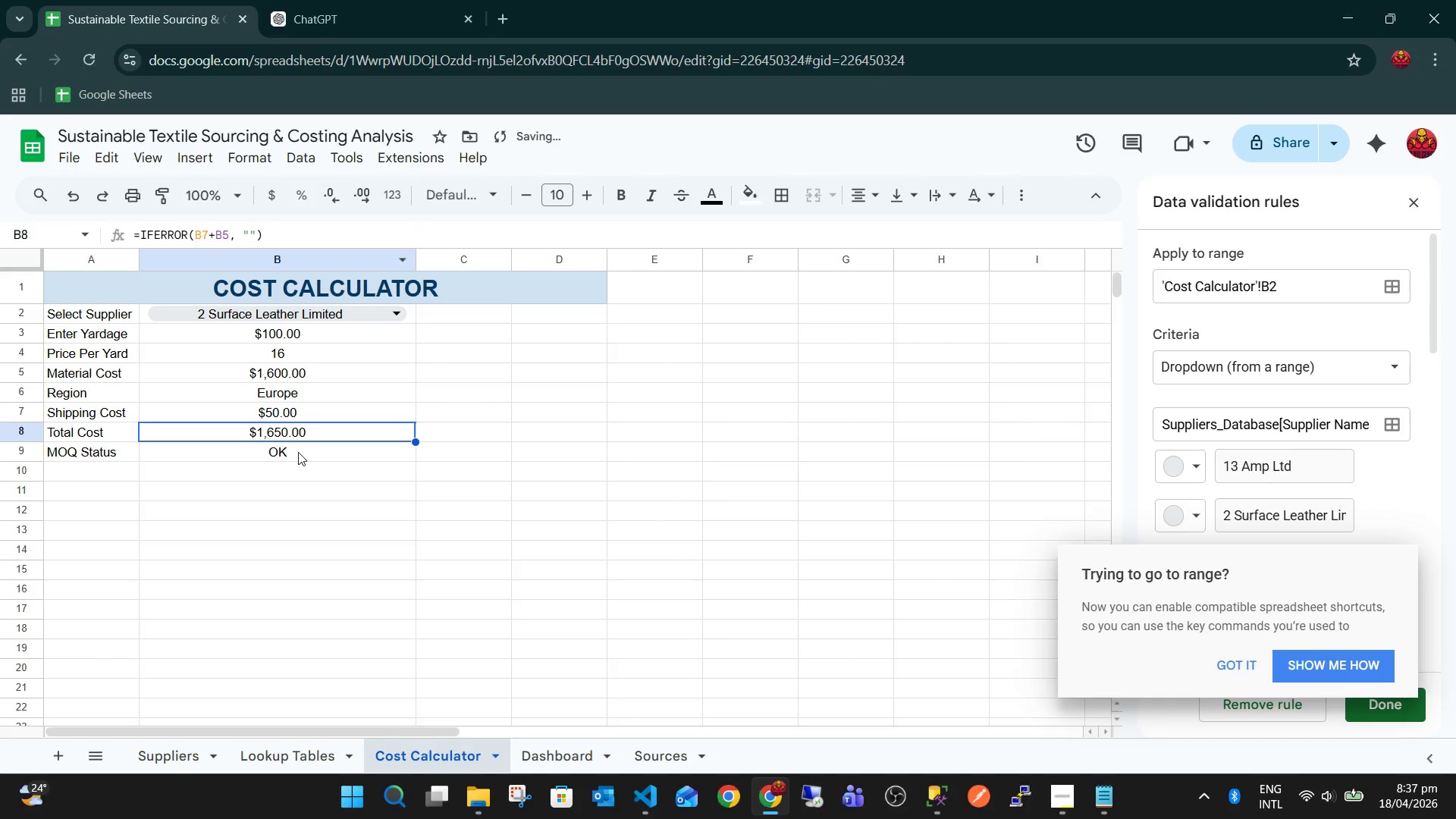 
left_click([372, 457])
 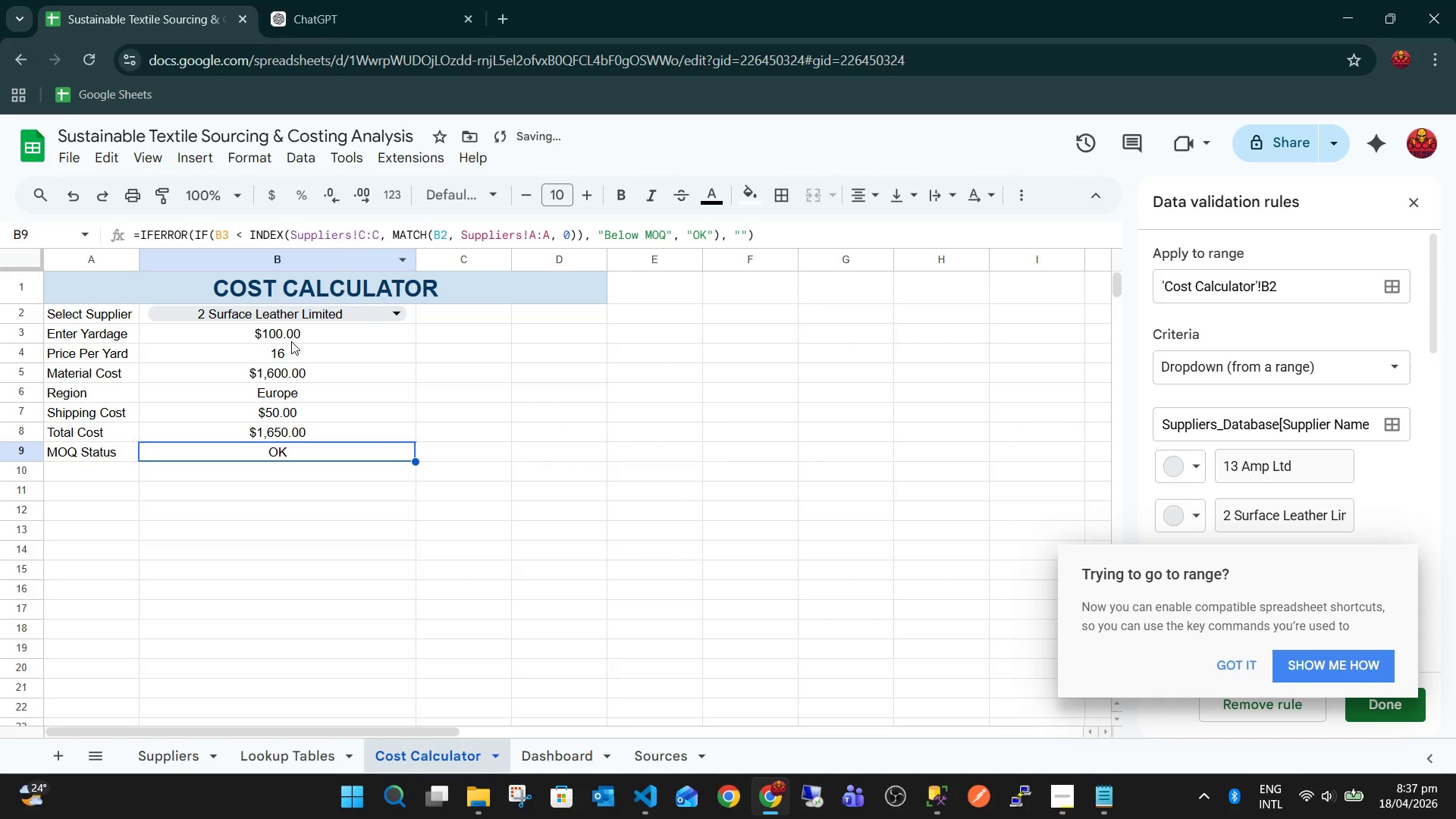 
left_click([299, 352])
 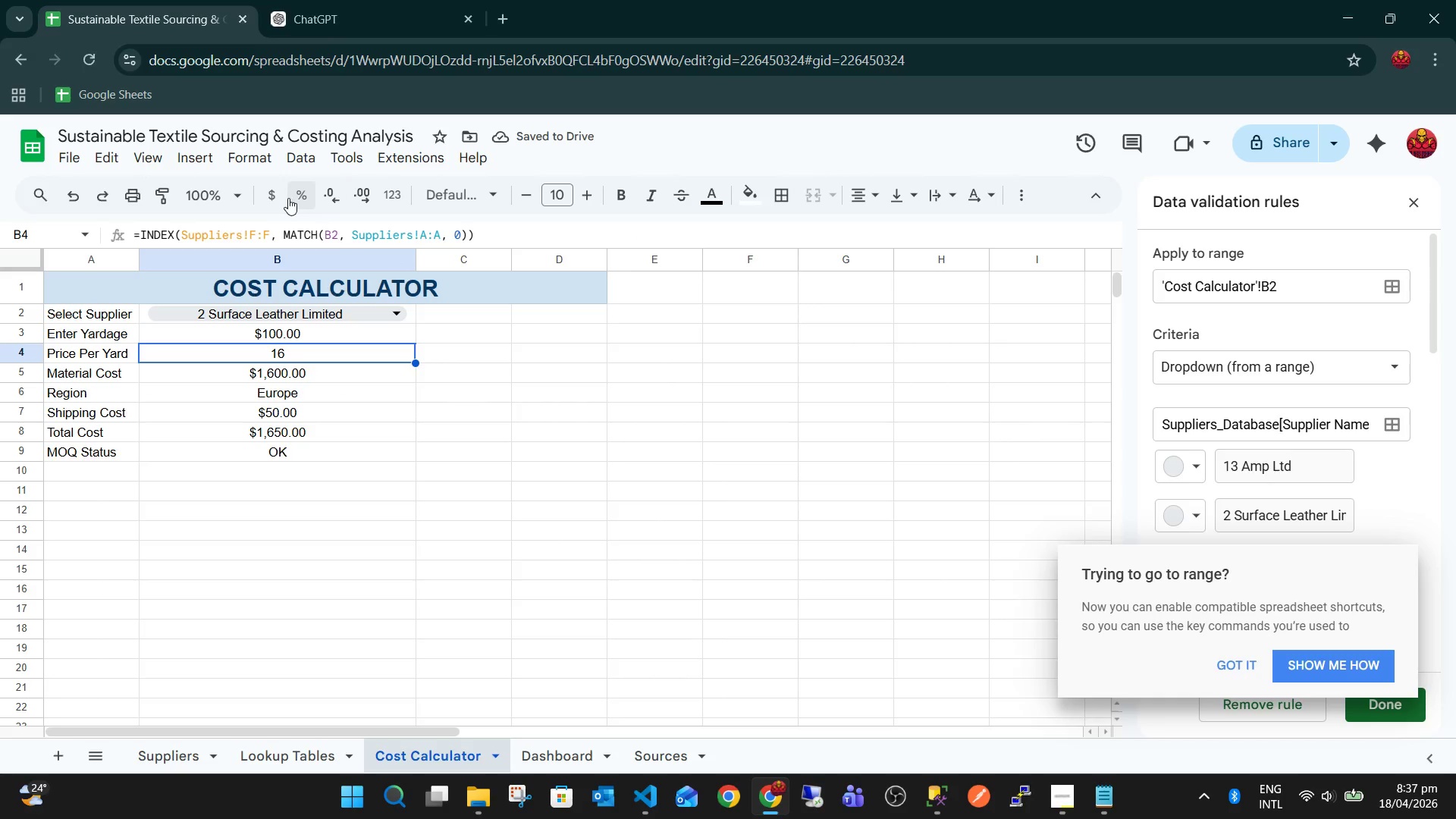 
left_click([279, 198])
 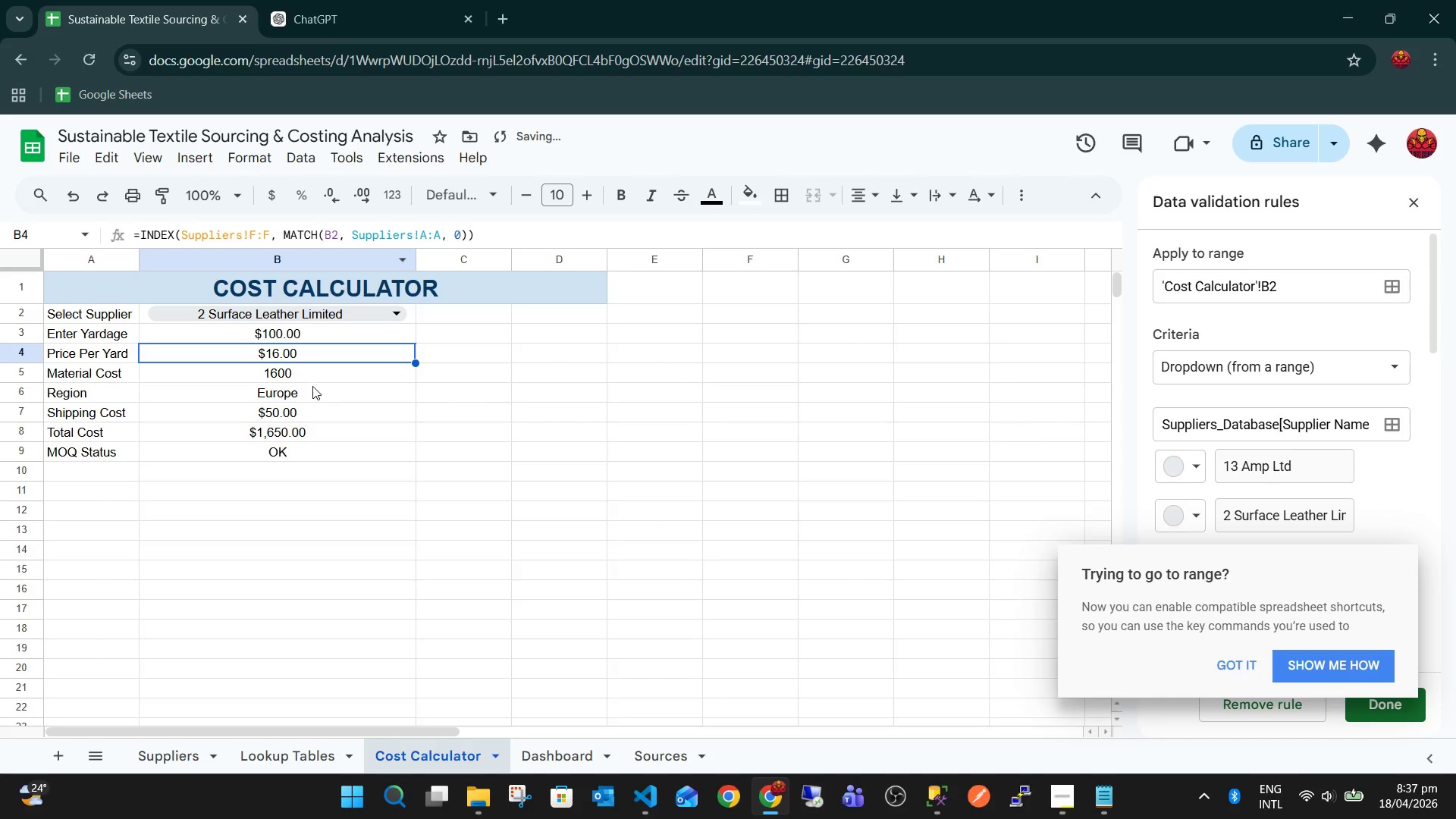 
left_click([311, 369])
 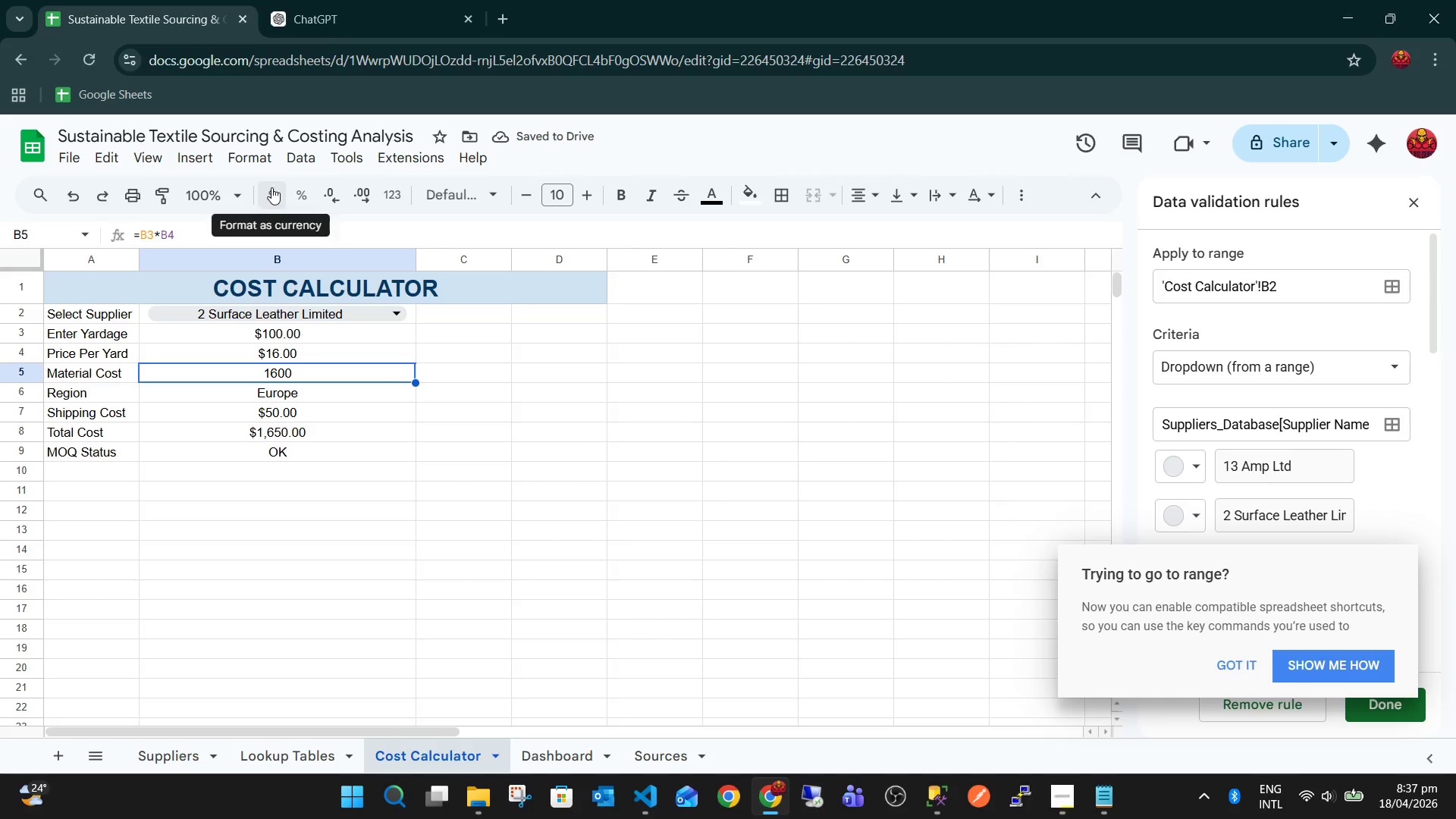 
left_click([271, 187])
 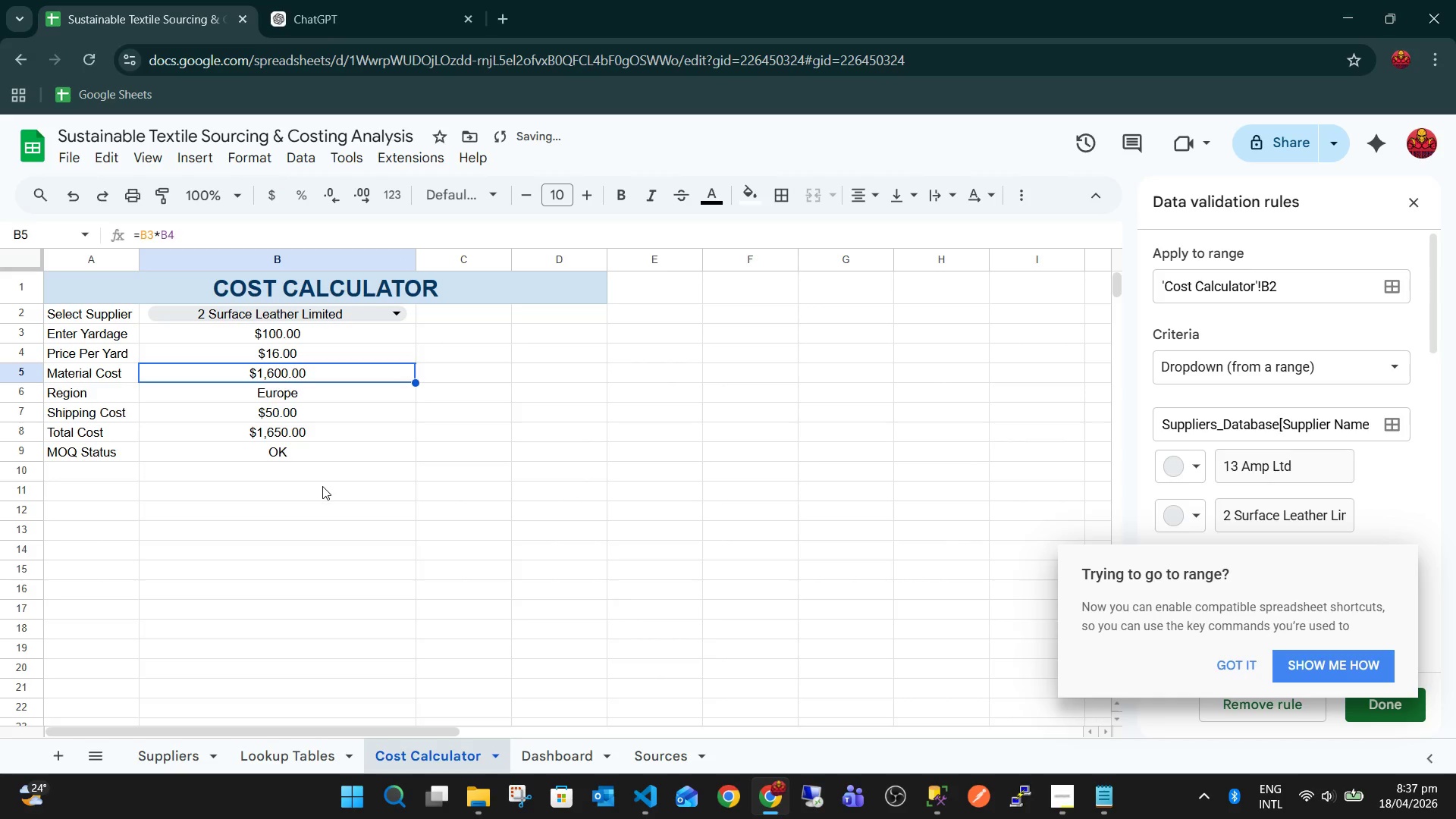 
left_click([322, 486])
 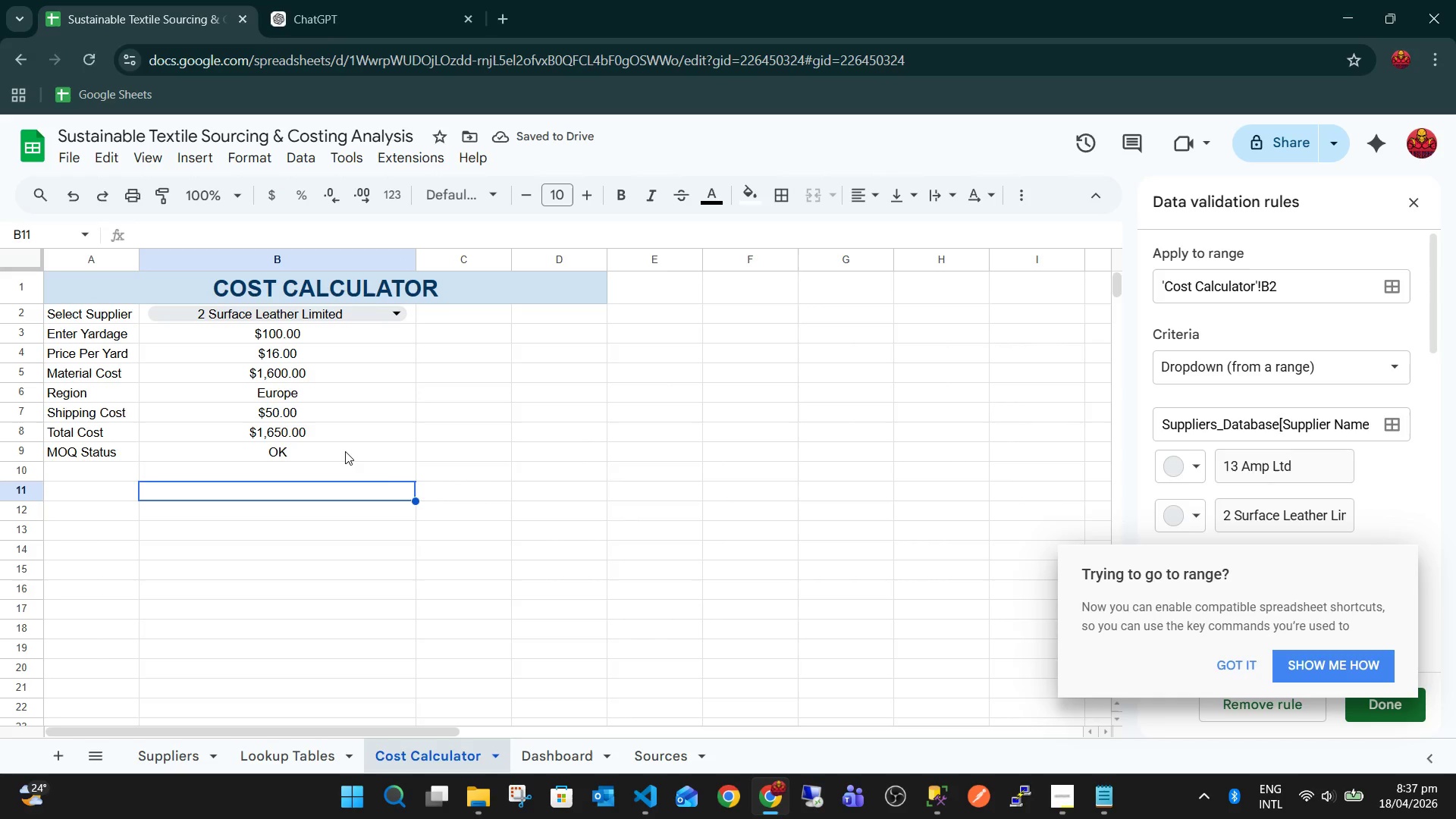 
wait(8.23)
 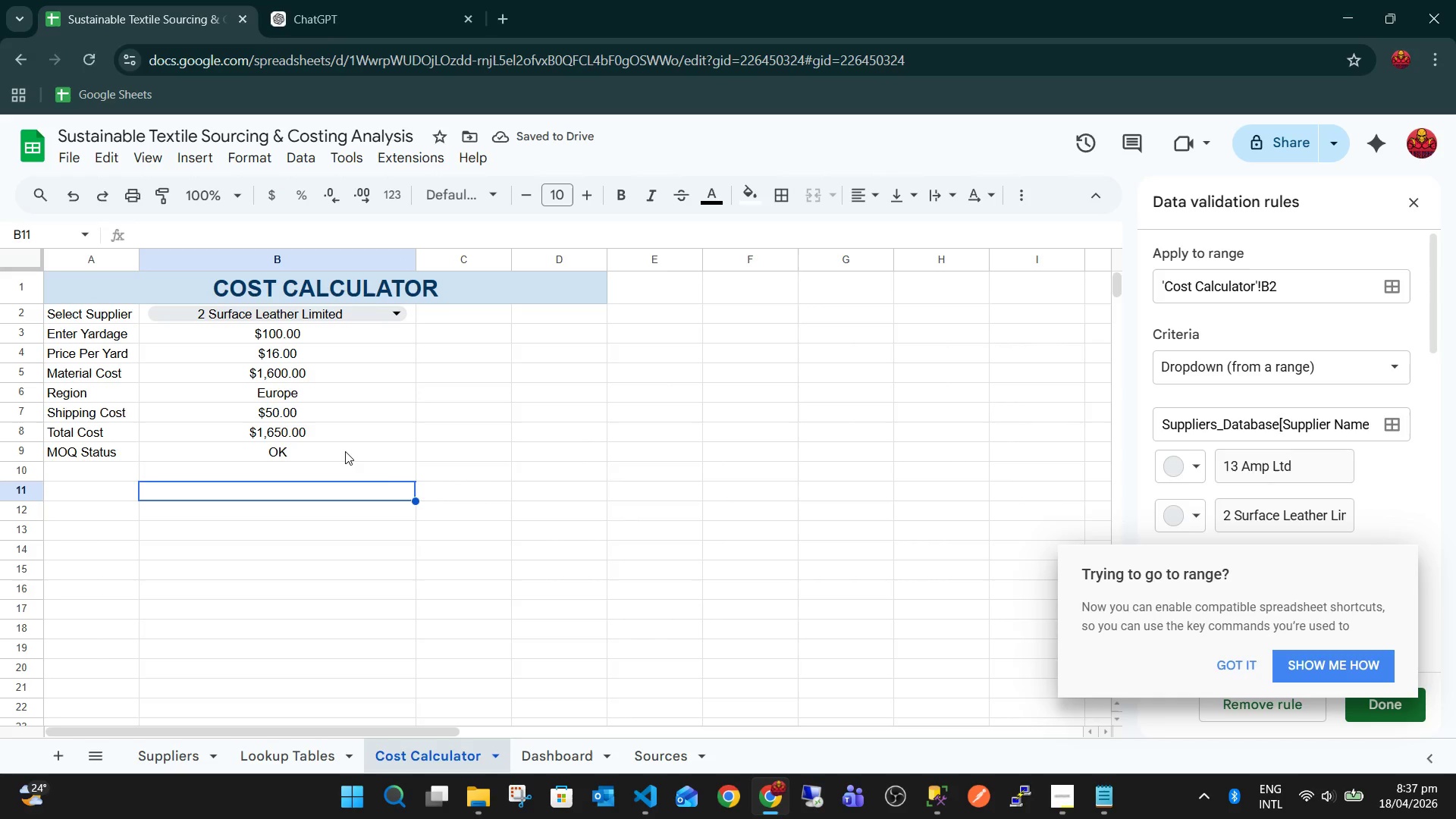 
left_click([112, 317])
 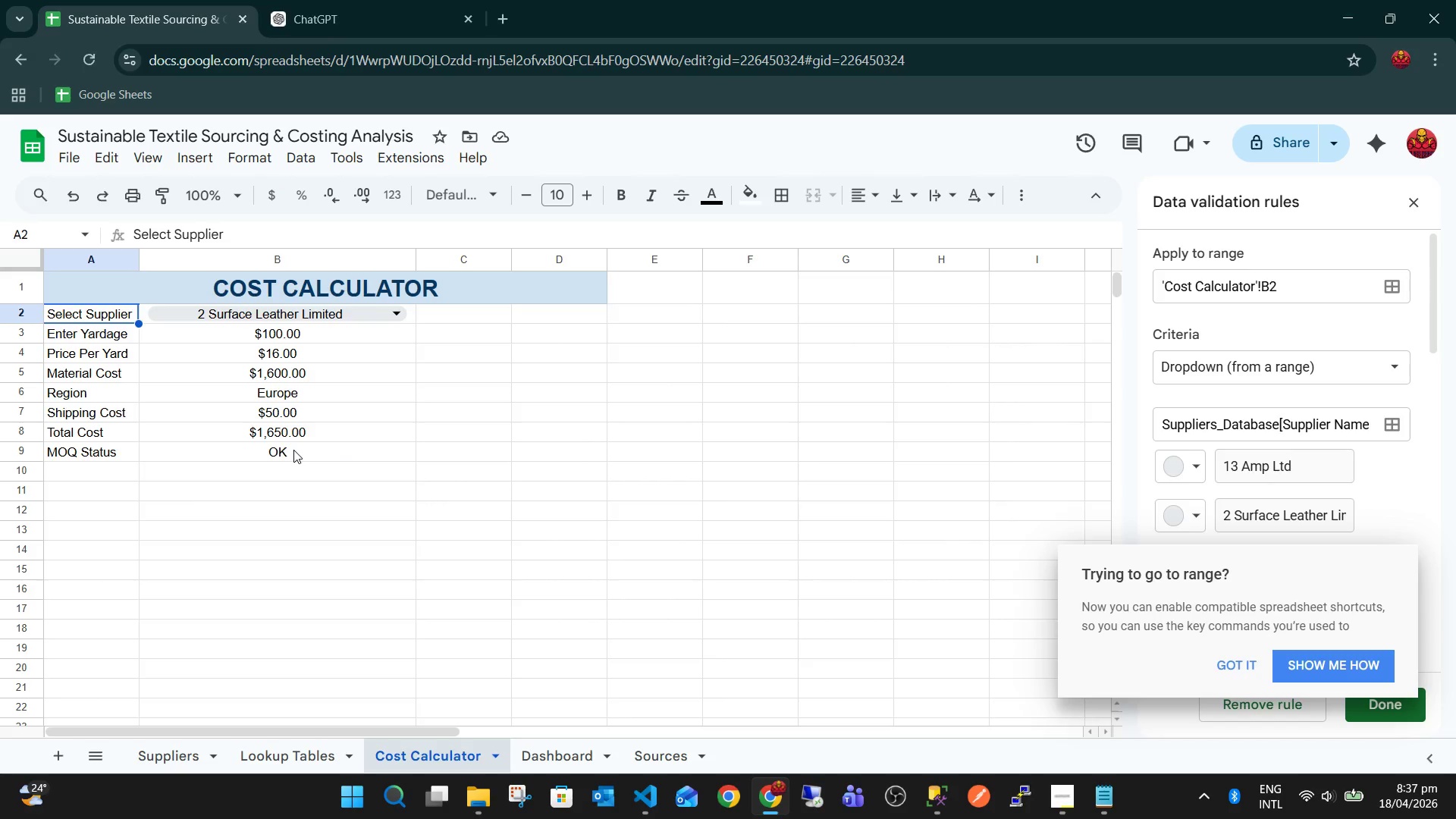 
key(Shift+ShiftLeft)
 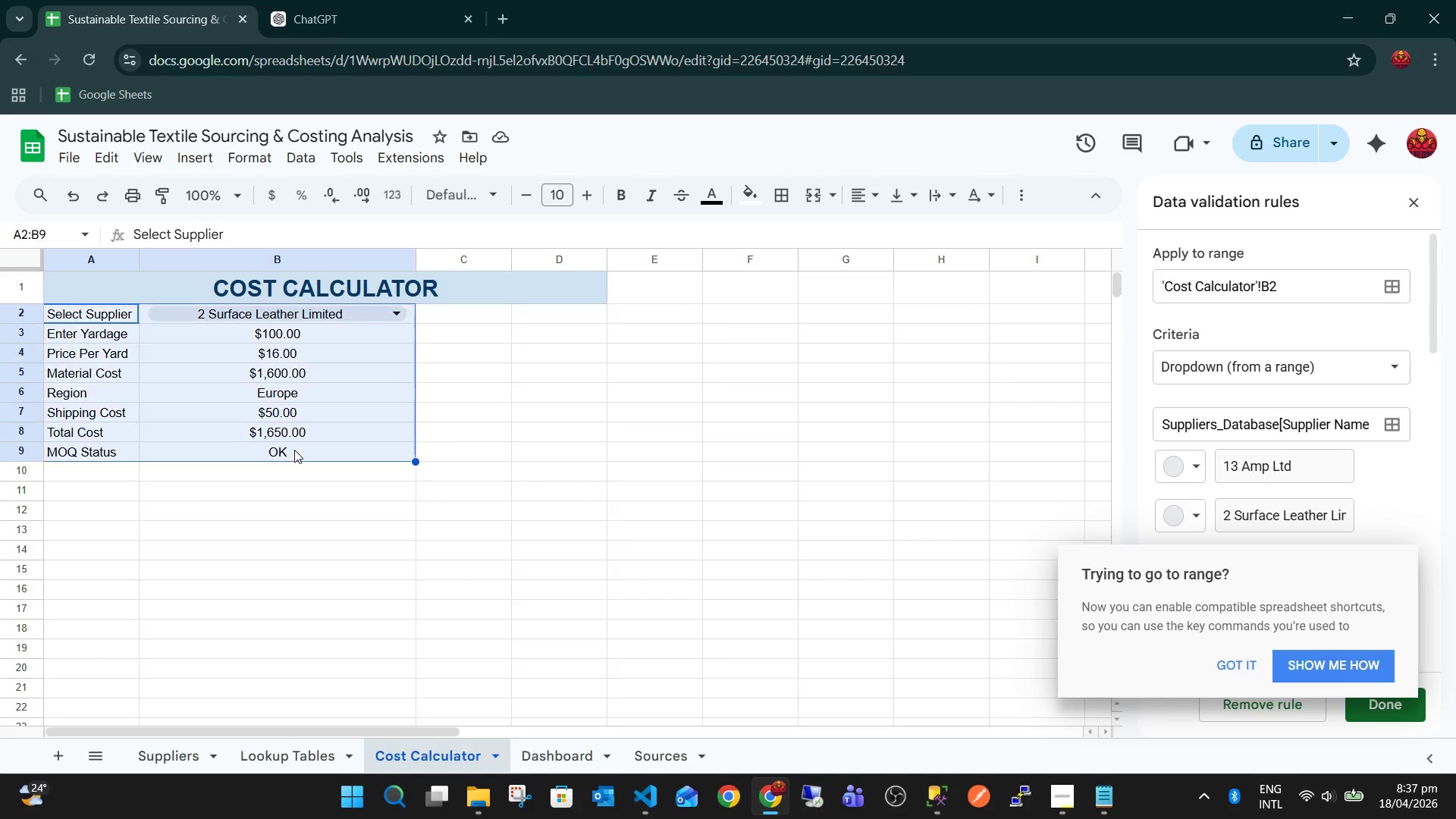 
left_click([294, 450])
 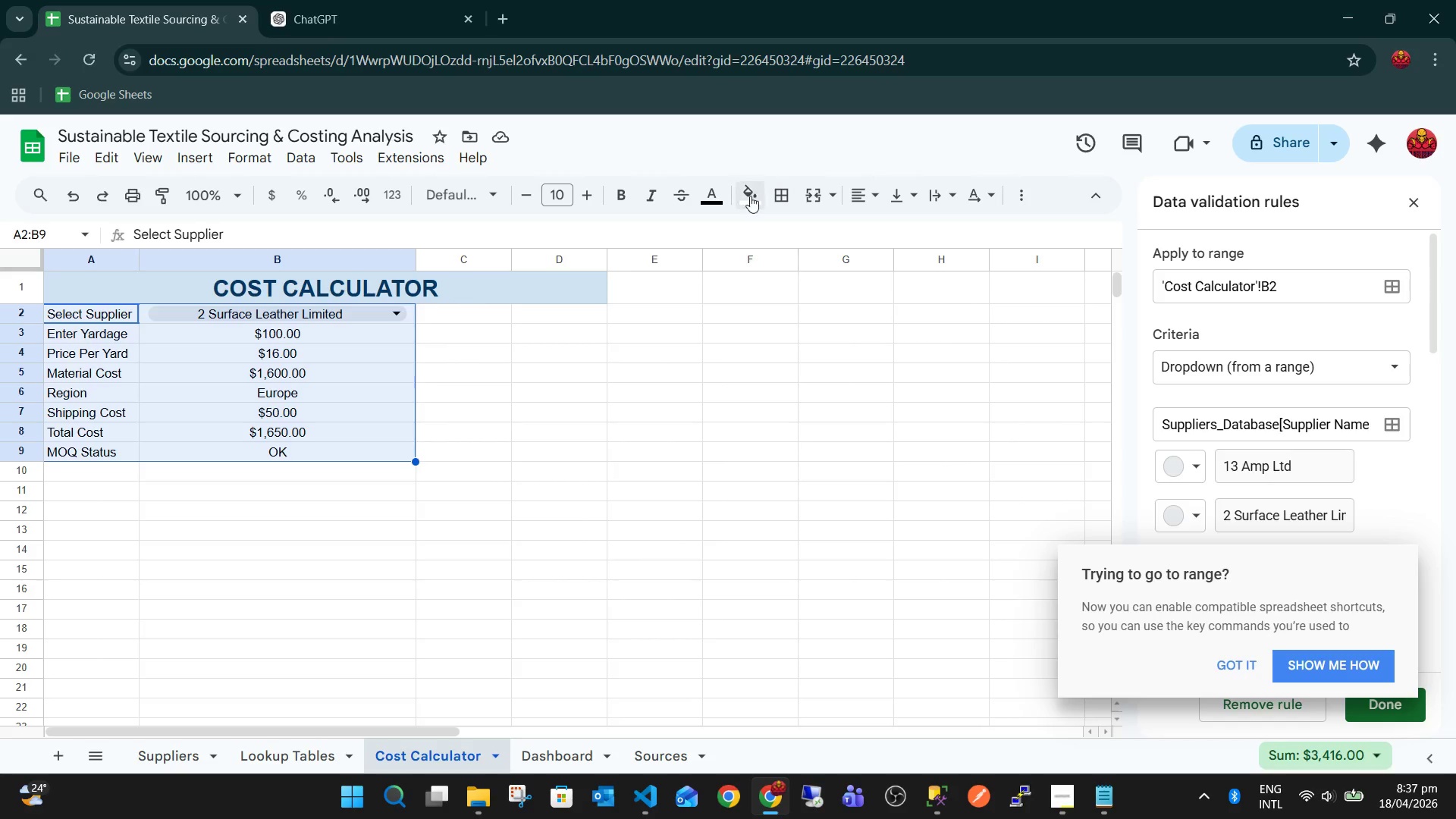 
double_click([794, 235])
 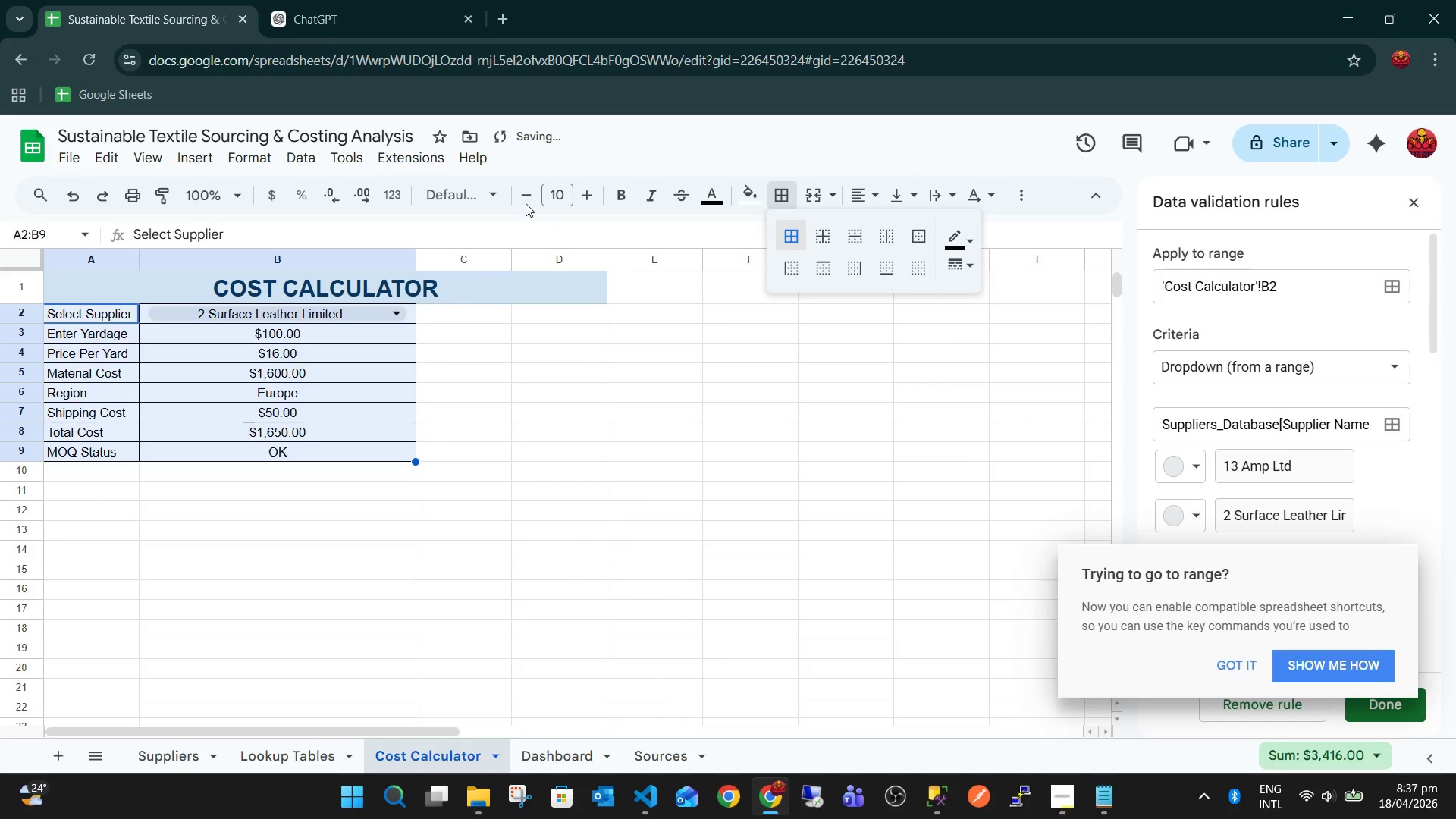 
left_click([588, 201])
 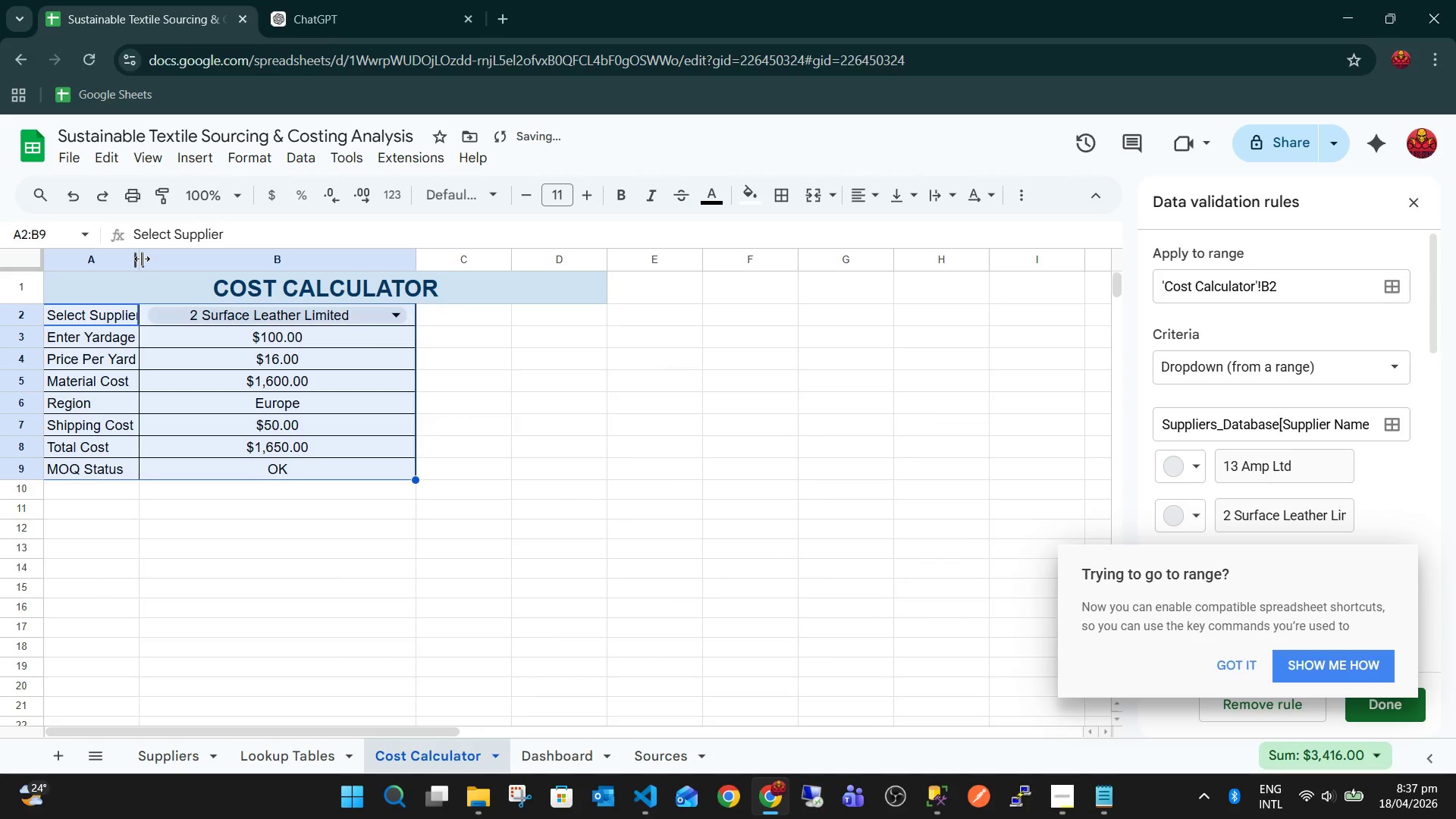 
double_click([142, 259])
 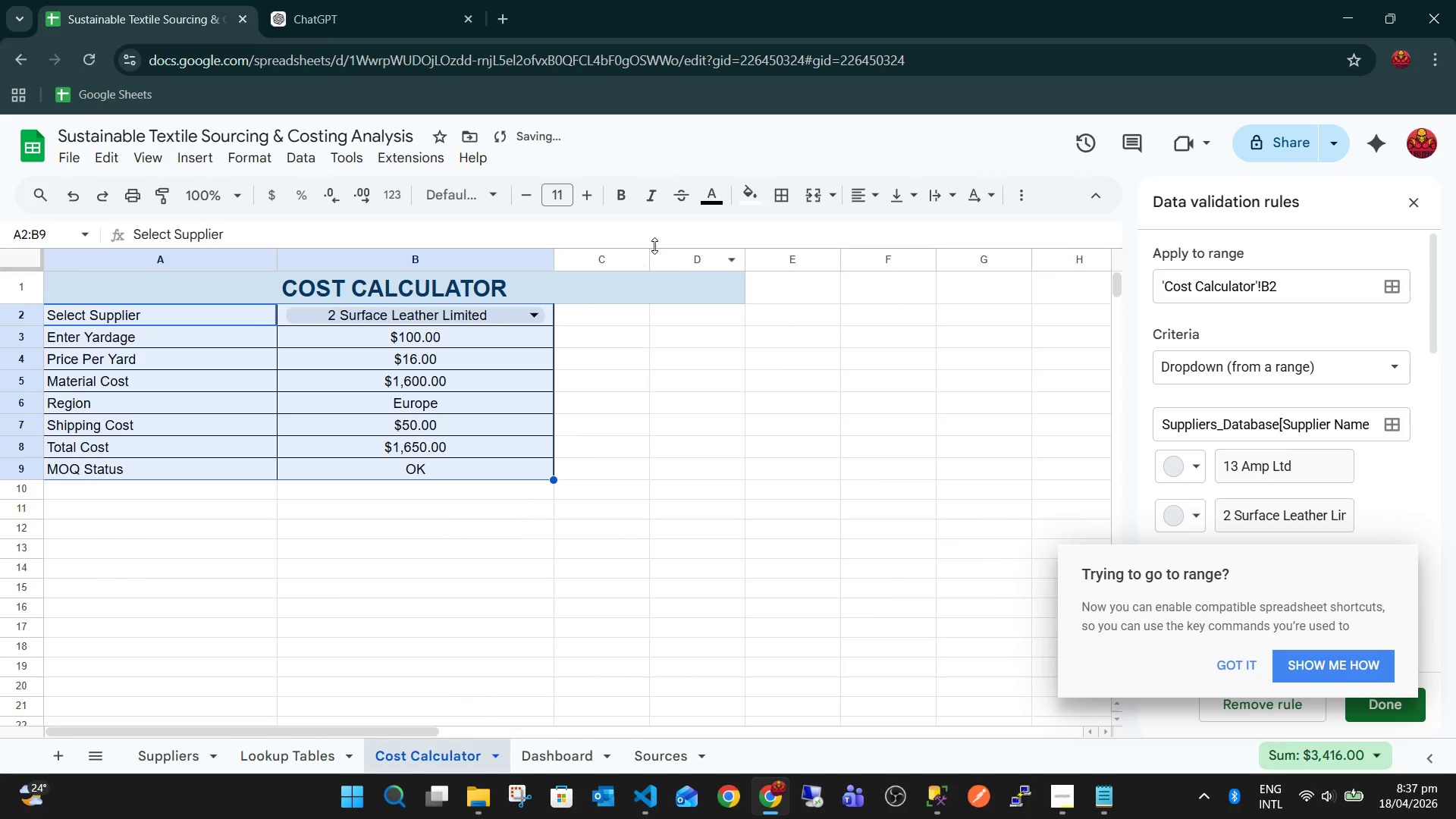 
left_click([578, 198])
 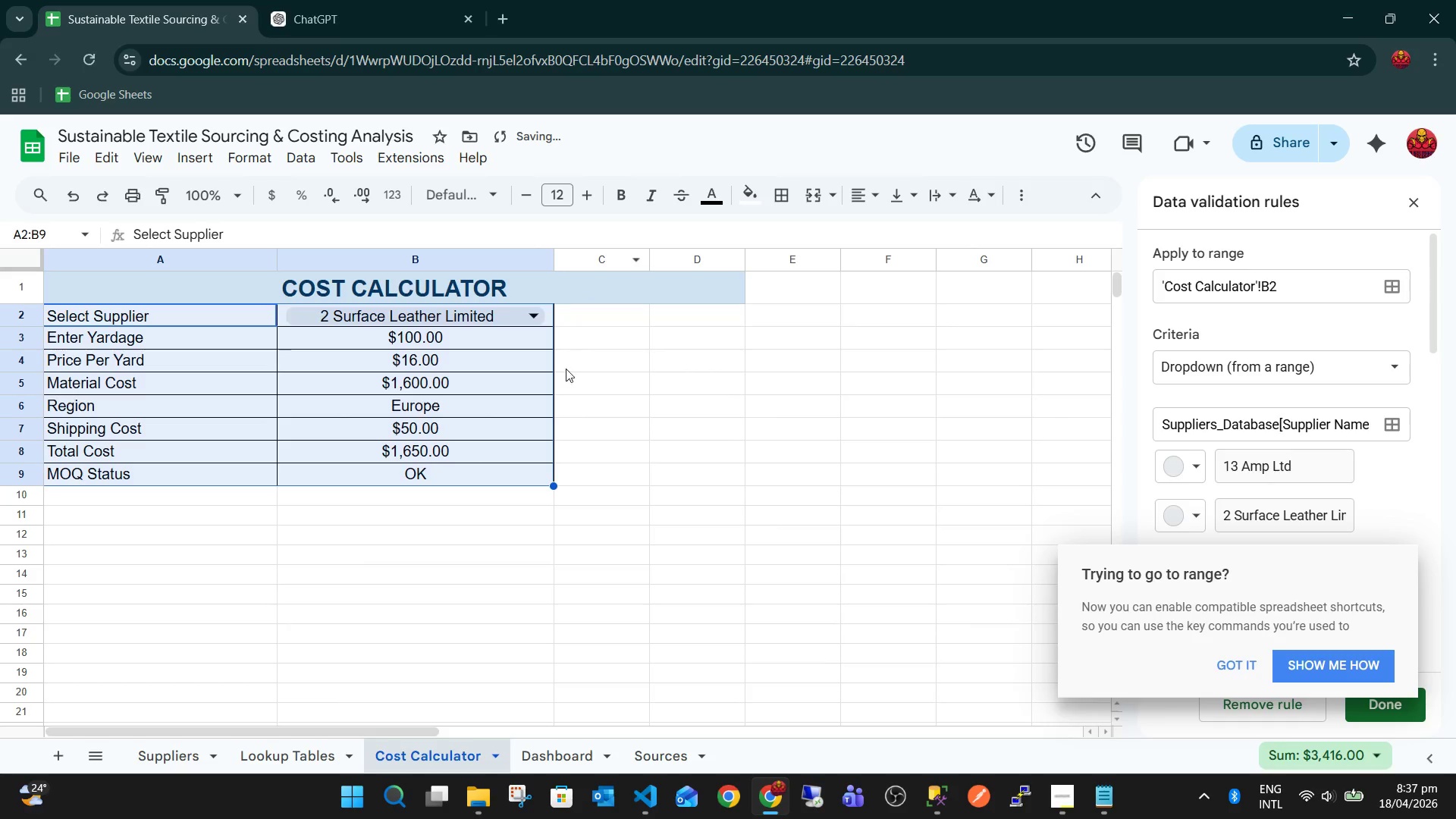 
left_click([585, 397])
 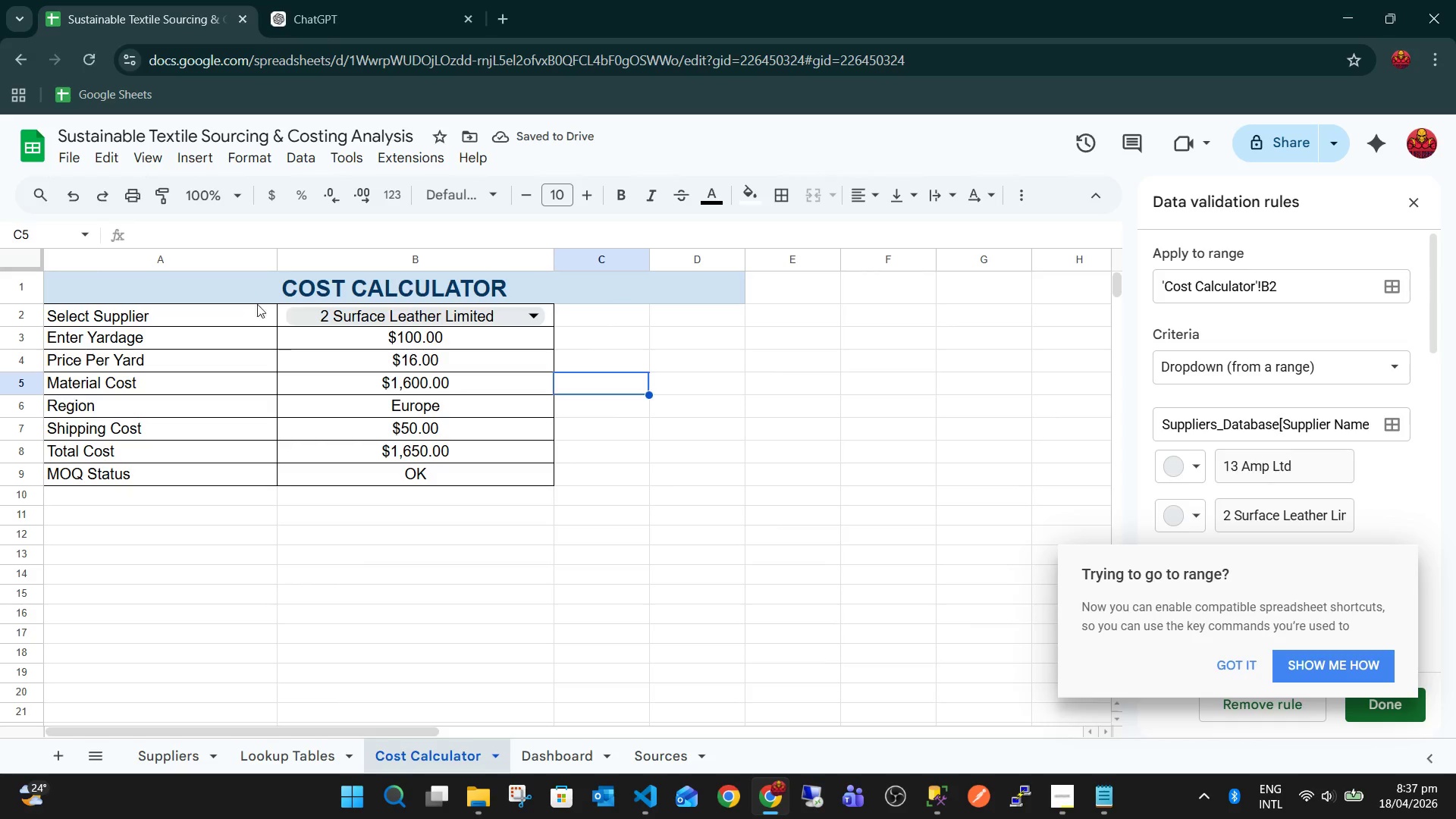 
wait(5.72)
 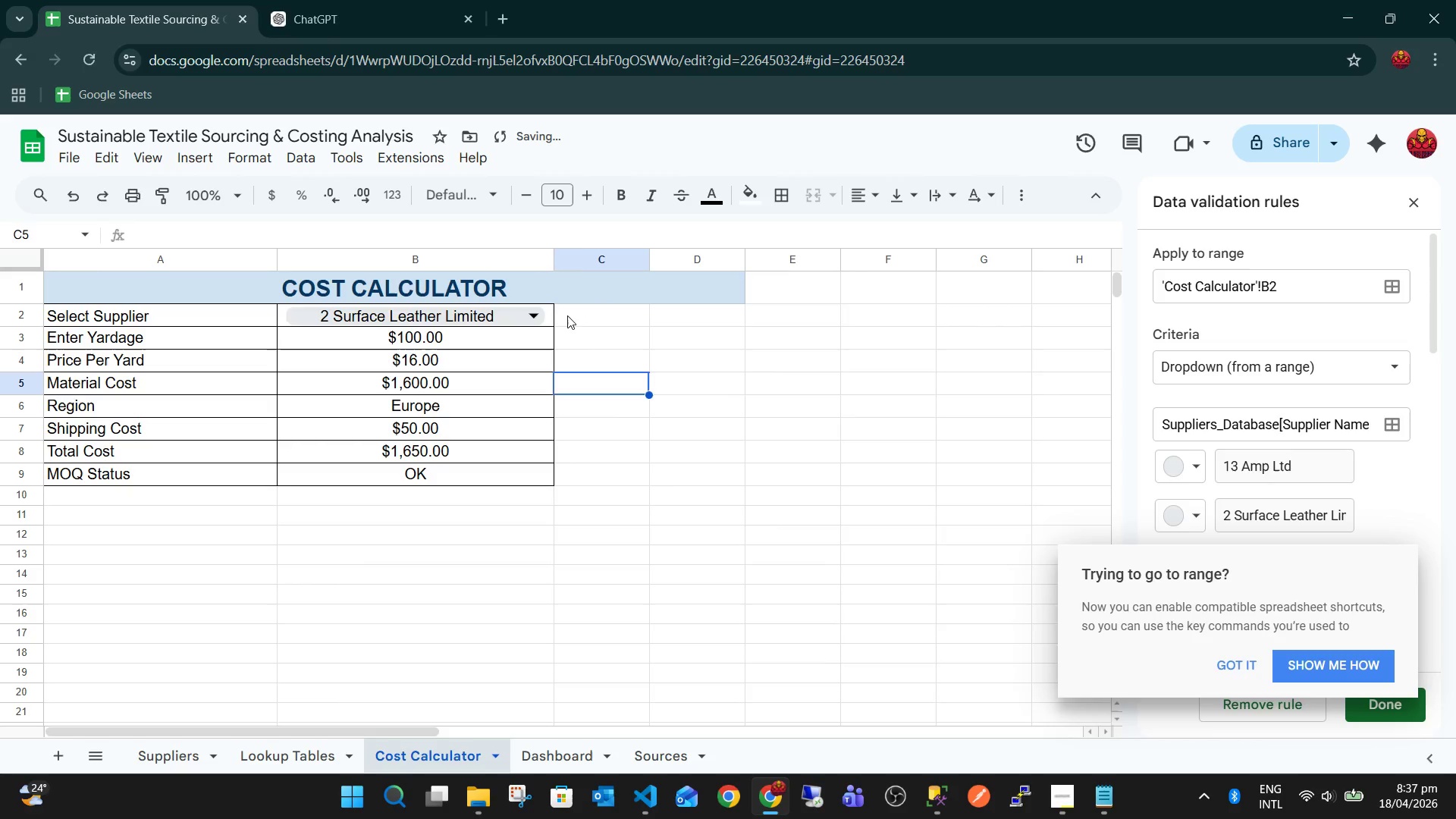 
left_click([623, 289])
 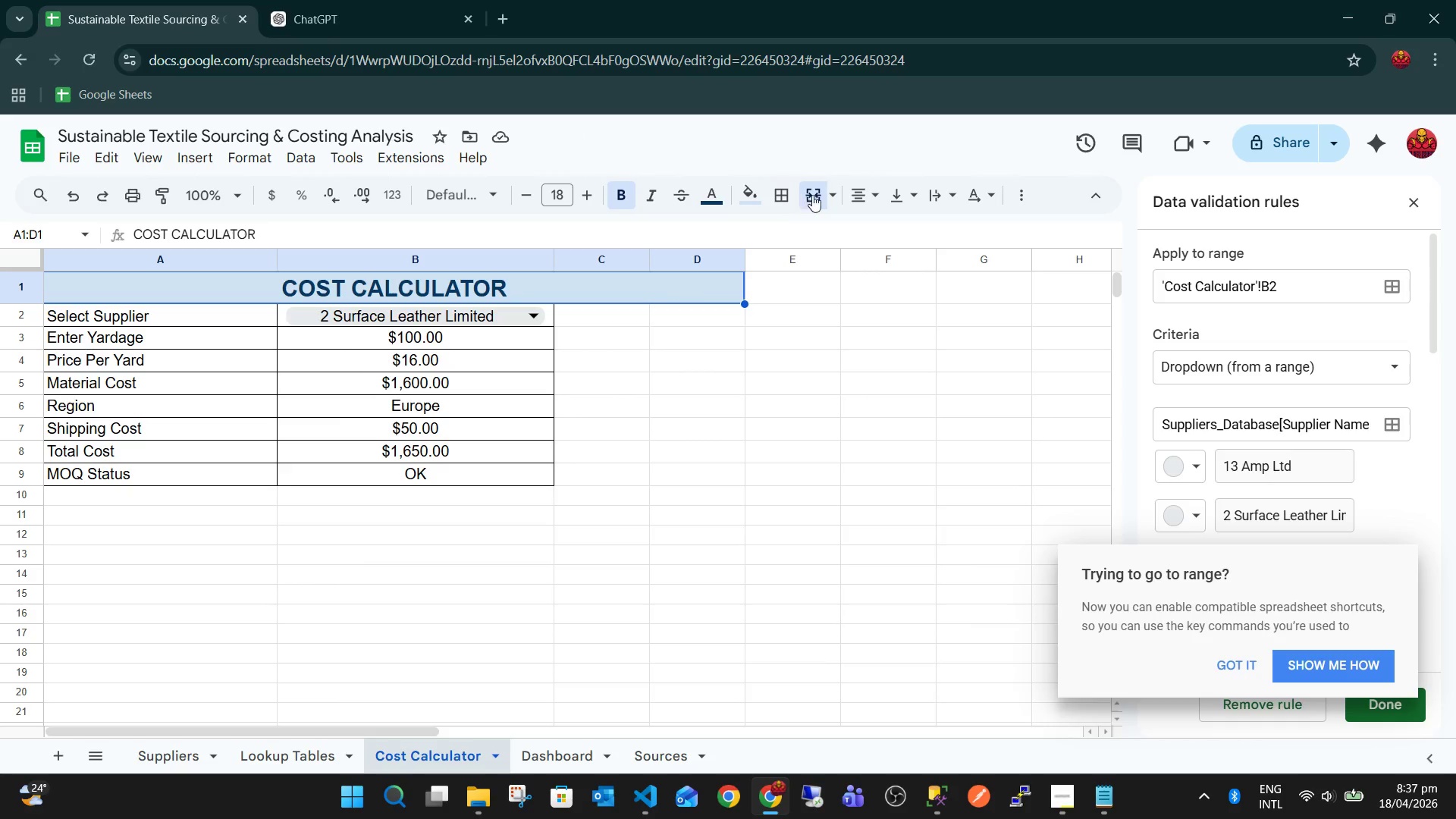 
left_click([832, 197])
 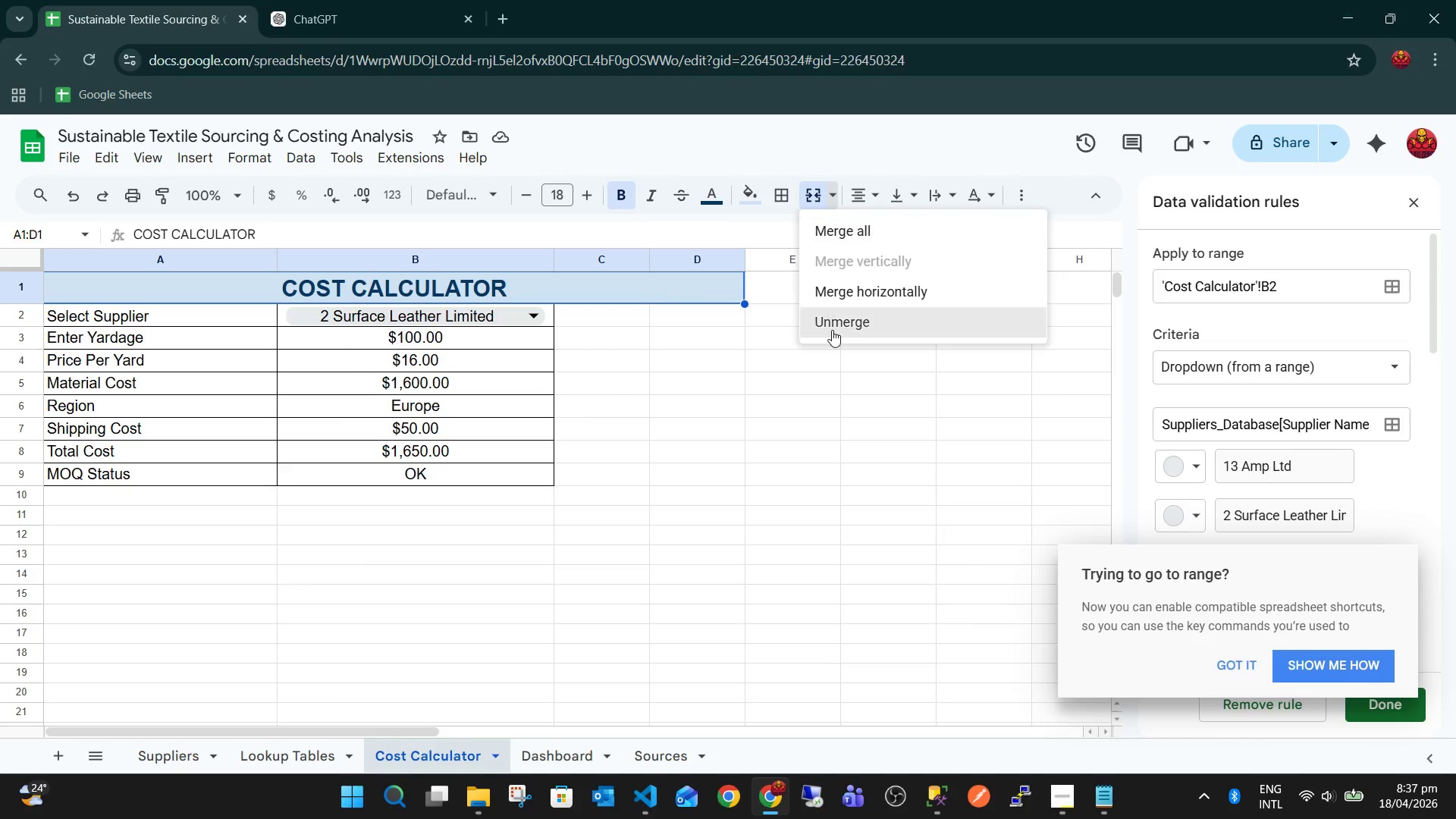 
left_click([832, 331])
 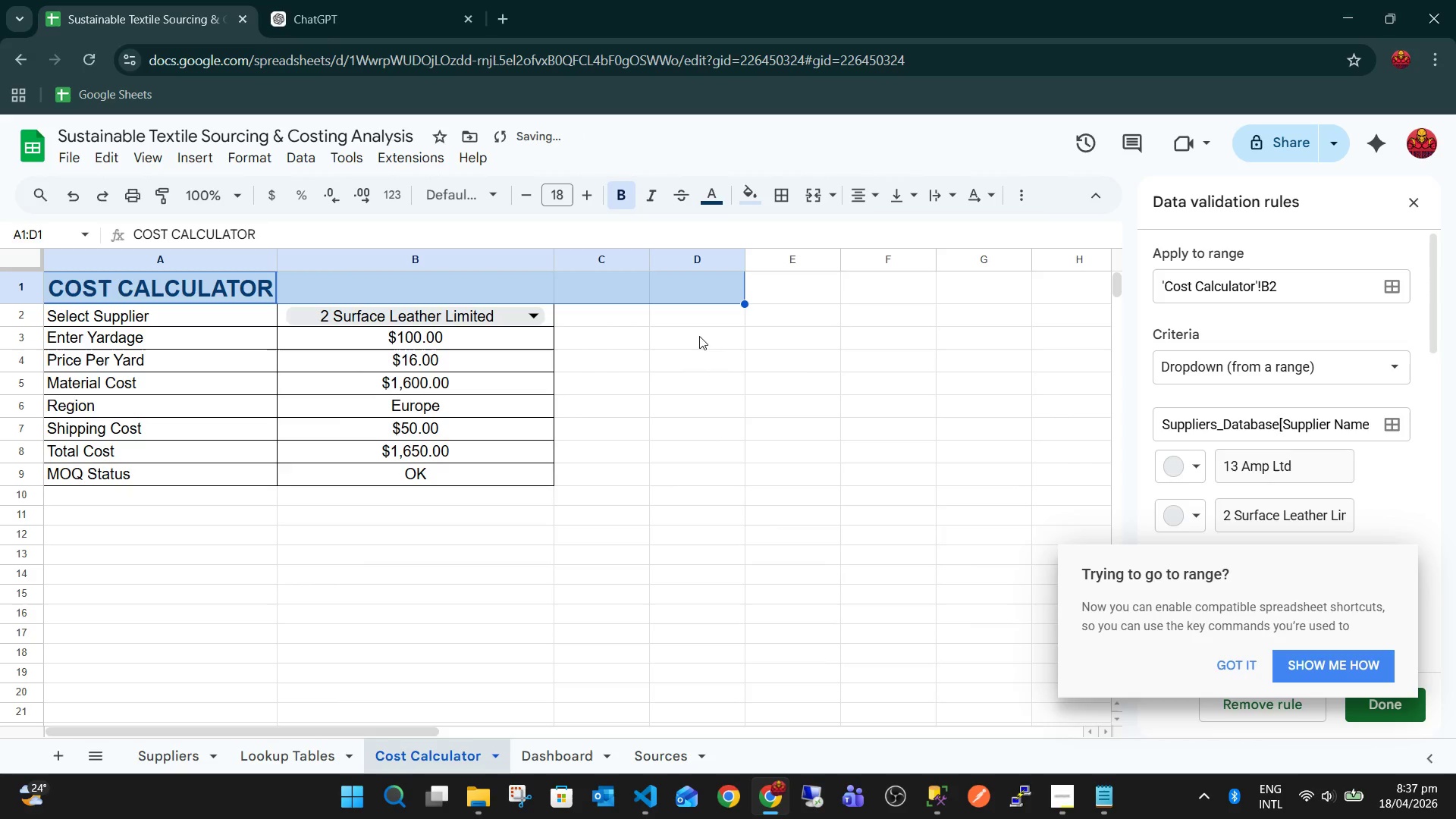 
left_click([690, 296])
 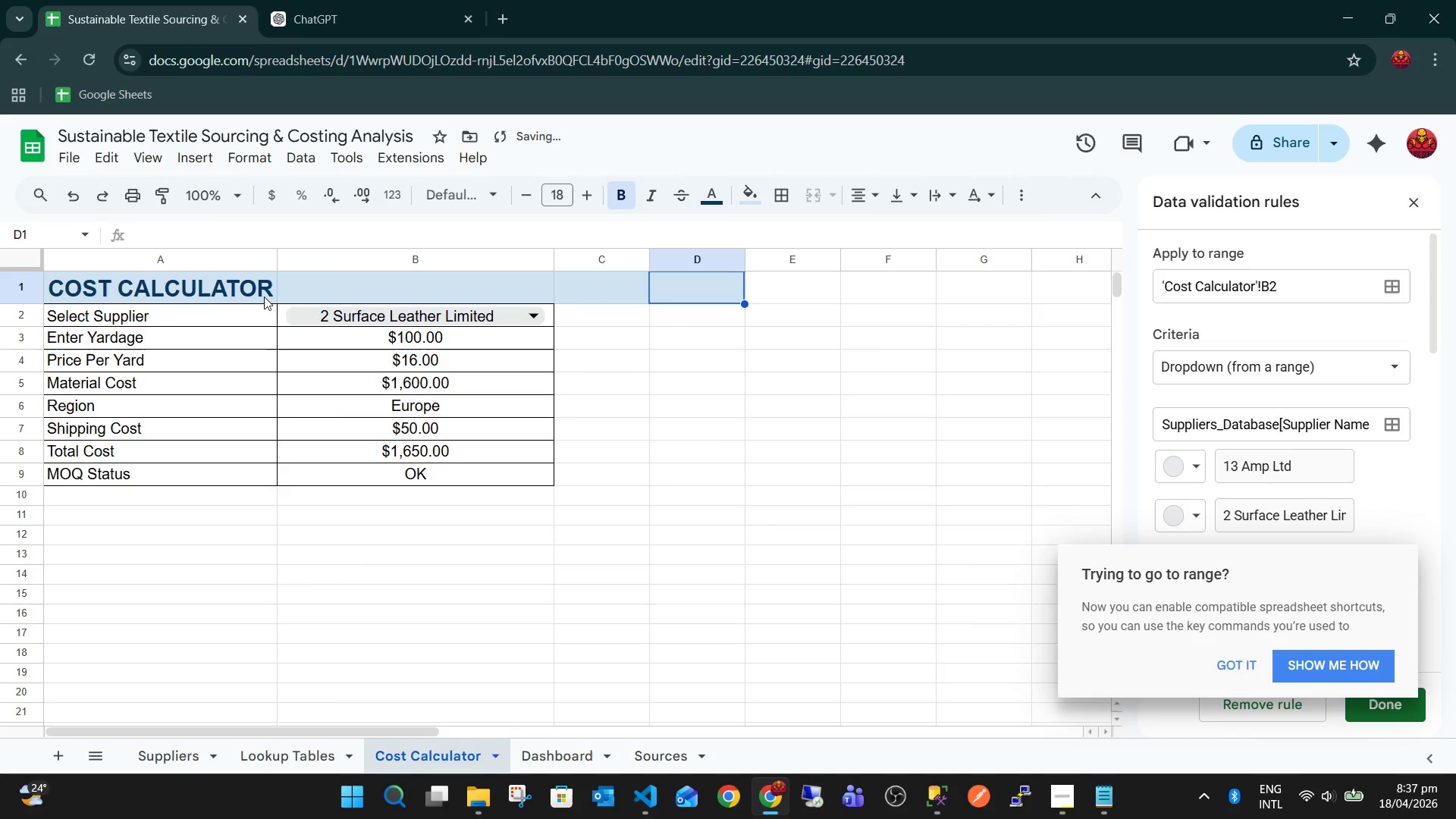 
left_click([228, 293])
 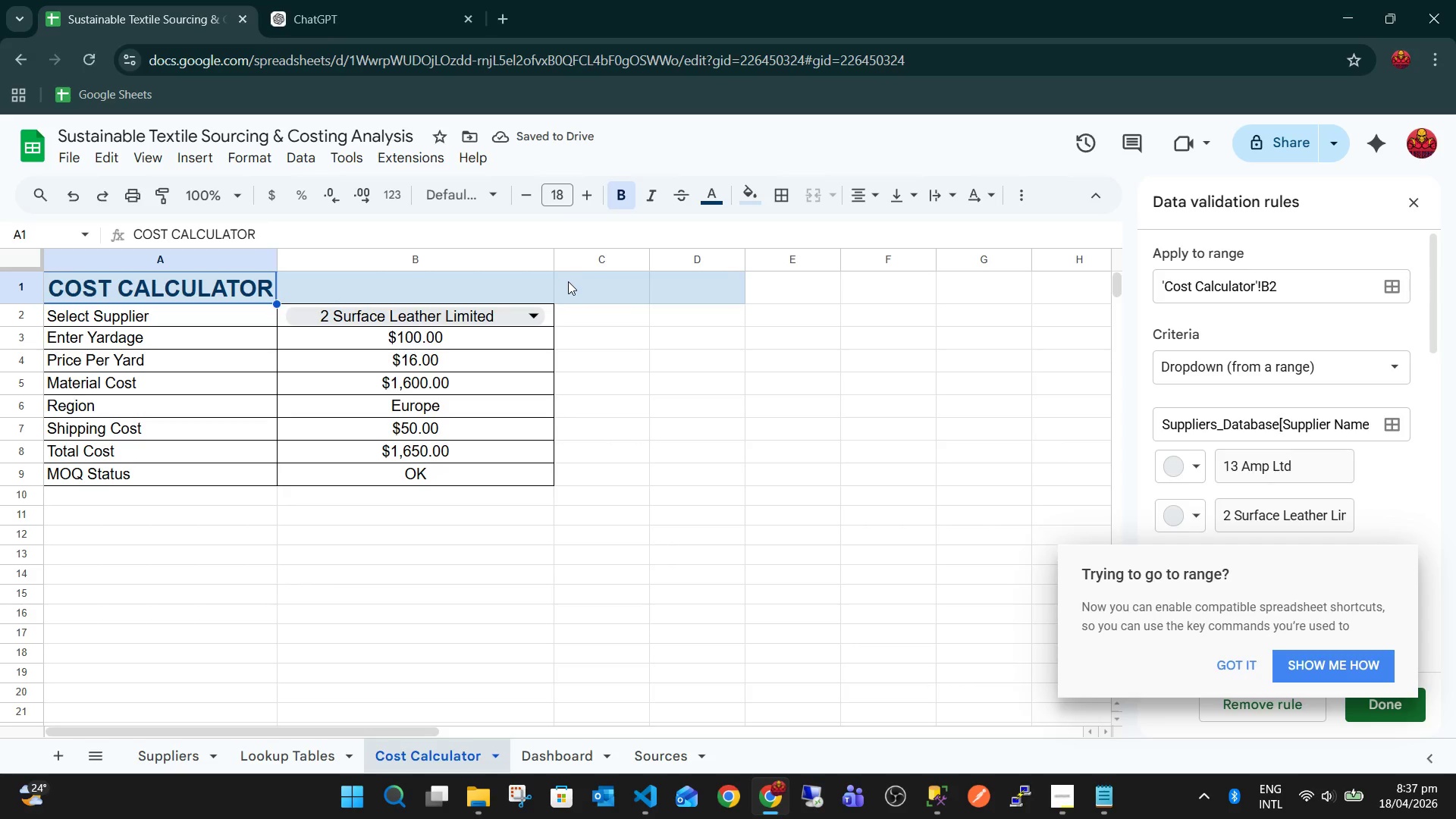 
hold_key(key=ShiftLeft, duration=0.38)
 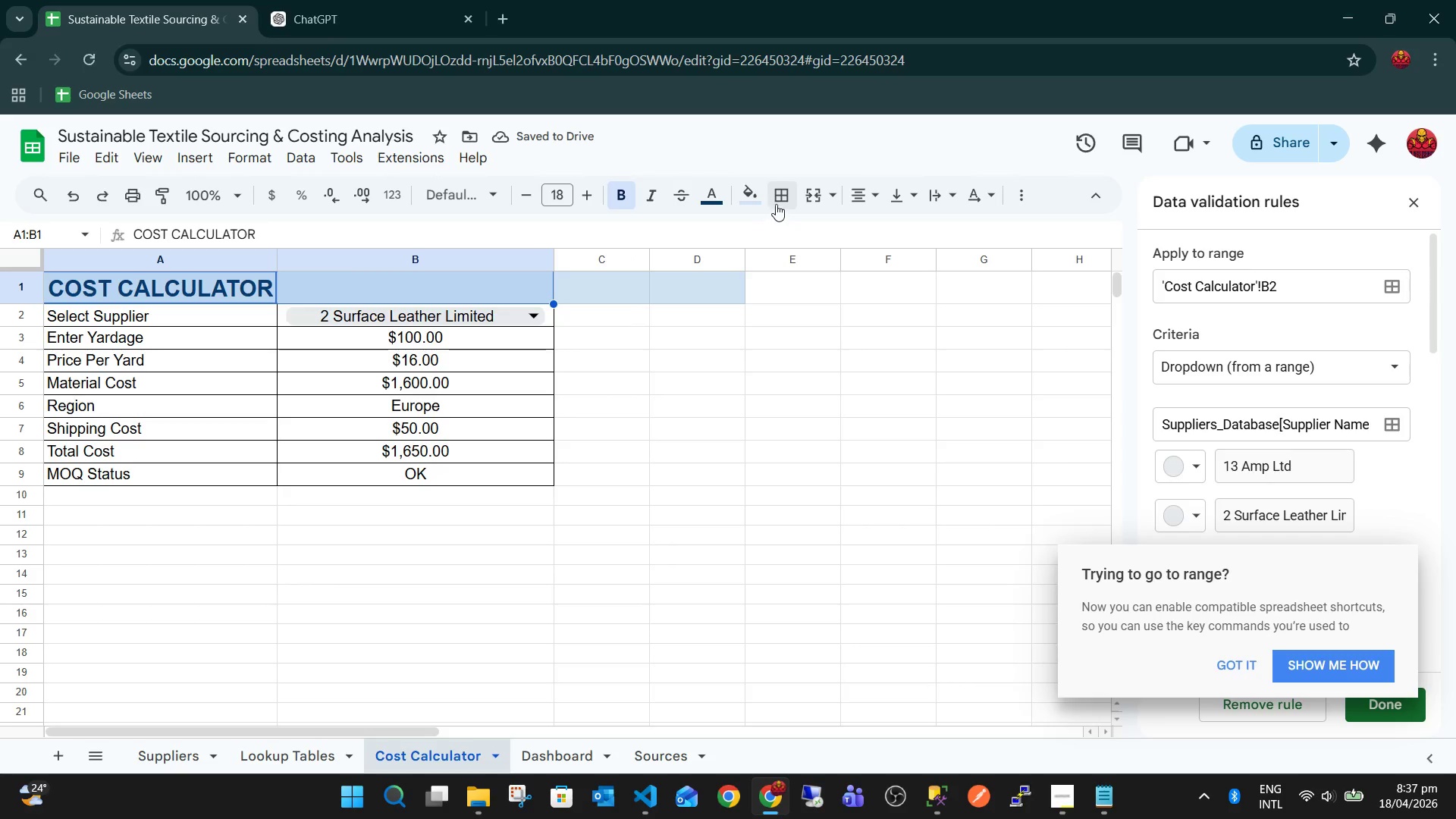 
left_click([781, 196])
 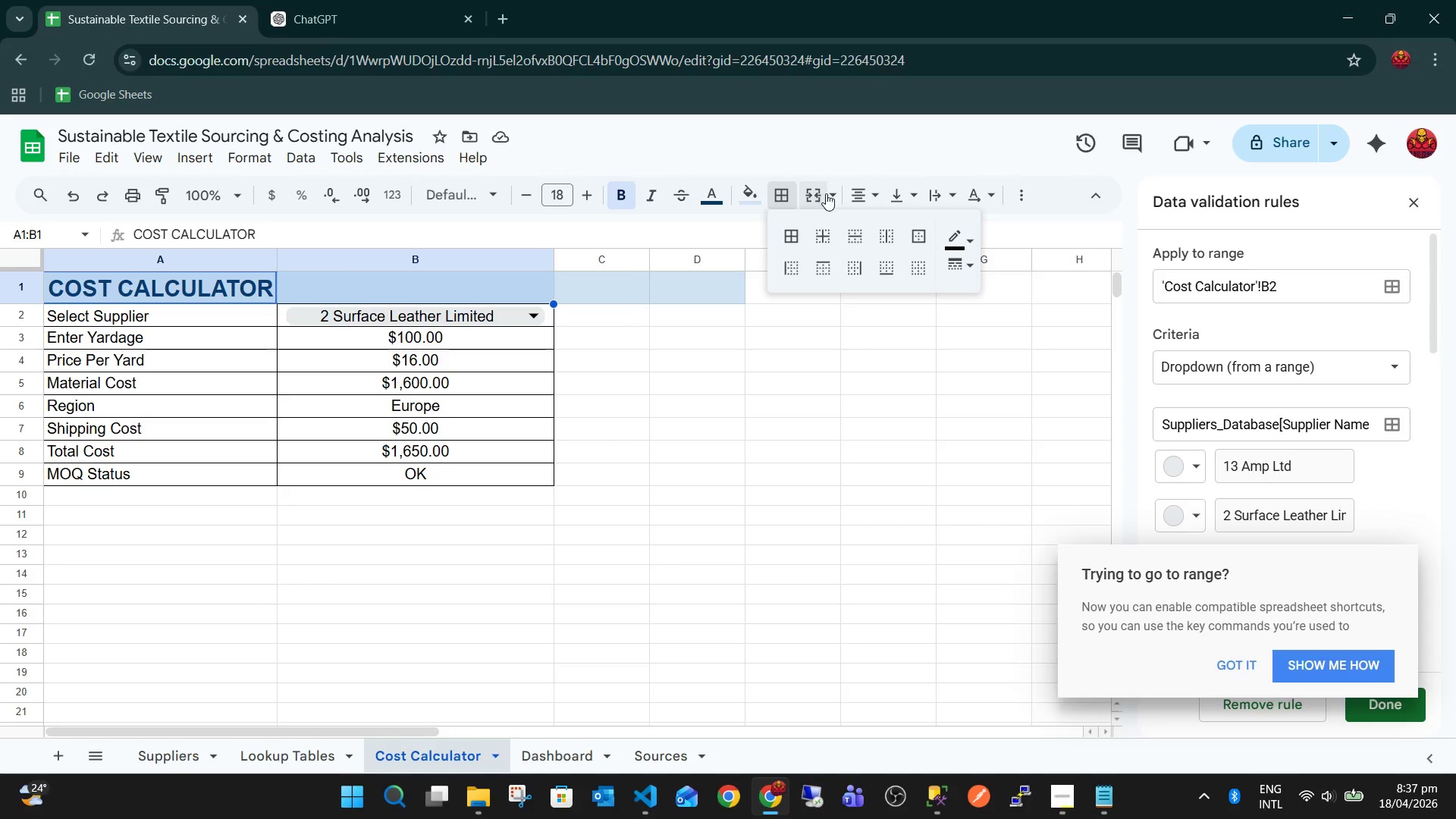 
double_click([833, 227])
 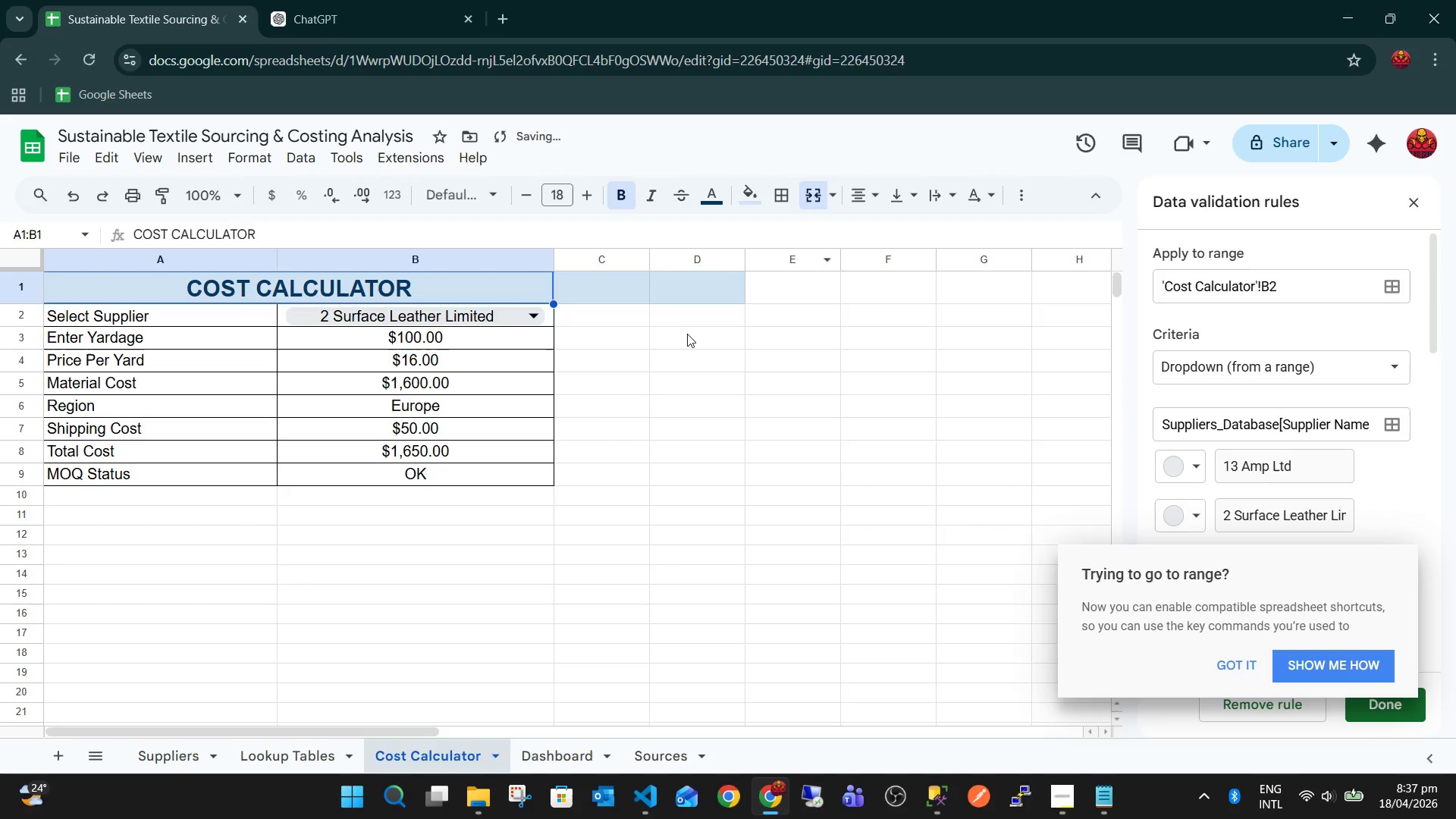 
left_click([679, 338])
 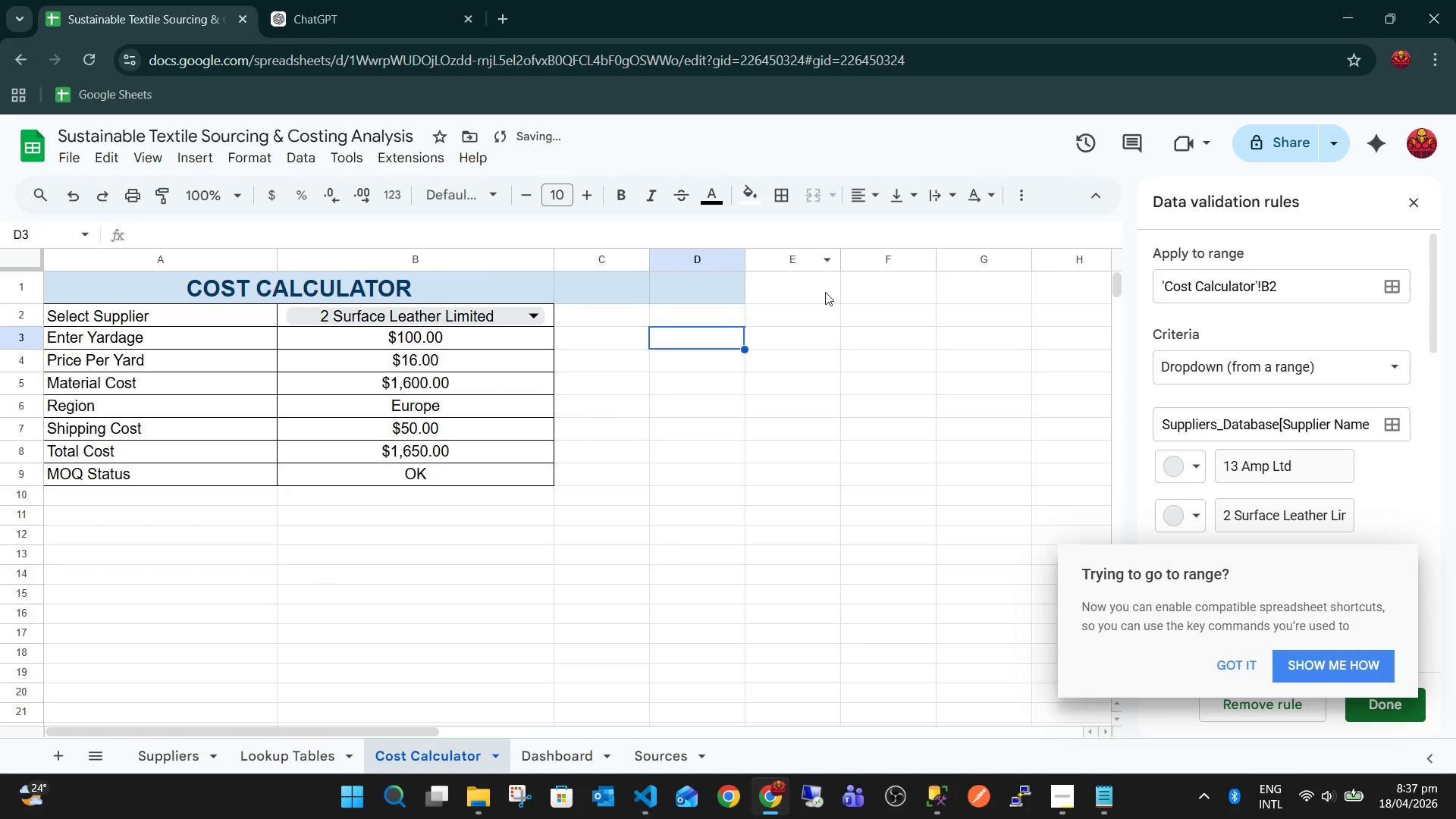 
left_click([826, 291])
 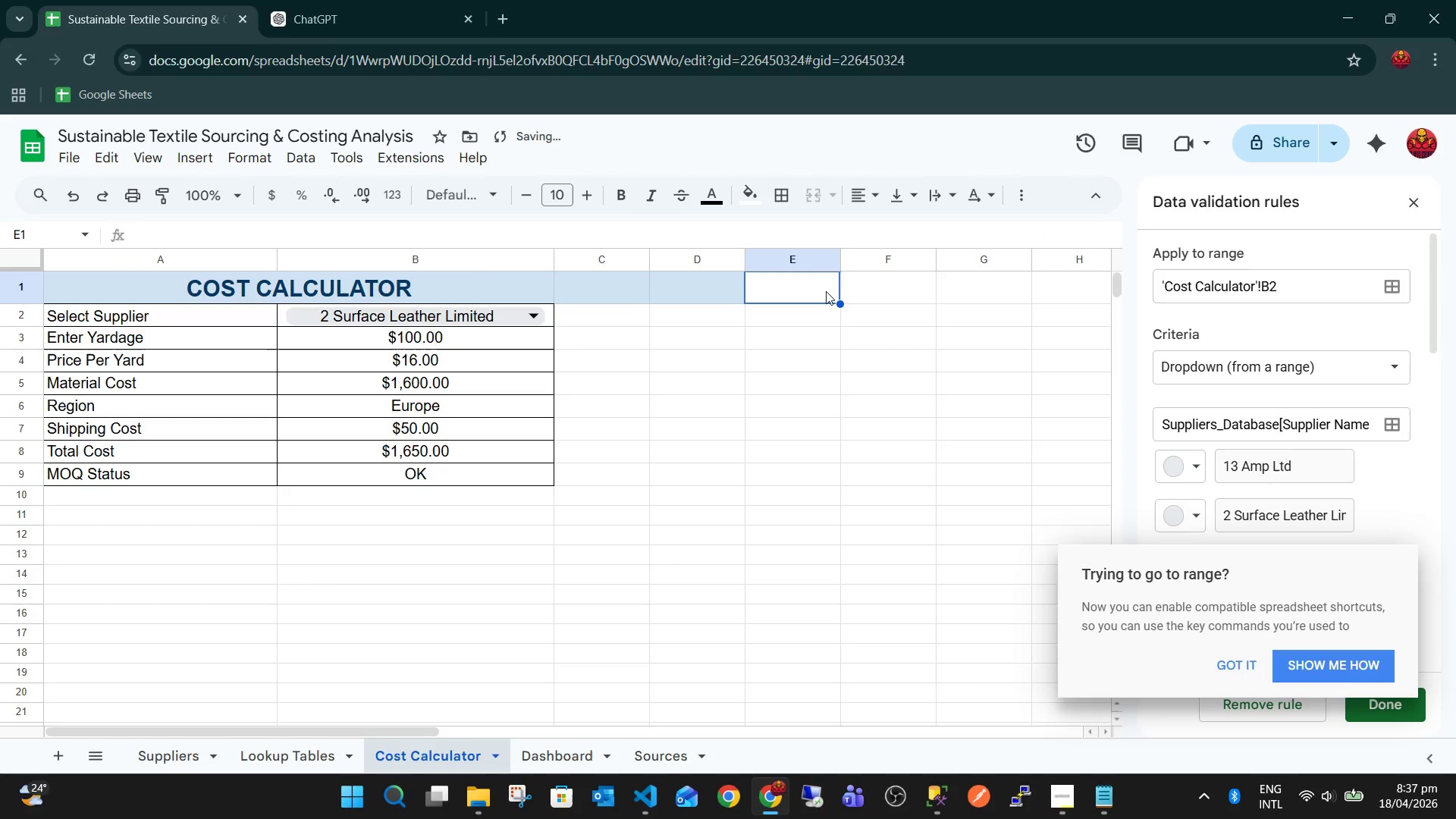 
key(Control+ControlLeft)
 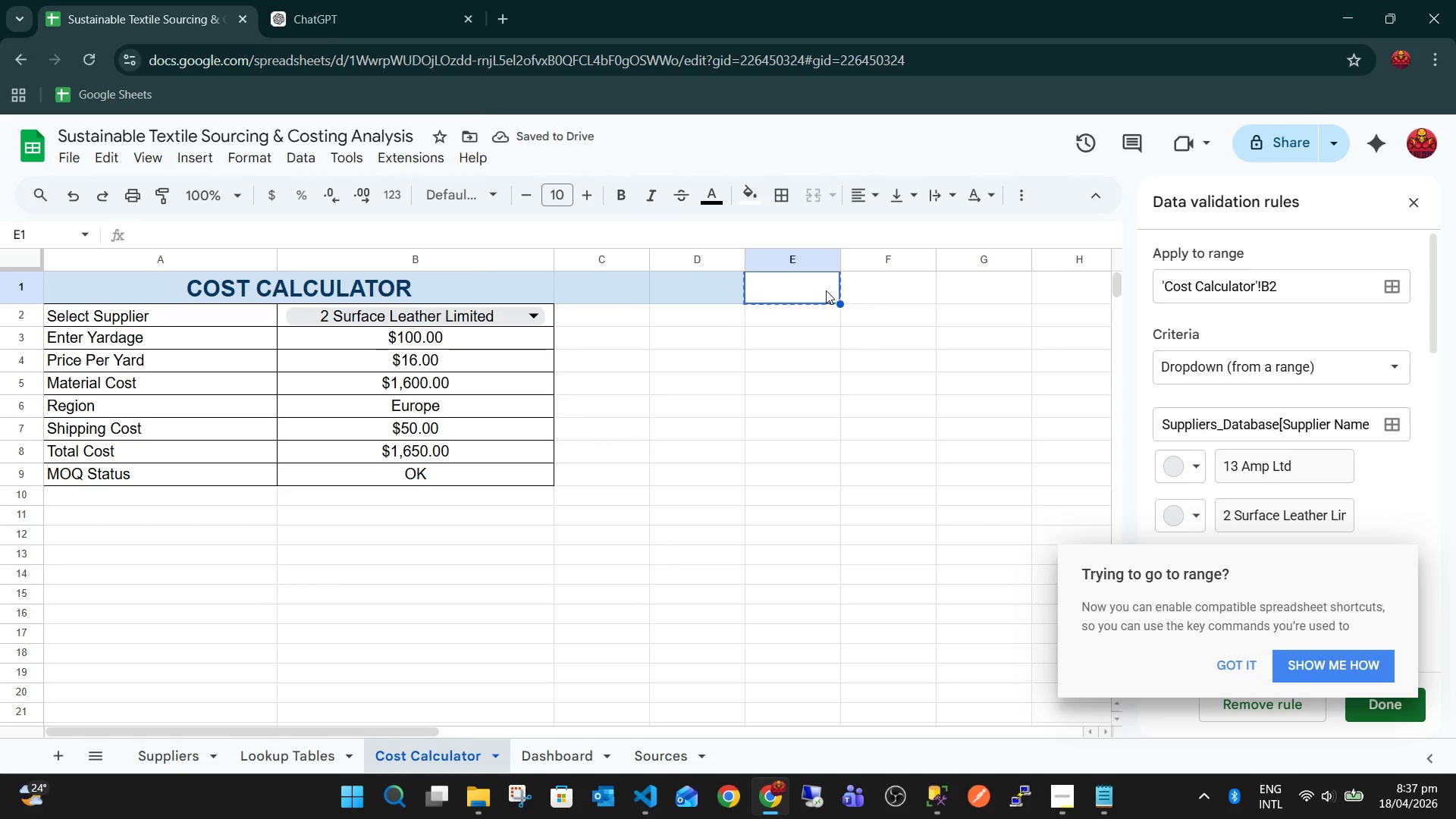 
key(Control+C)
 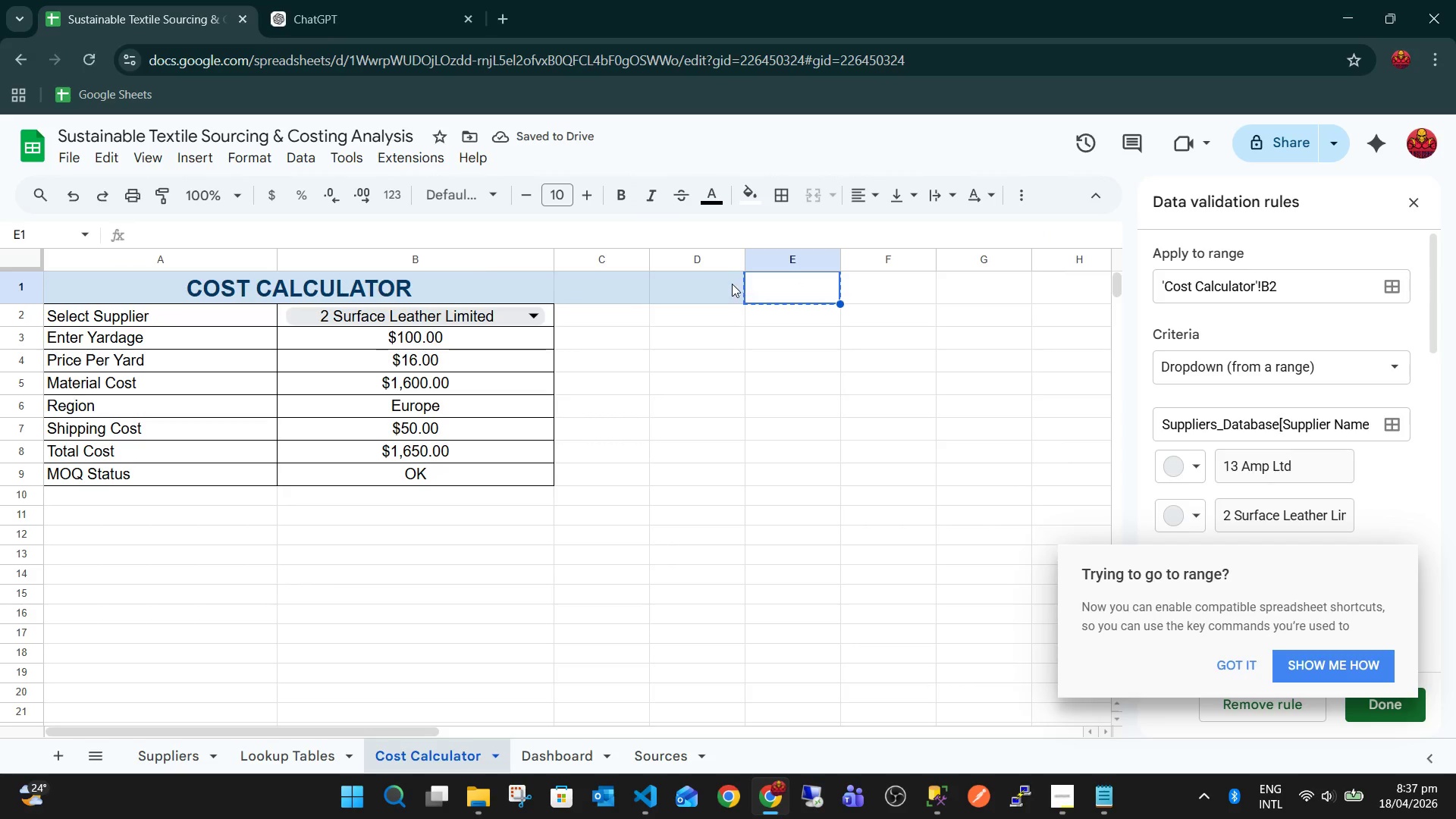 
left_click([726, 284])
 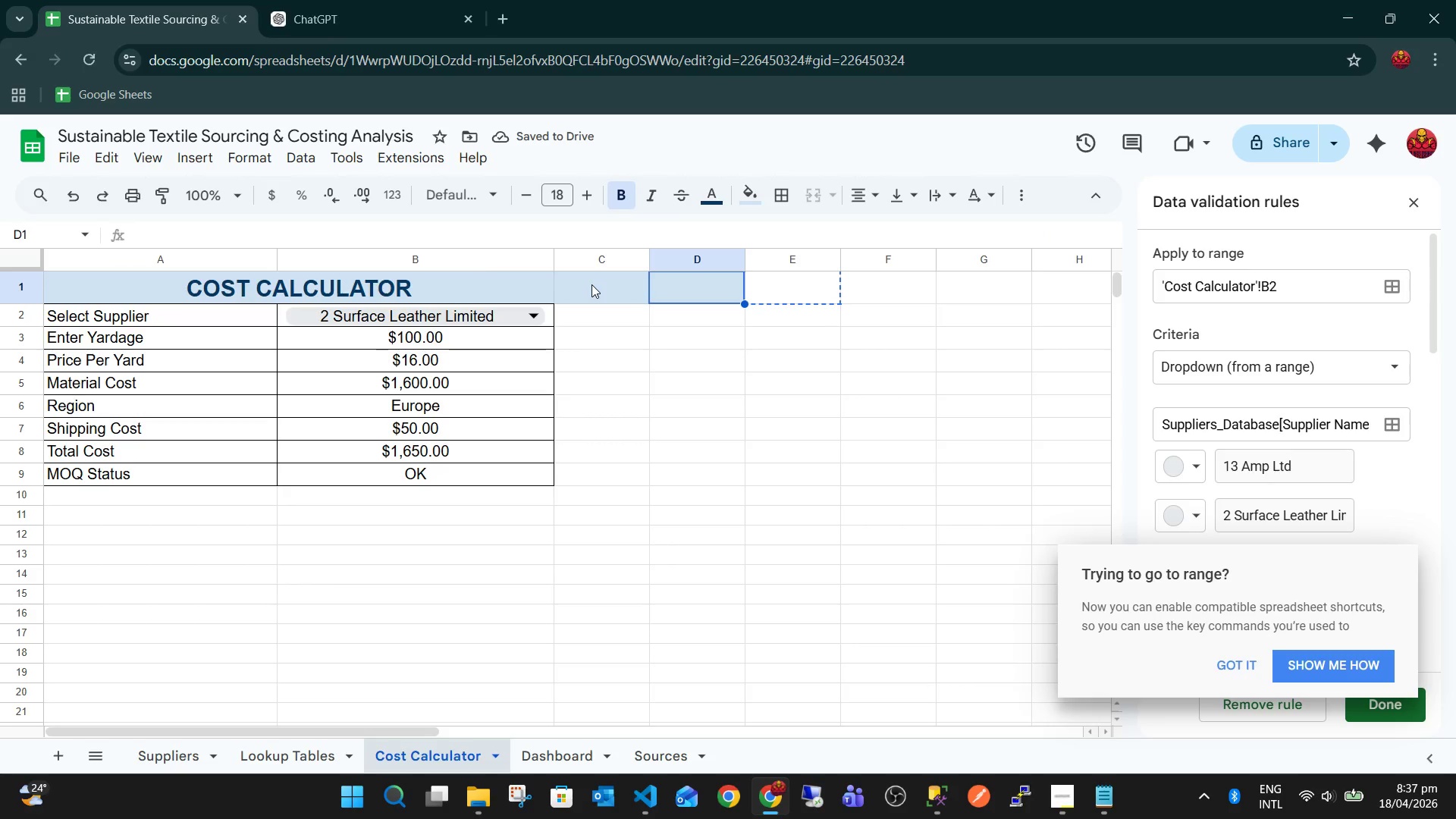 
key(Shift+ShiftLeft)
 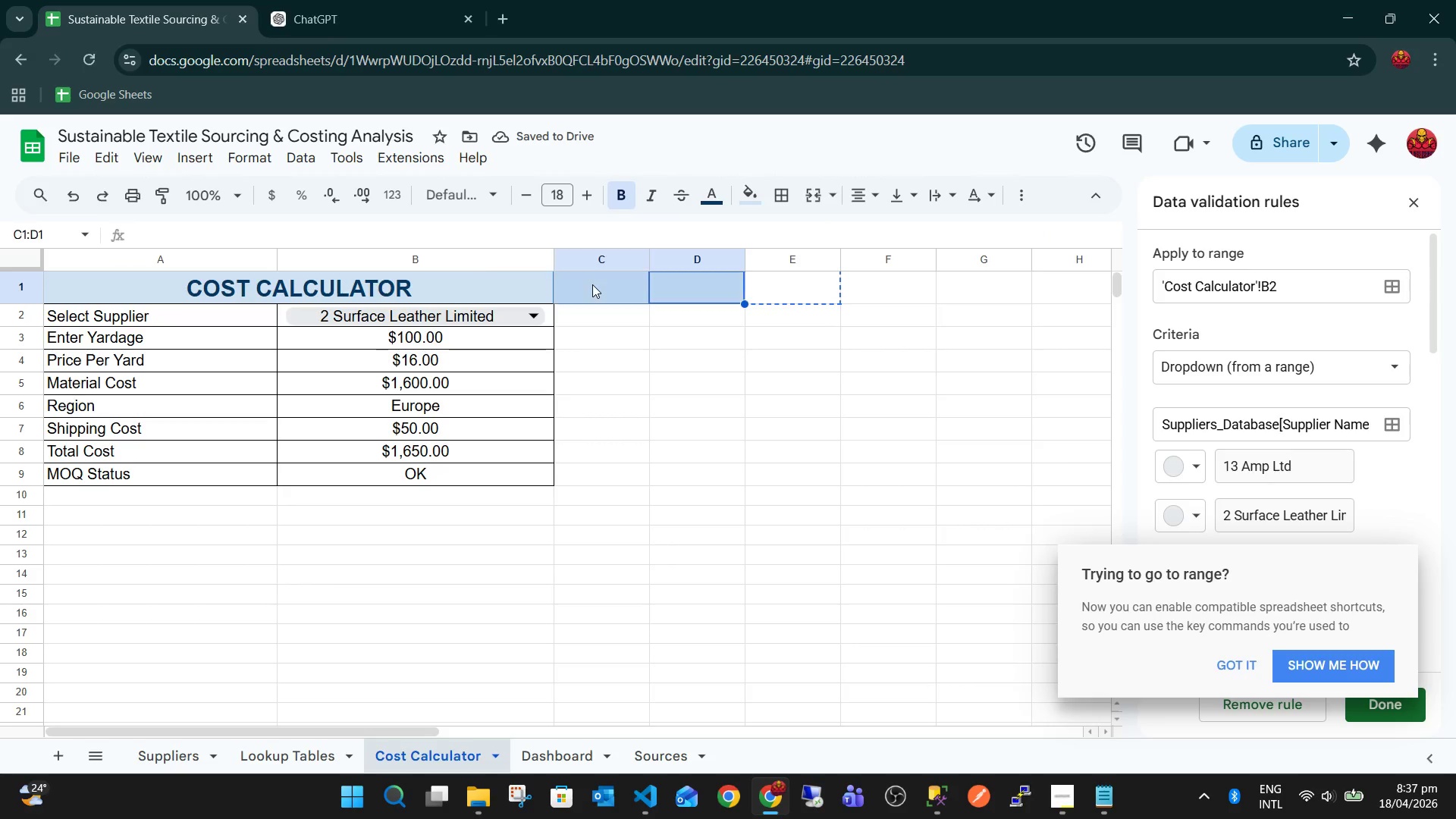 
left_click([592, 284])
 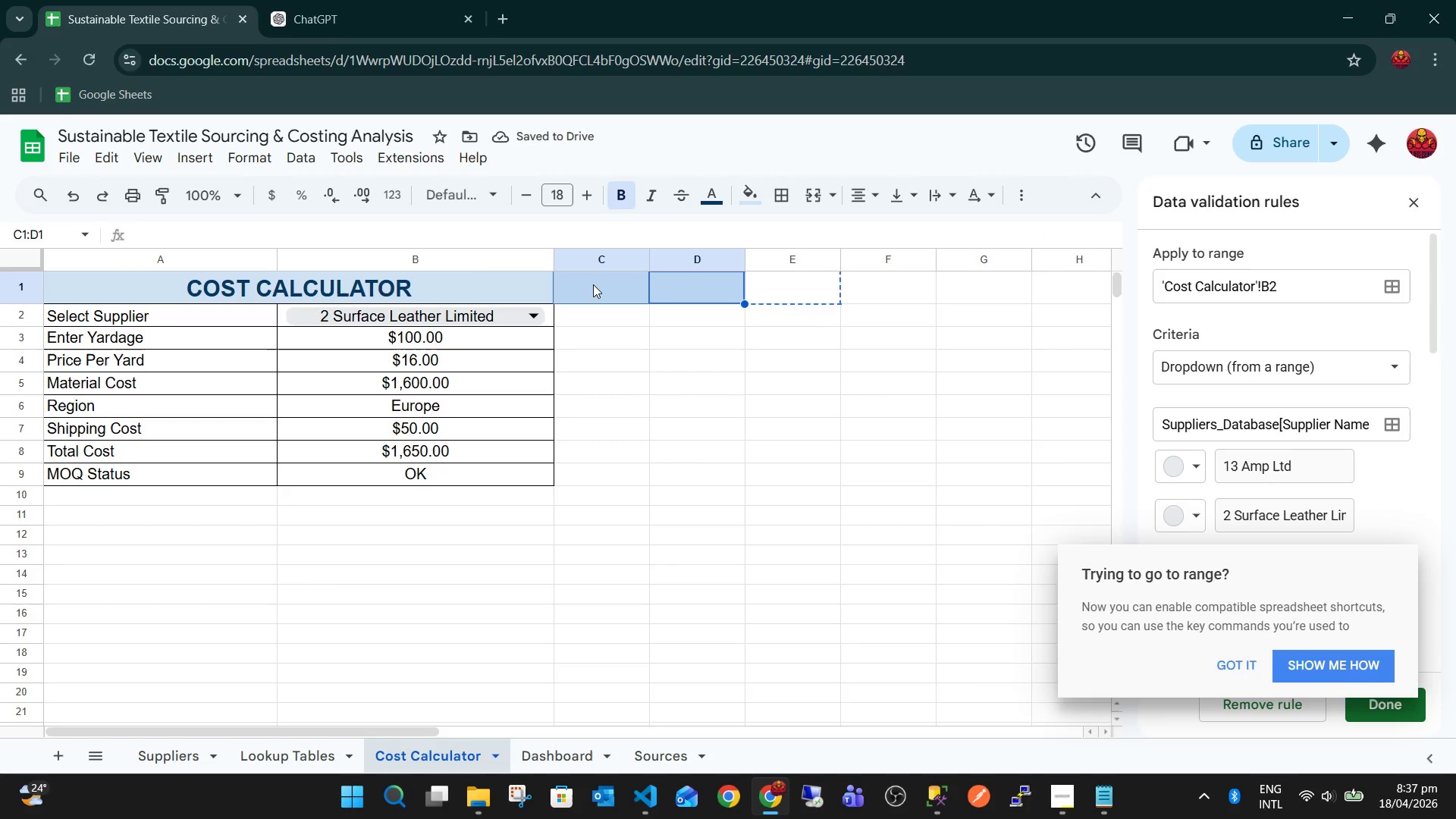 
key(Control+V)
 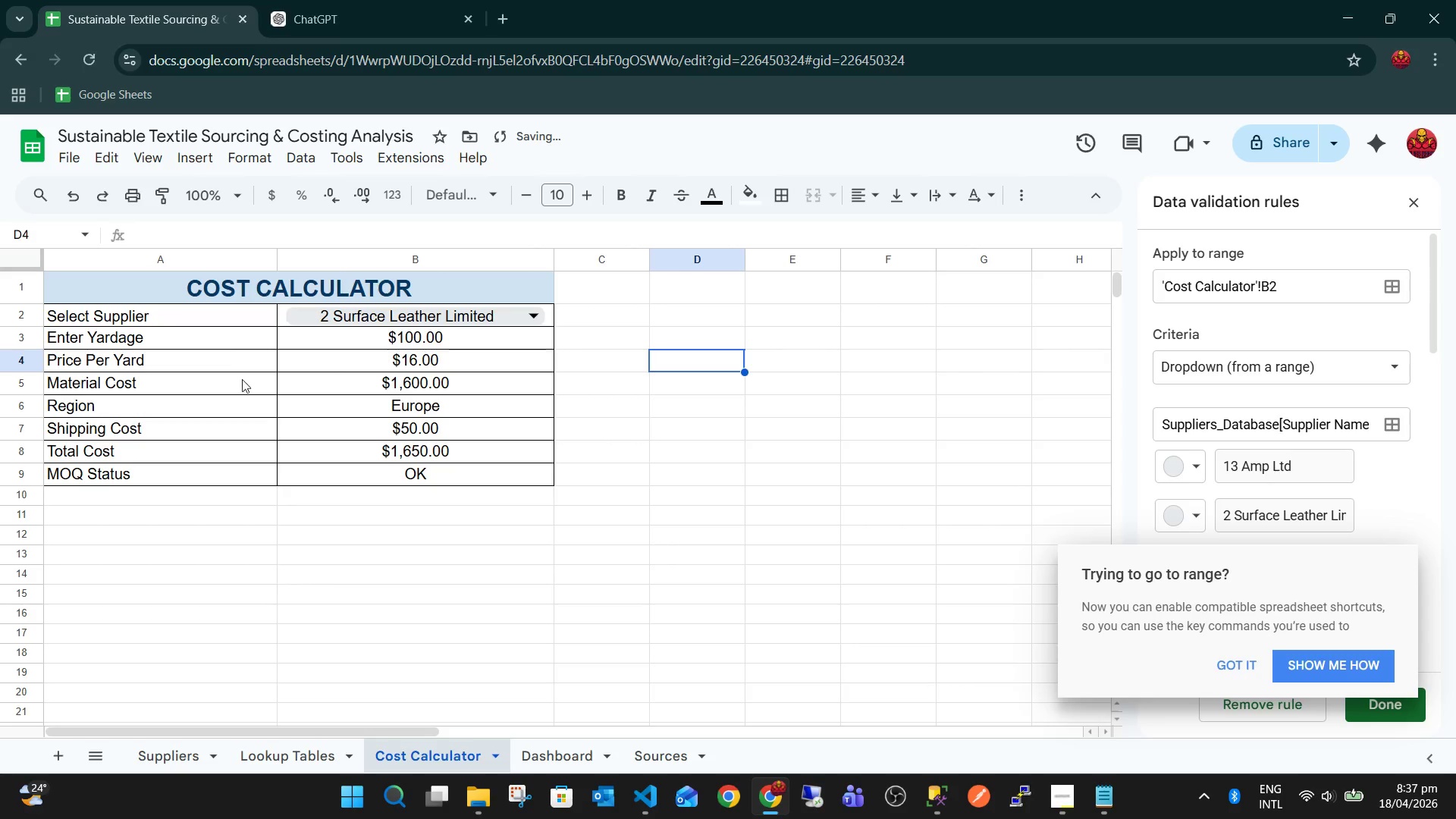 
left_click([195, 318])
 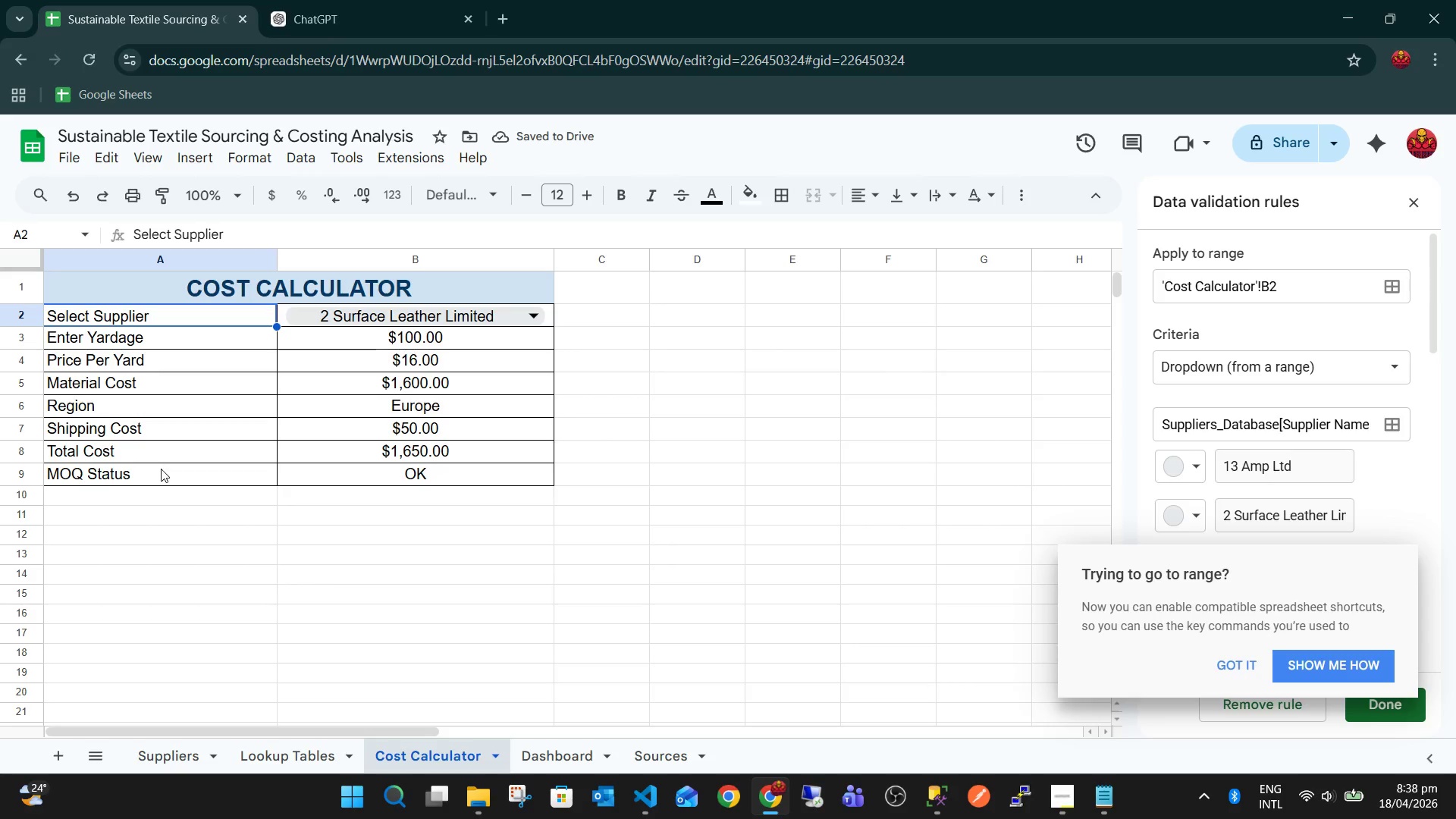 
hold_key(key=ShiftLeft, duration=0.38)
left_click([161, 469])
 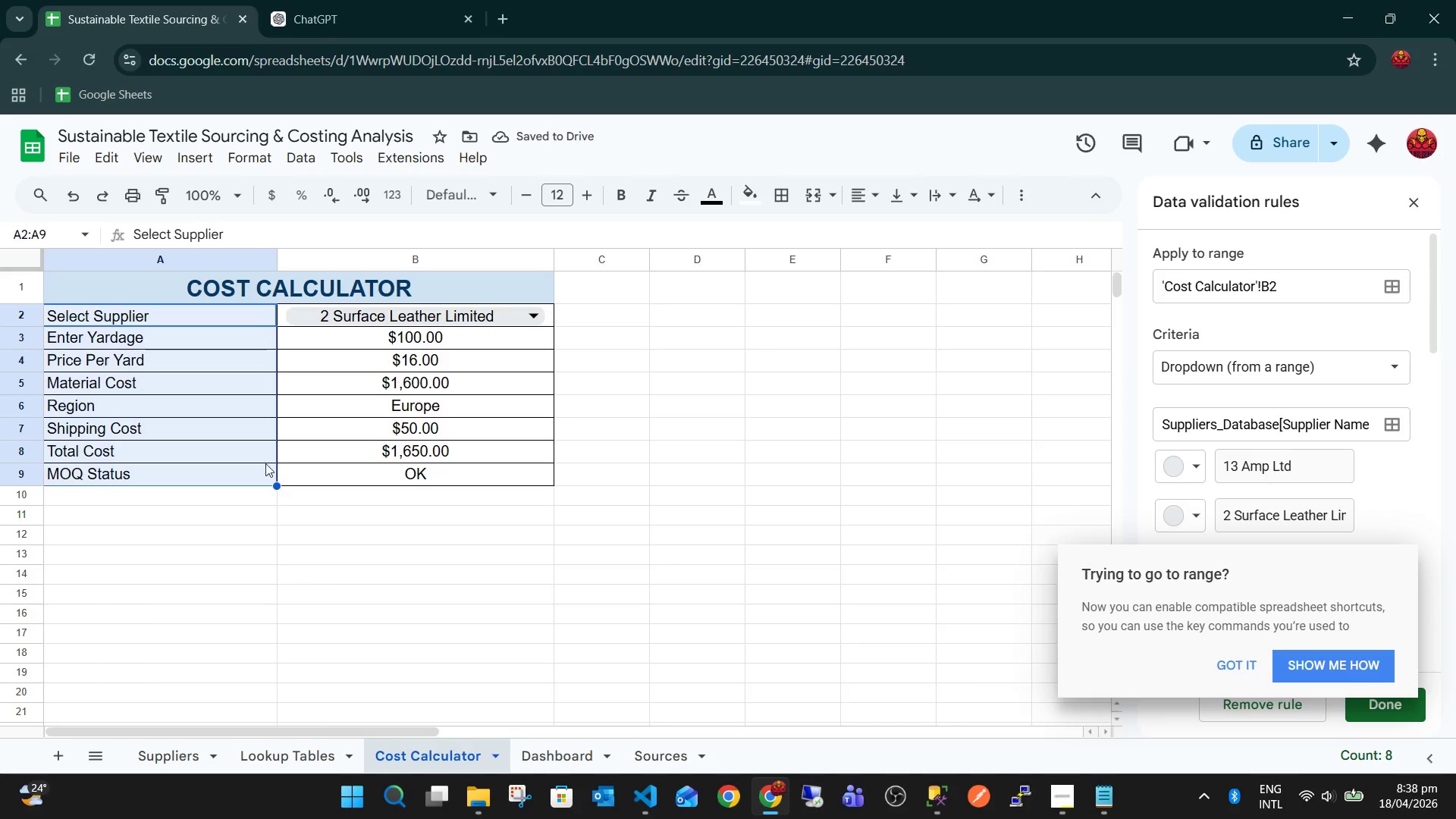 
key(Control+B)
 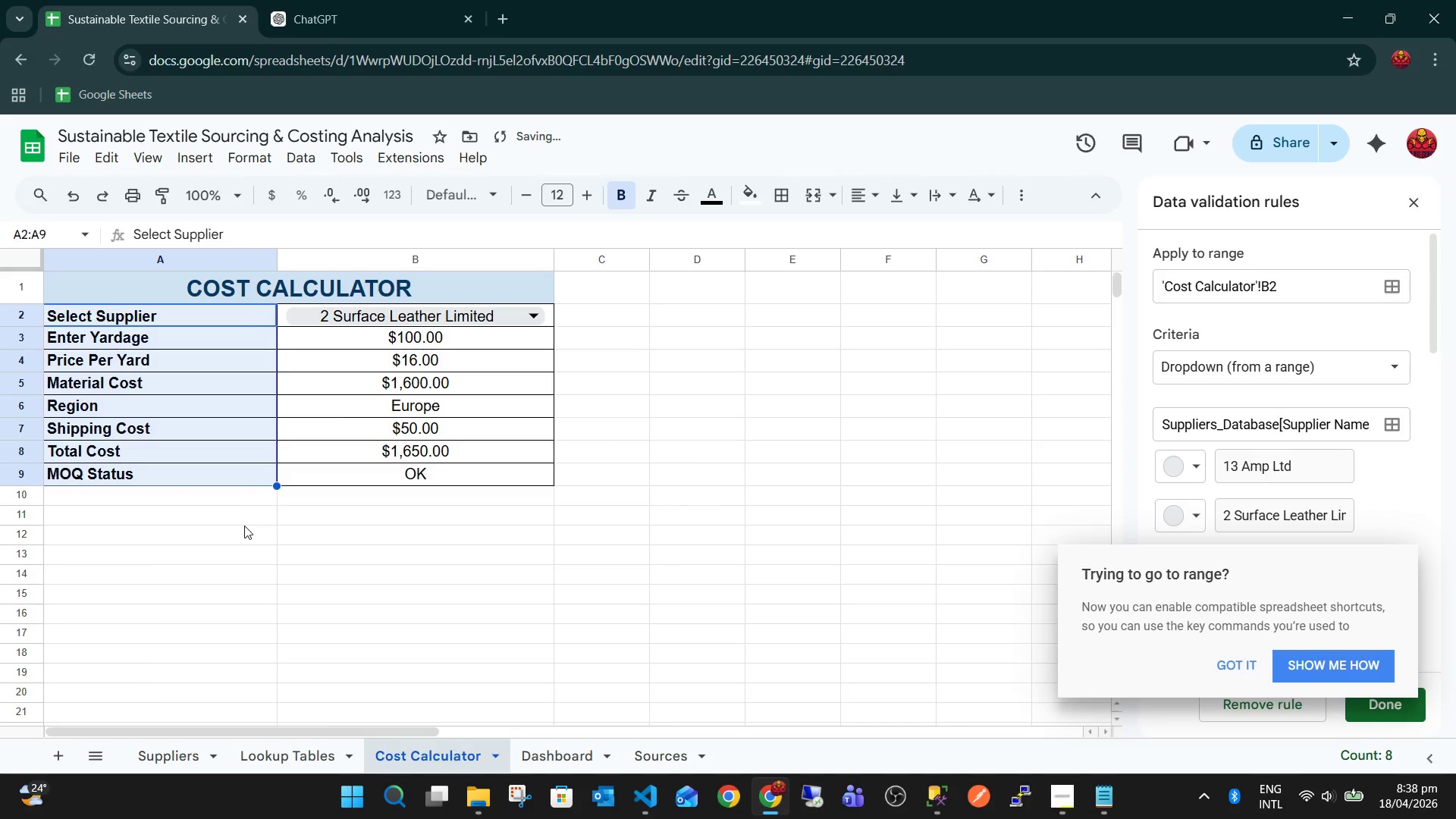 
left_click([244, 526])
 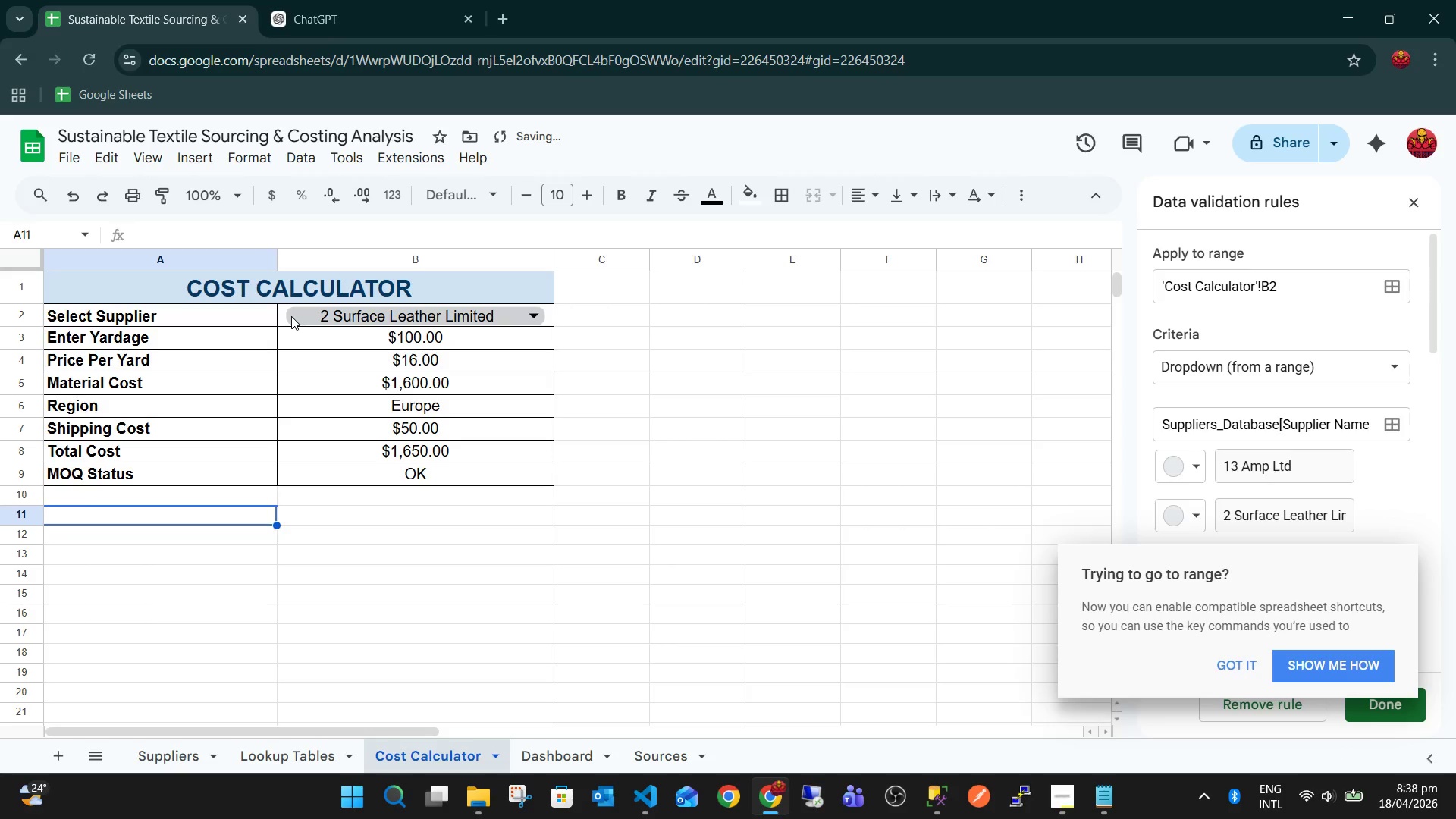 
left_click([283, 318])
 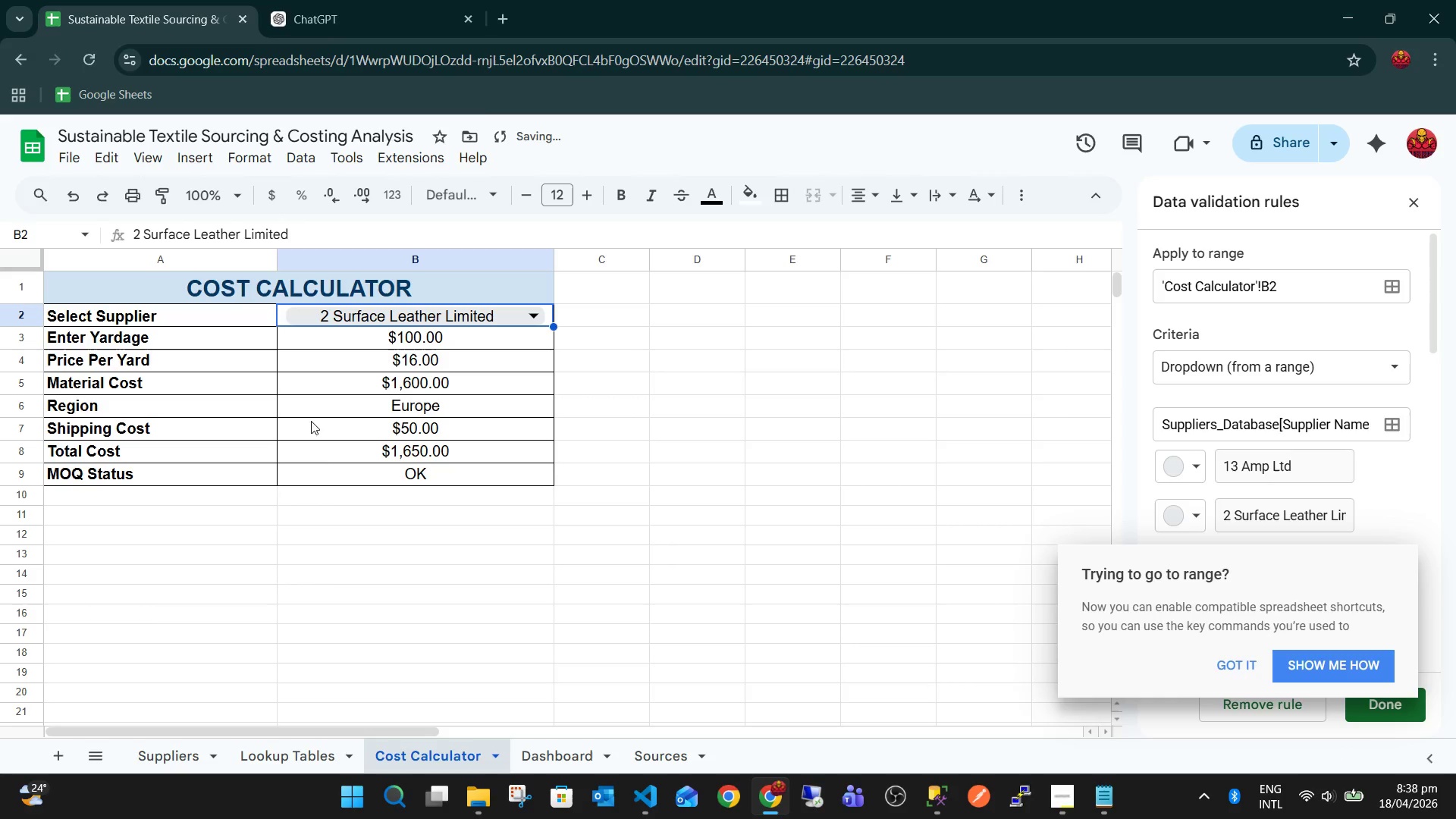 
hold_key(key=ShiftLeft, duration=0.69)
left_click([325, 473])
 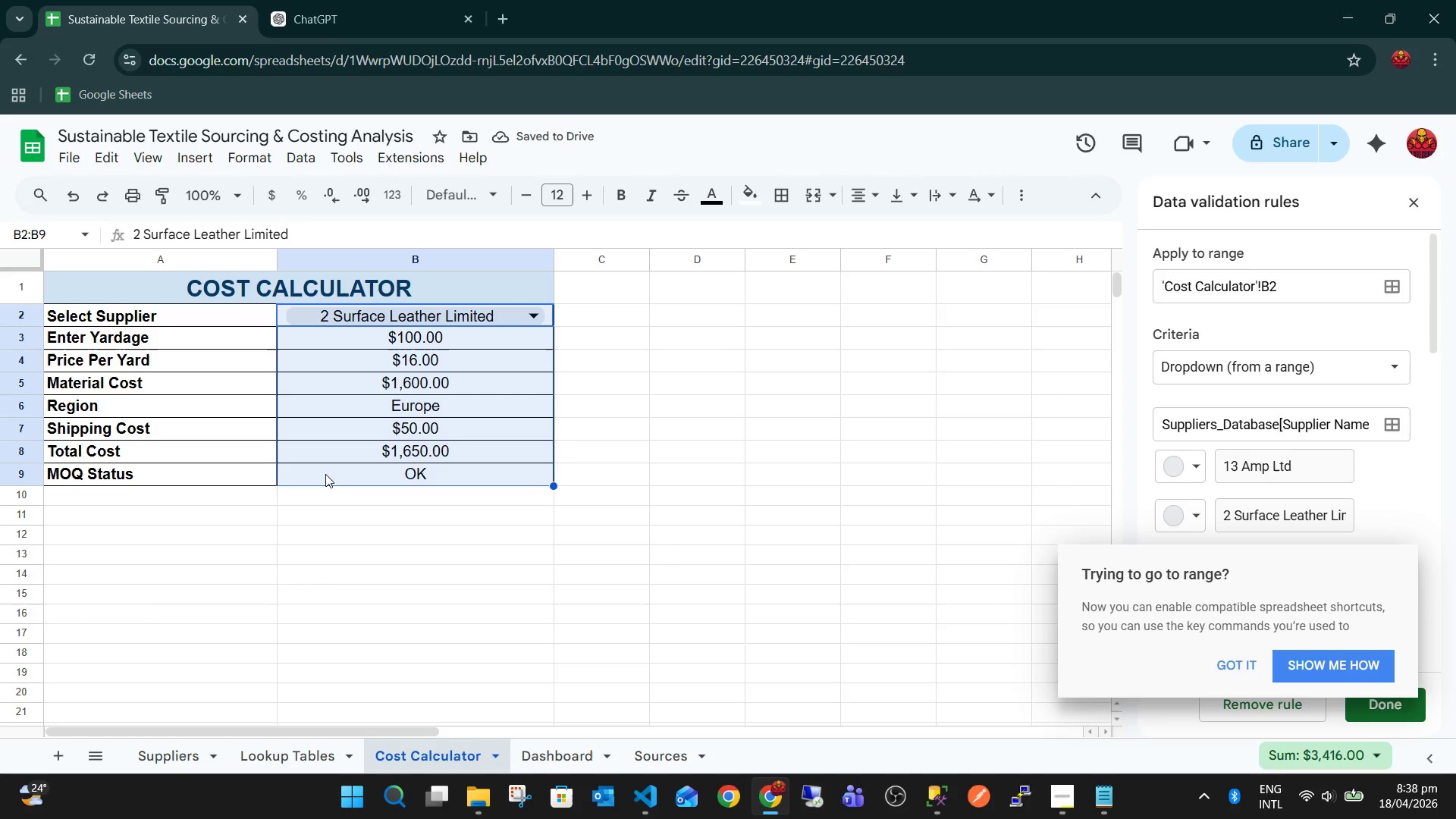 
key(Control+B)
 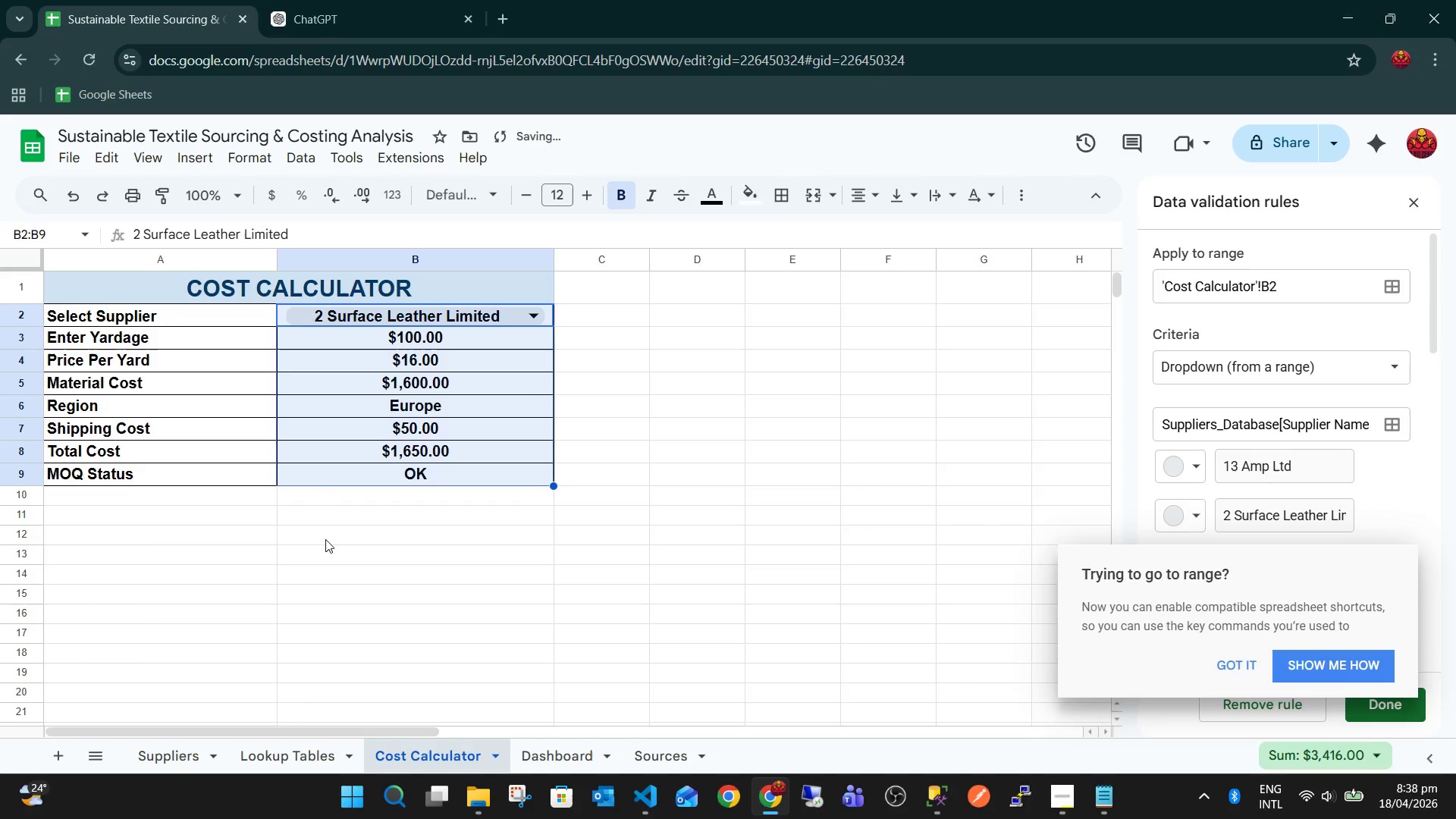 
left_click([325, 539])
 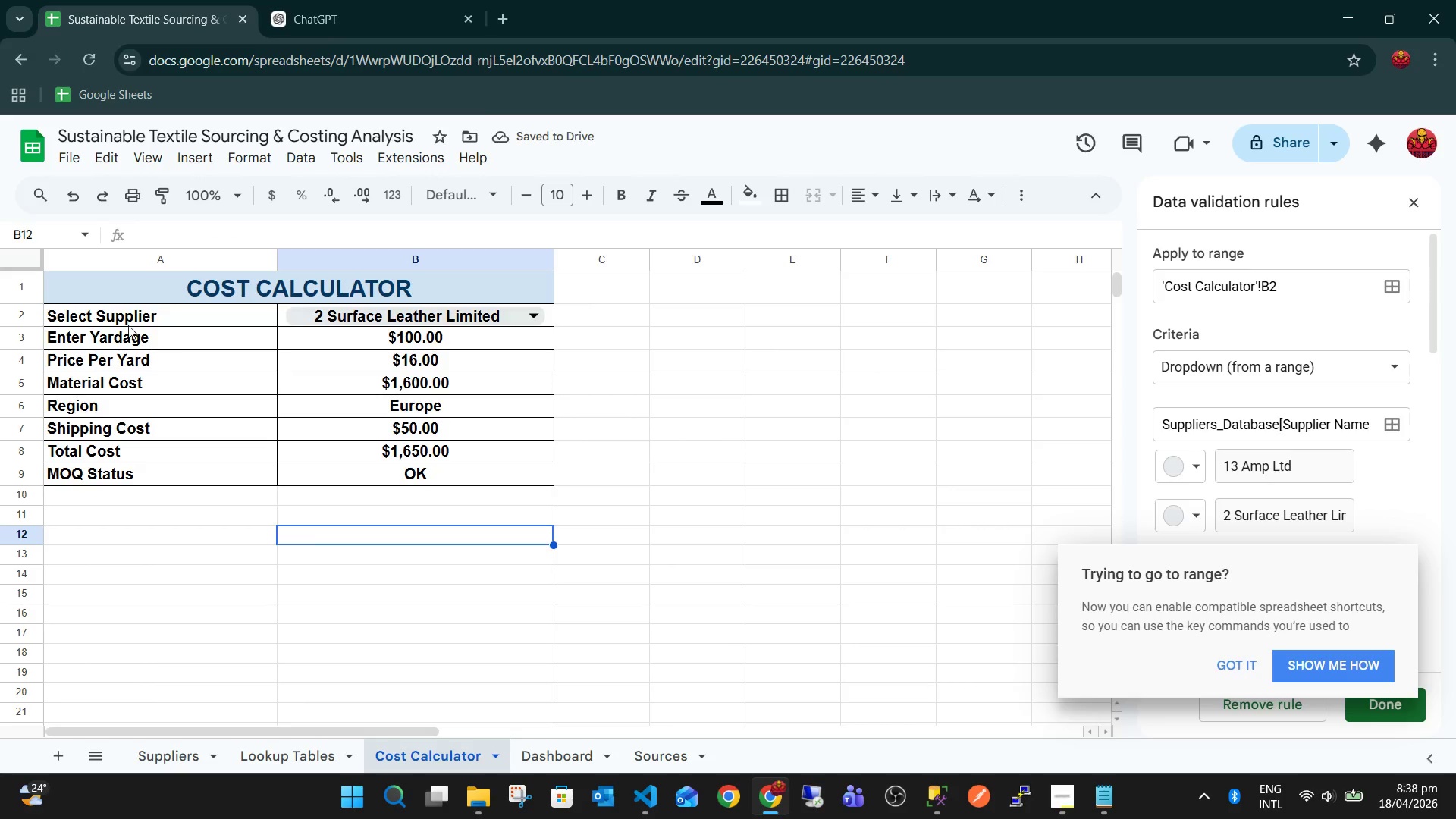 
left_click_drag(start_coordinate=[140, 318], to_coordinate=[168, 477])
 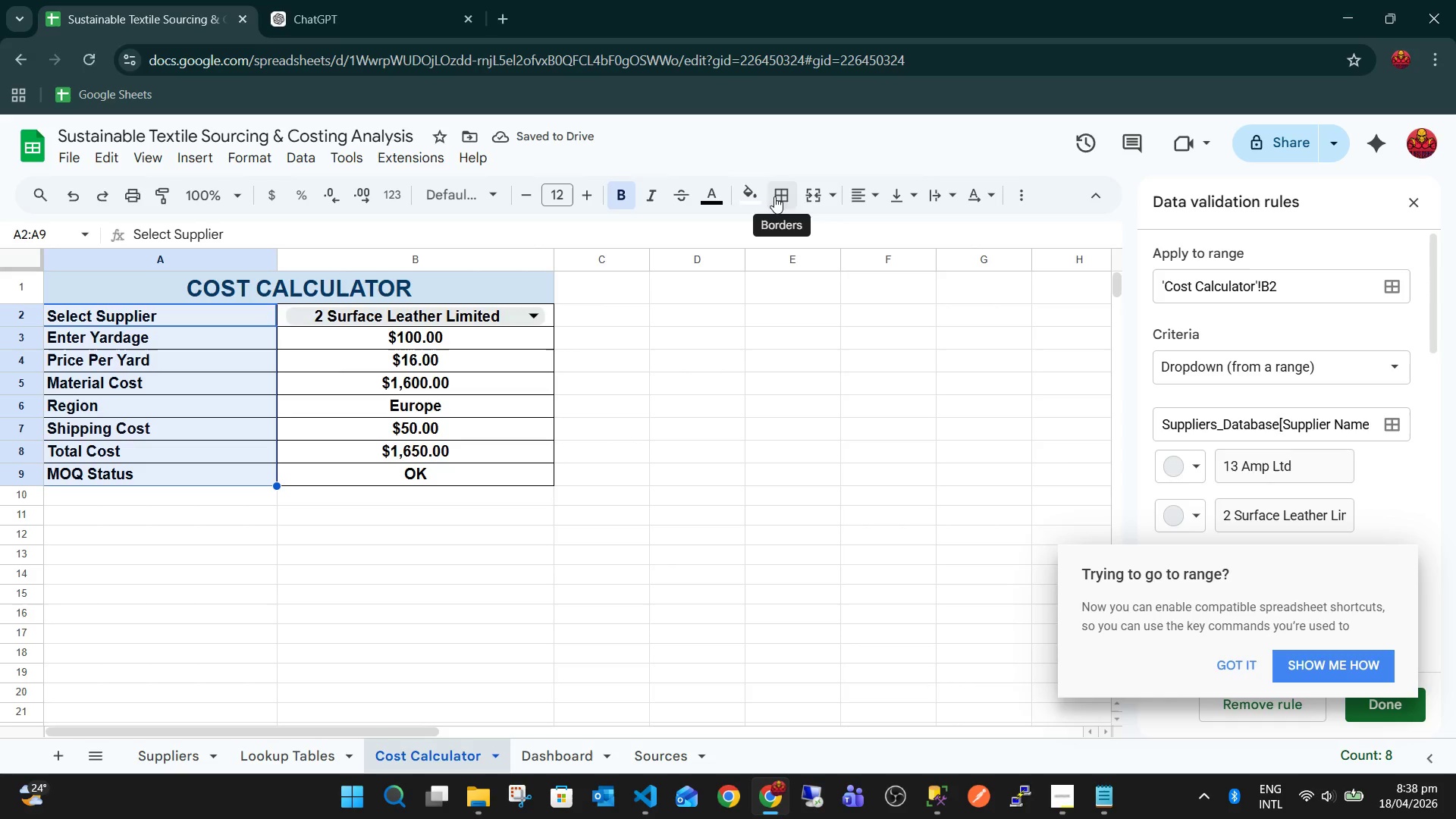 
left_click([761, 198])
 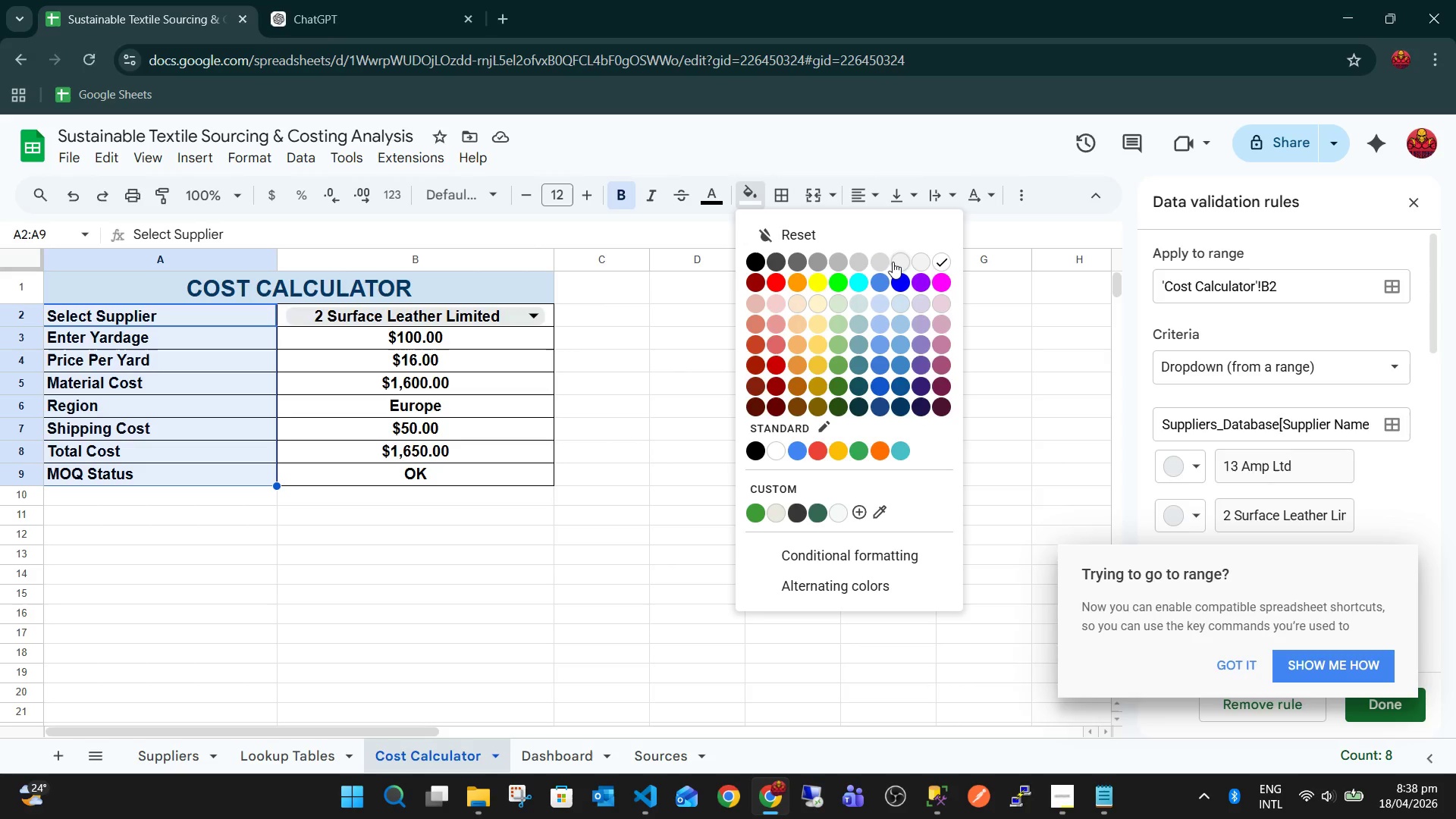 
left_click([876, 262])
 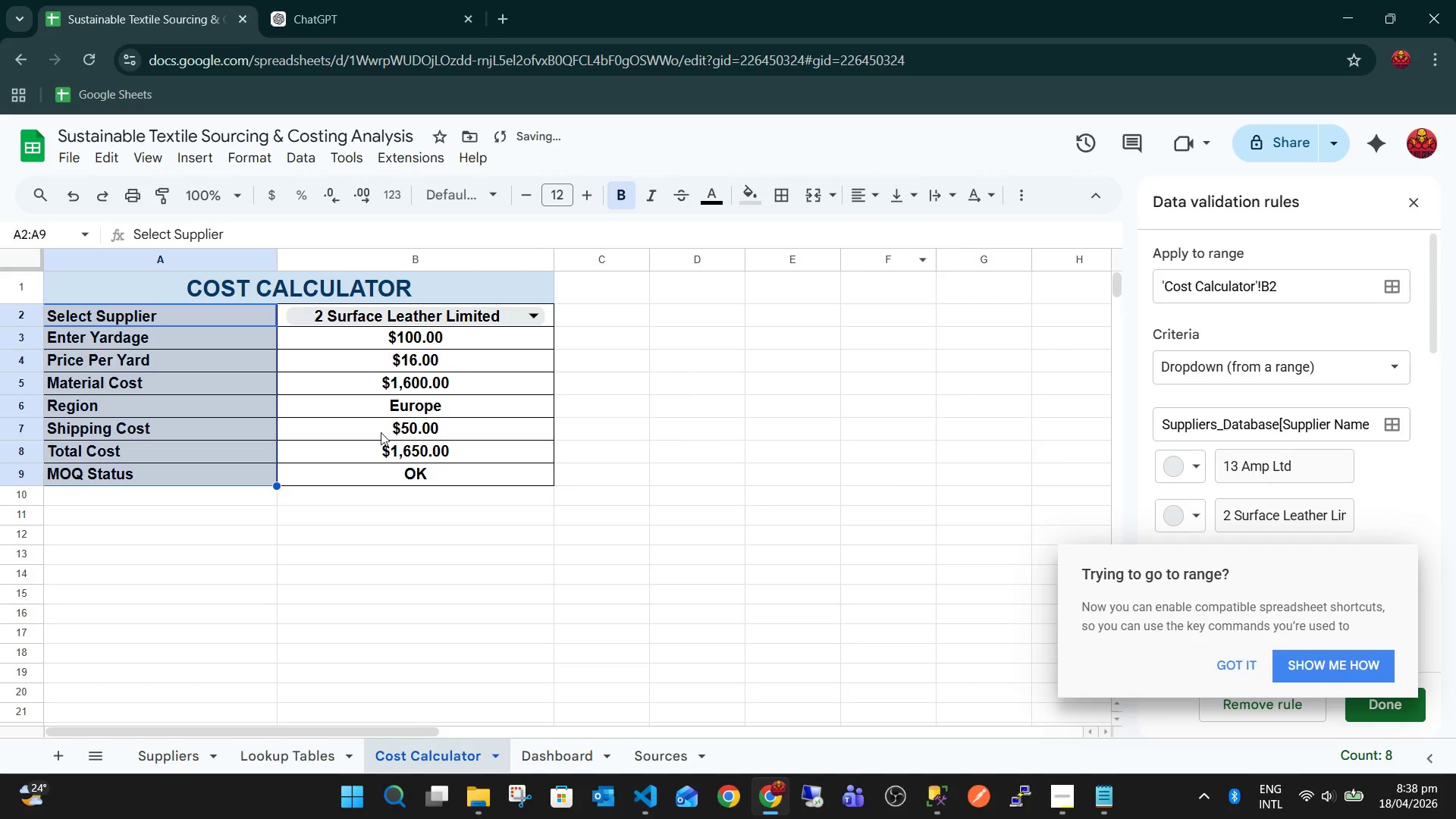 
left_click([372, 467])
 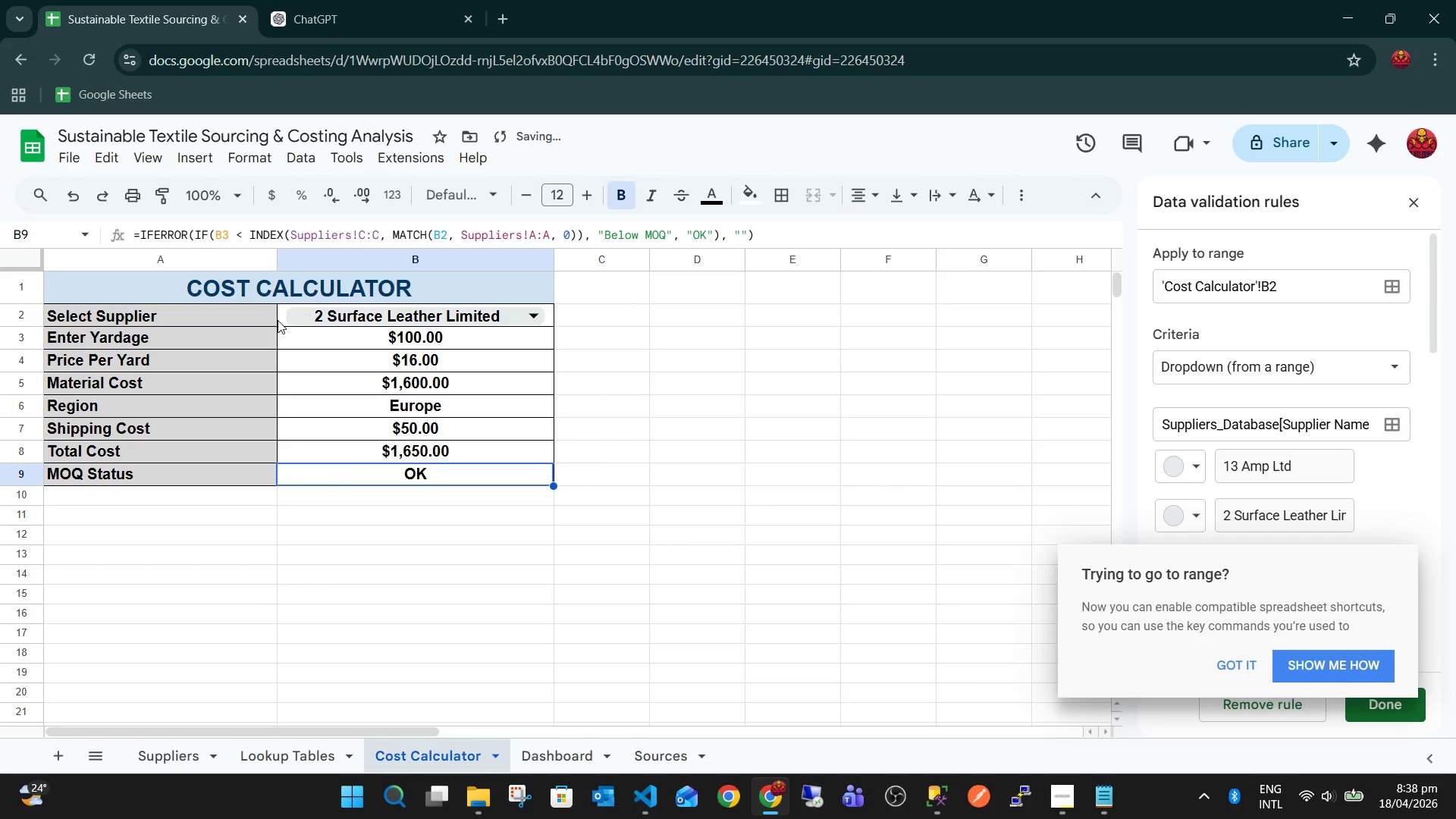 
left_click_drag(start_coordinate=[282, 320], to_coordinate=[311, 473])
 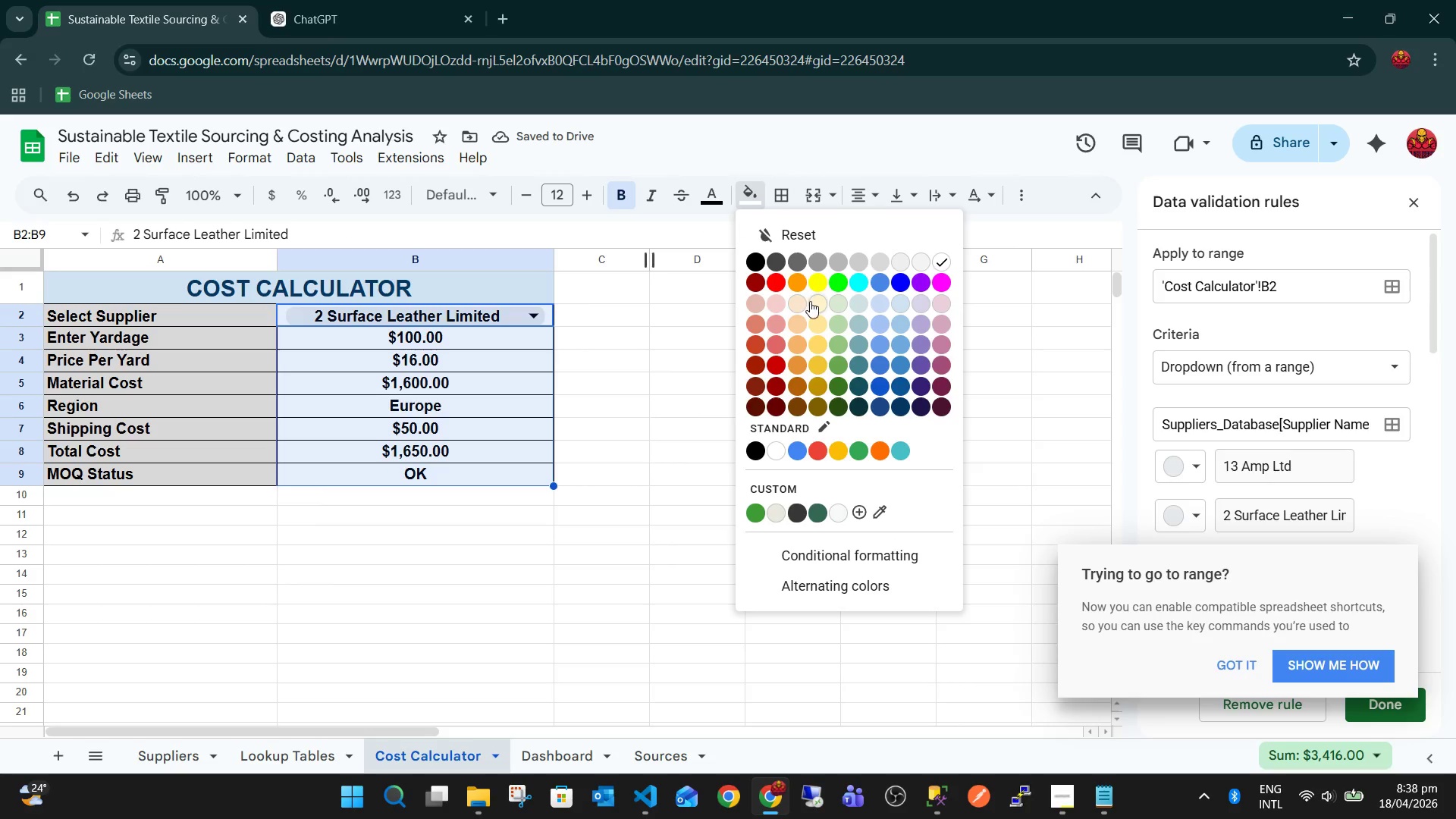 
double_click([618, 366])
 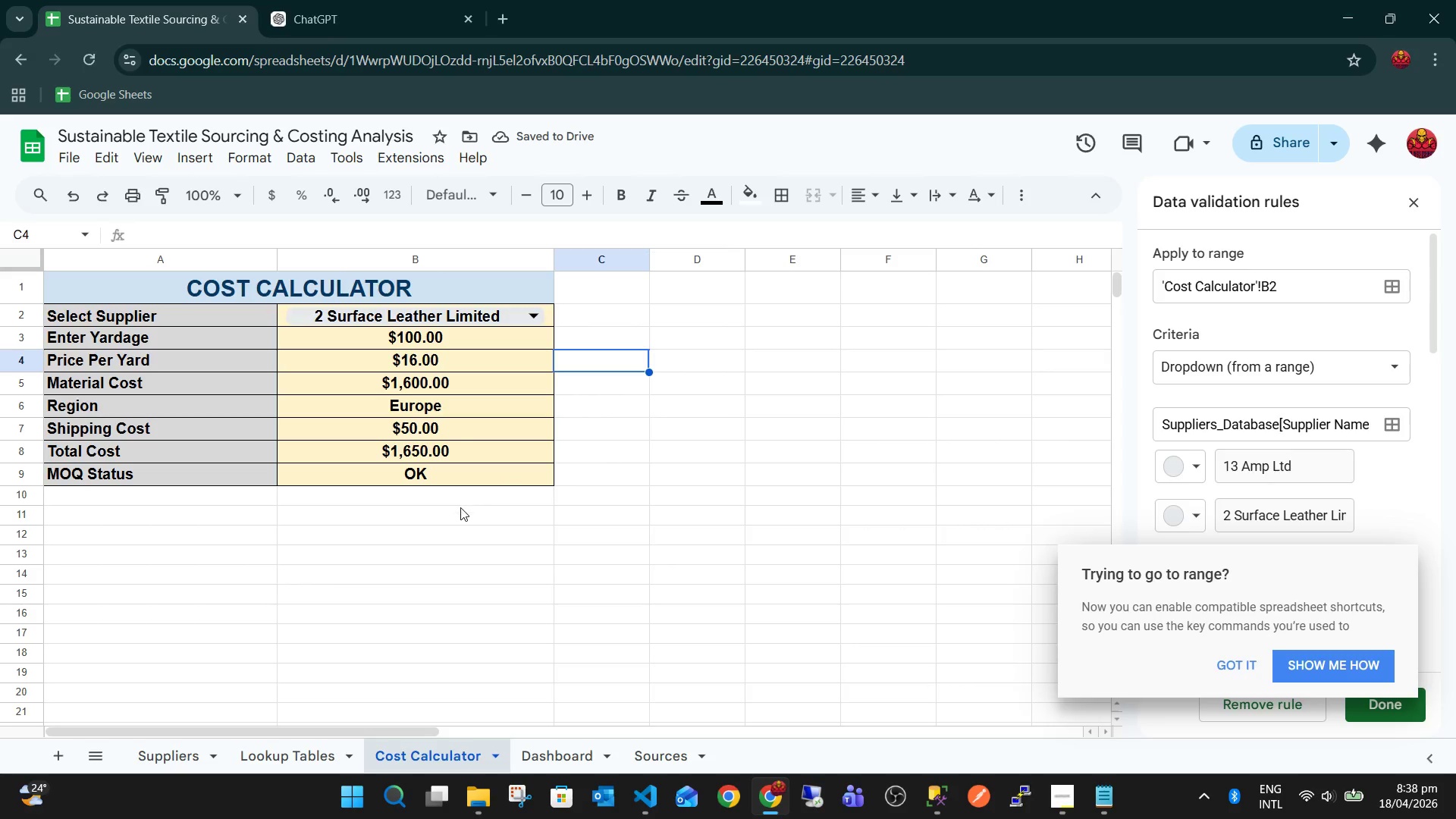 
wait(5.22)
 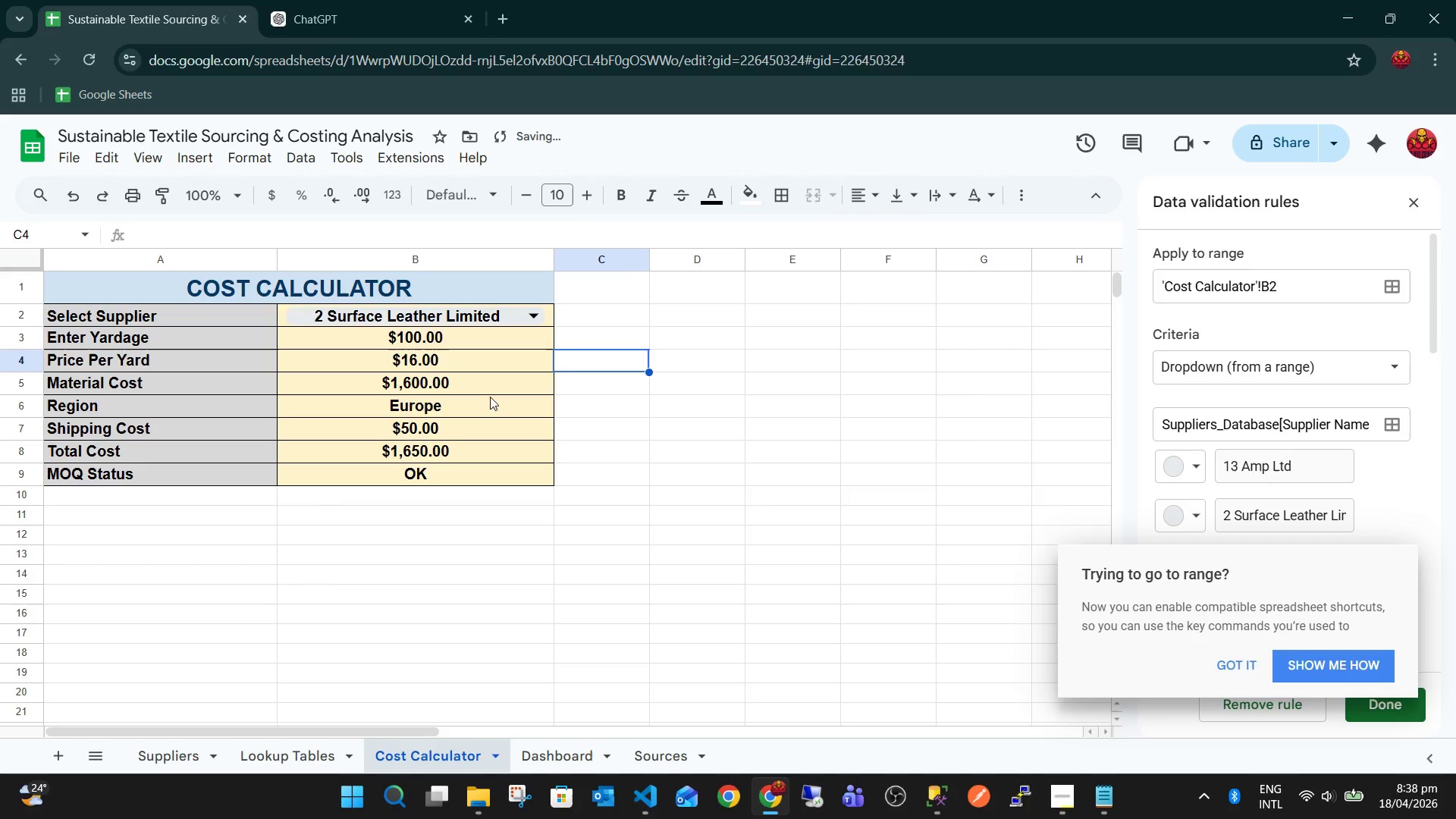 
left_click([295, 751])
 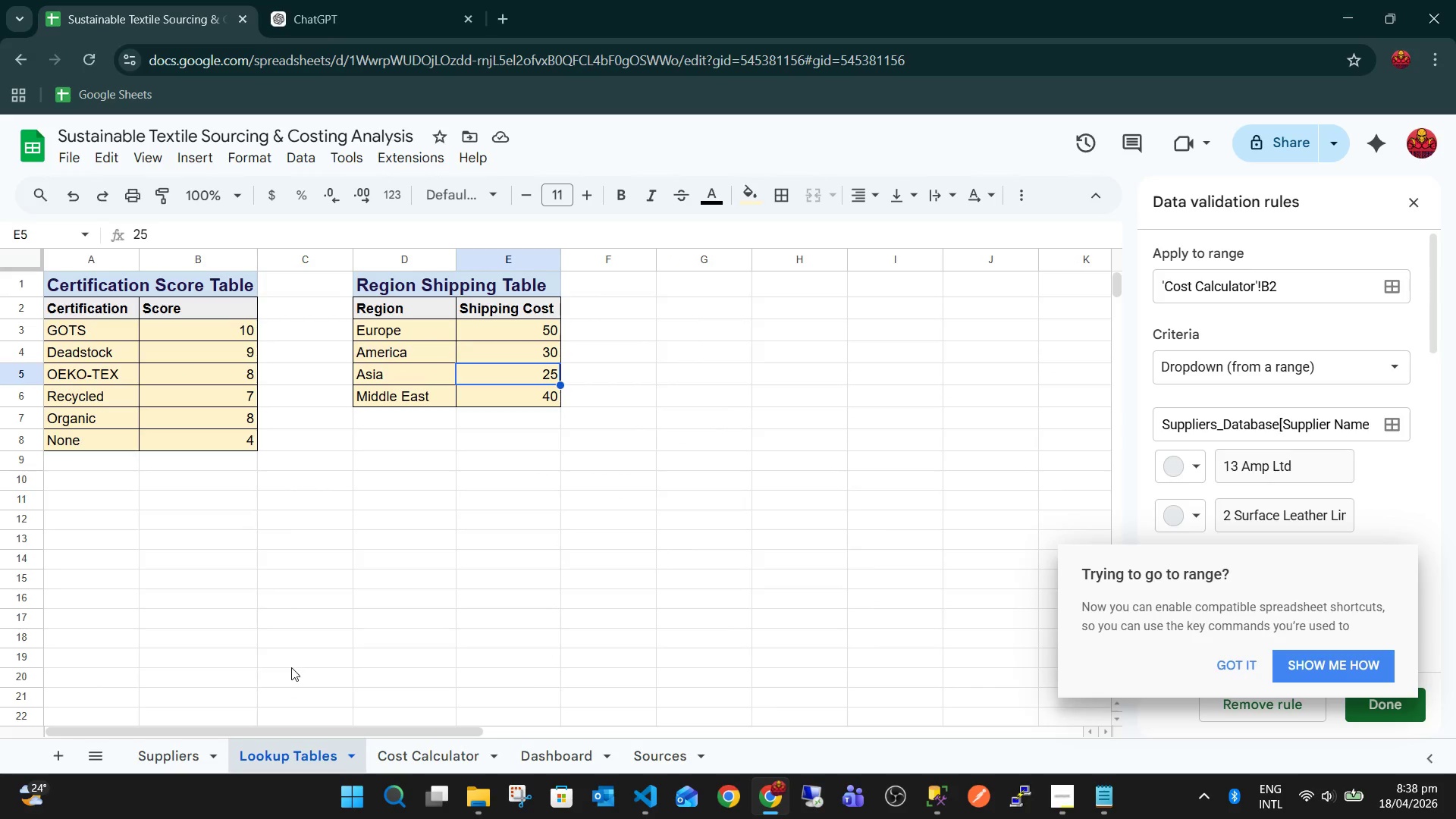 
left_click([174, 755])
 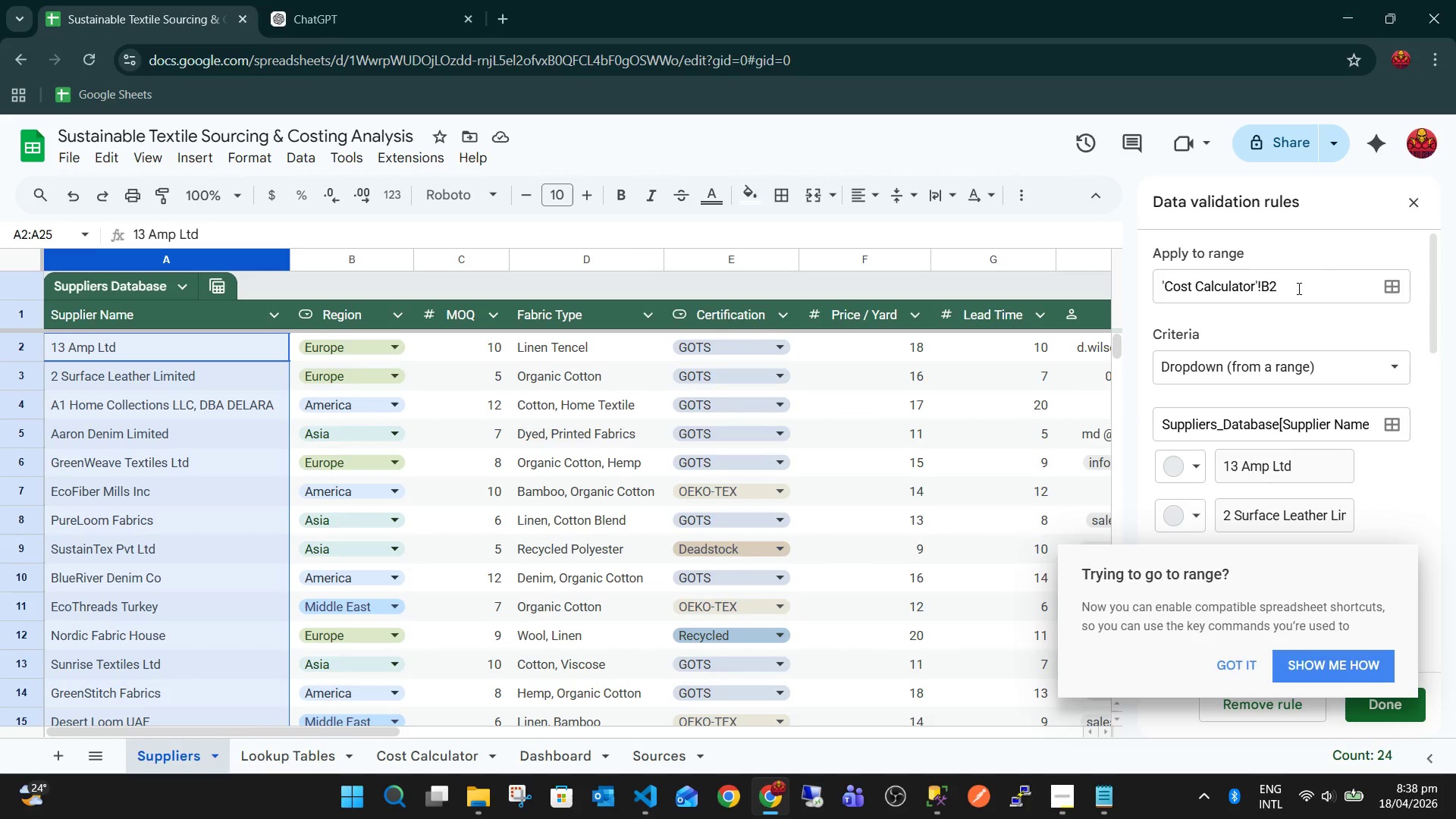 
left_click([1412, 193])
 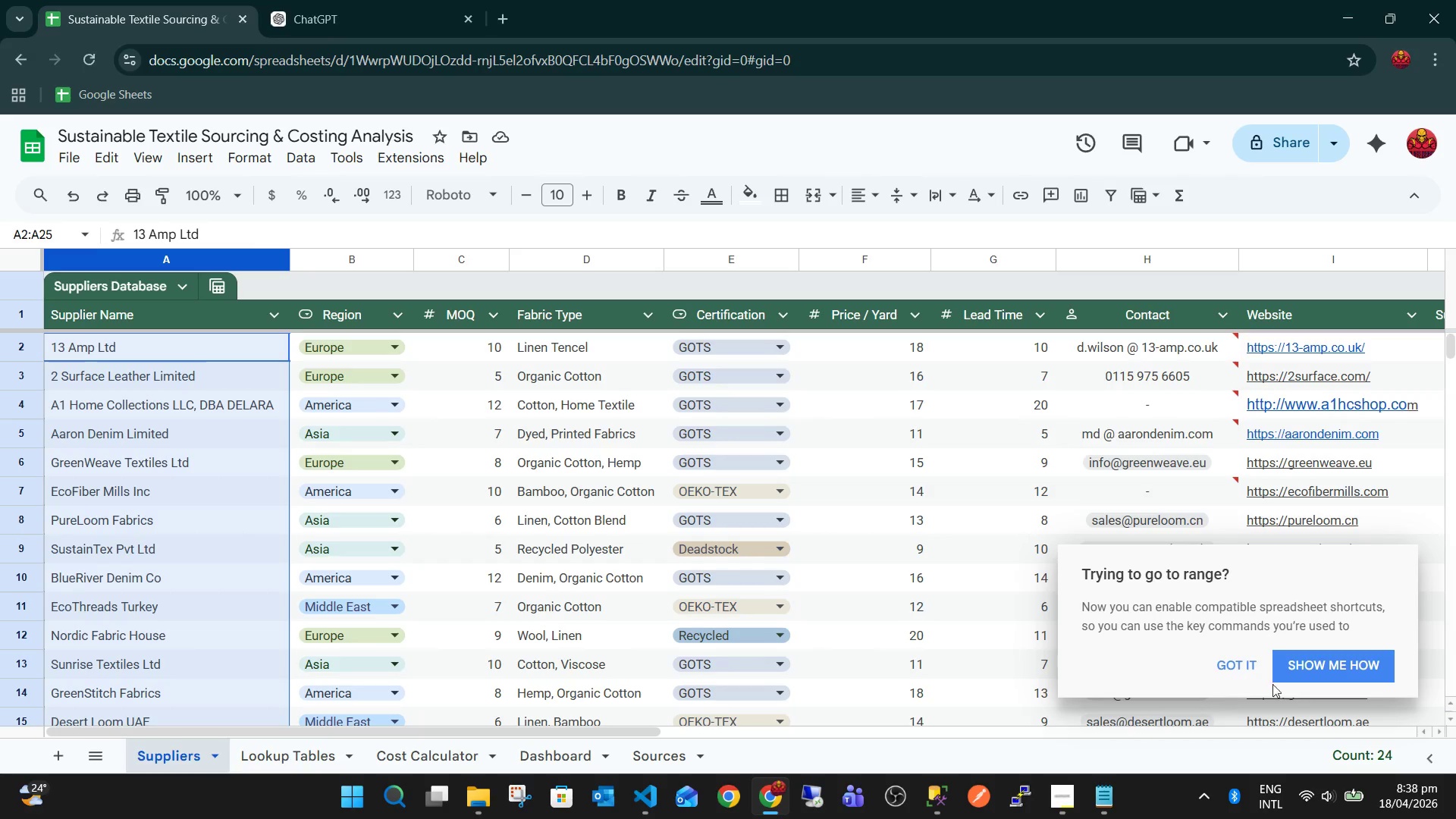 
left_click([1247, 663])
 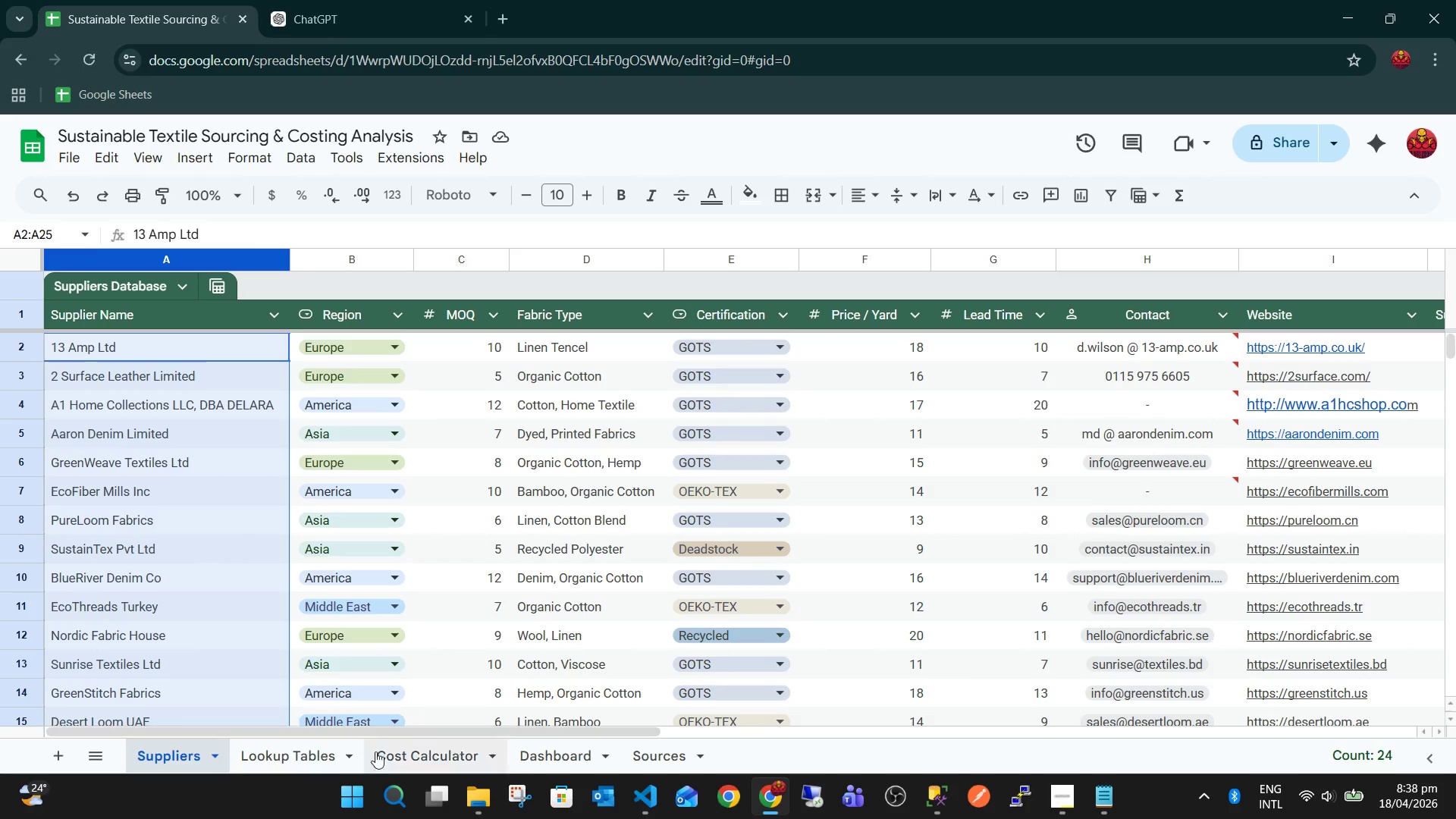 
left_click([318, 762])
 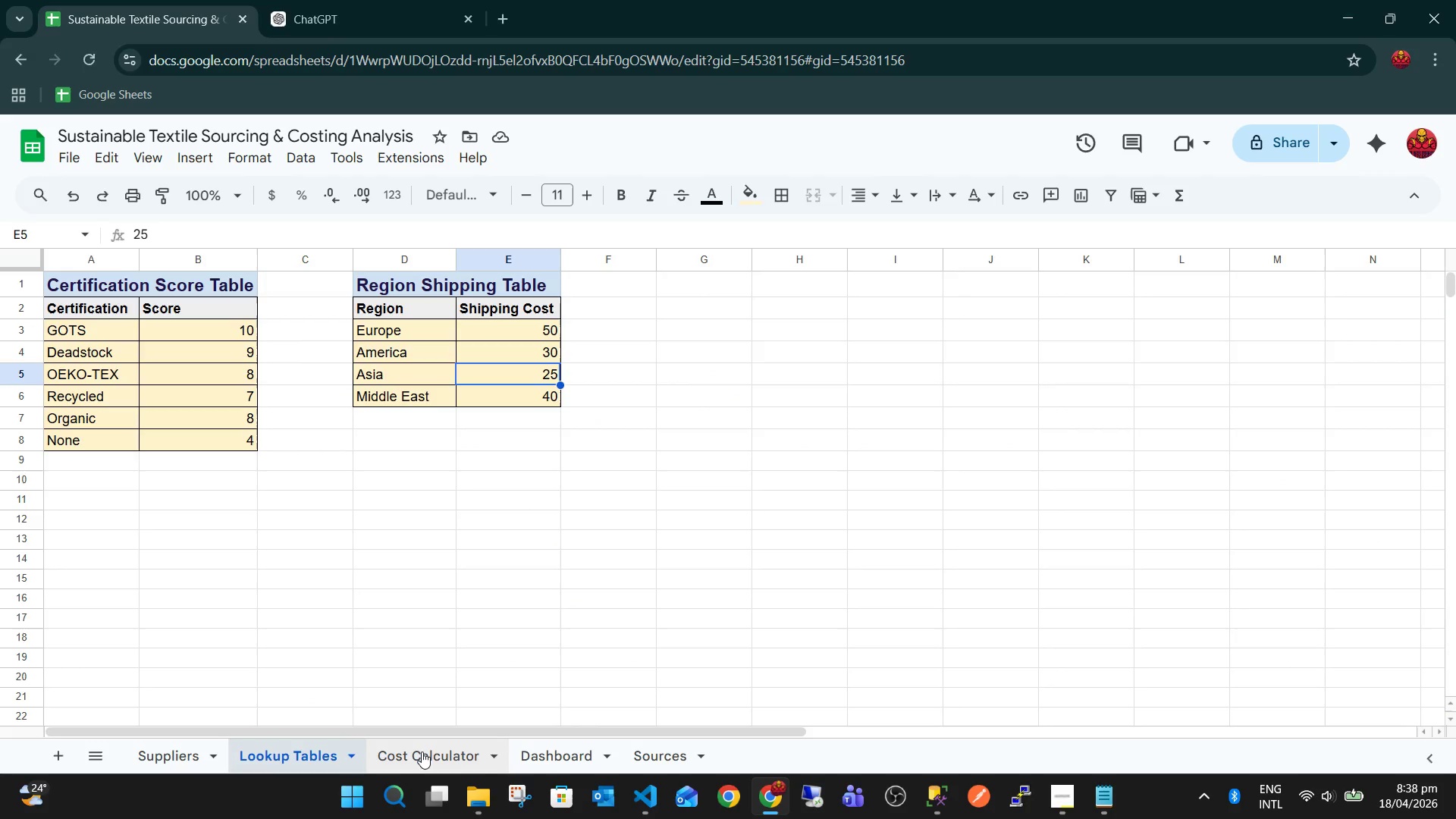 
left_click([536, 592])
 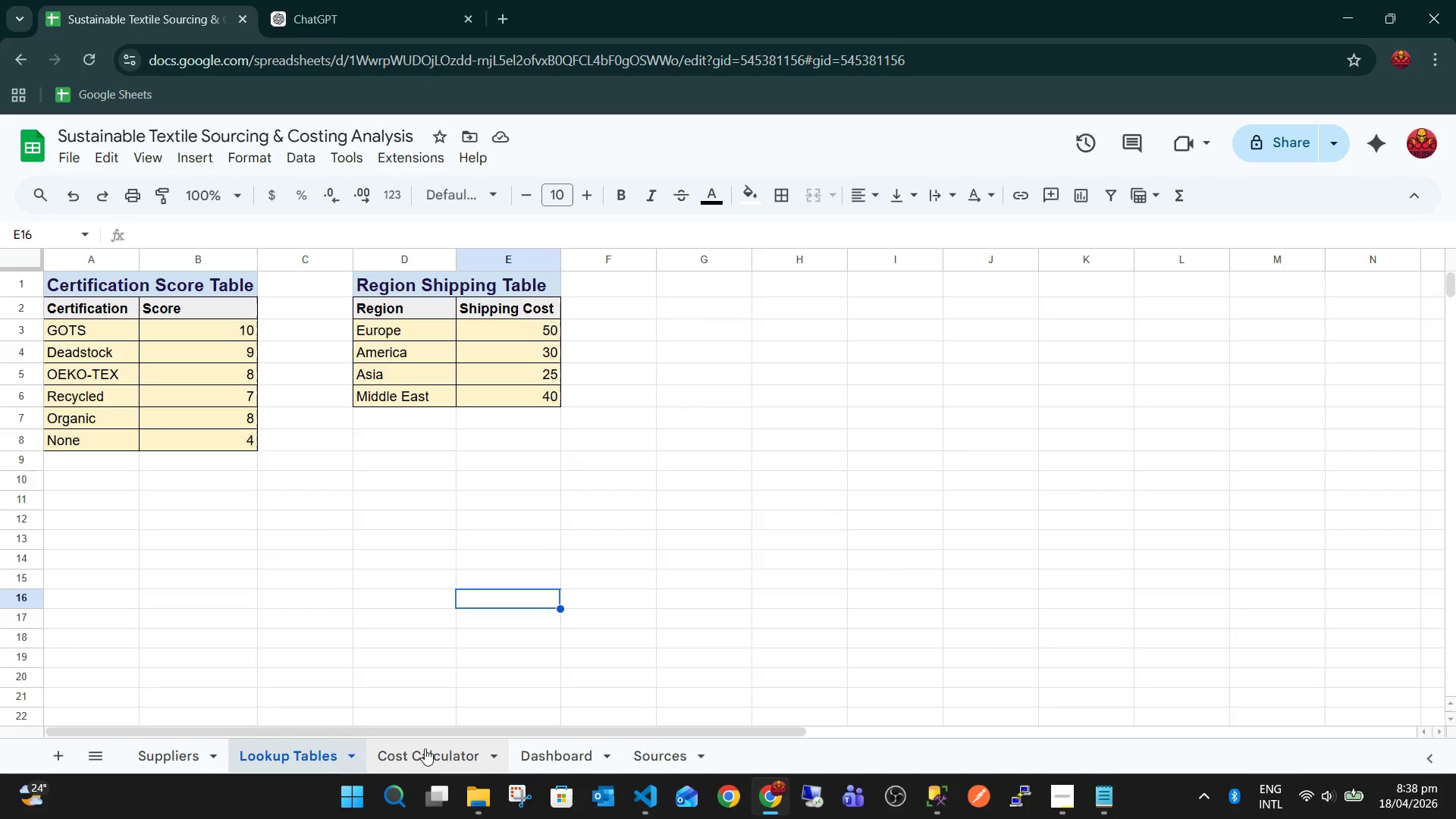 
left_click([413, 752])
 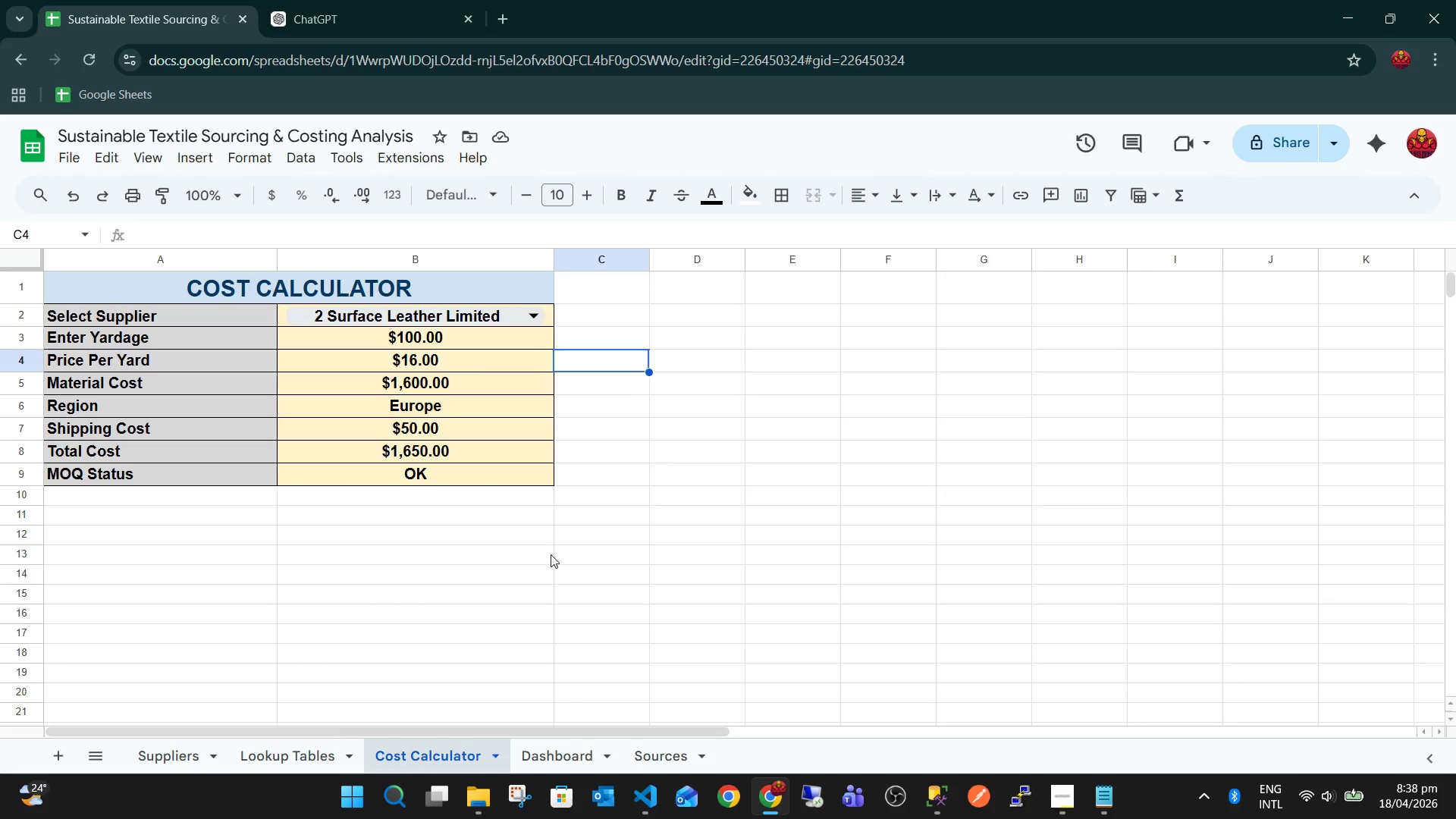 
left_click([551, 554])
 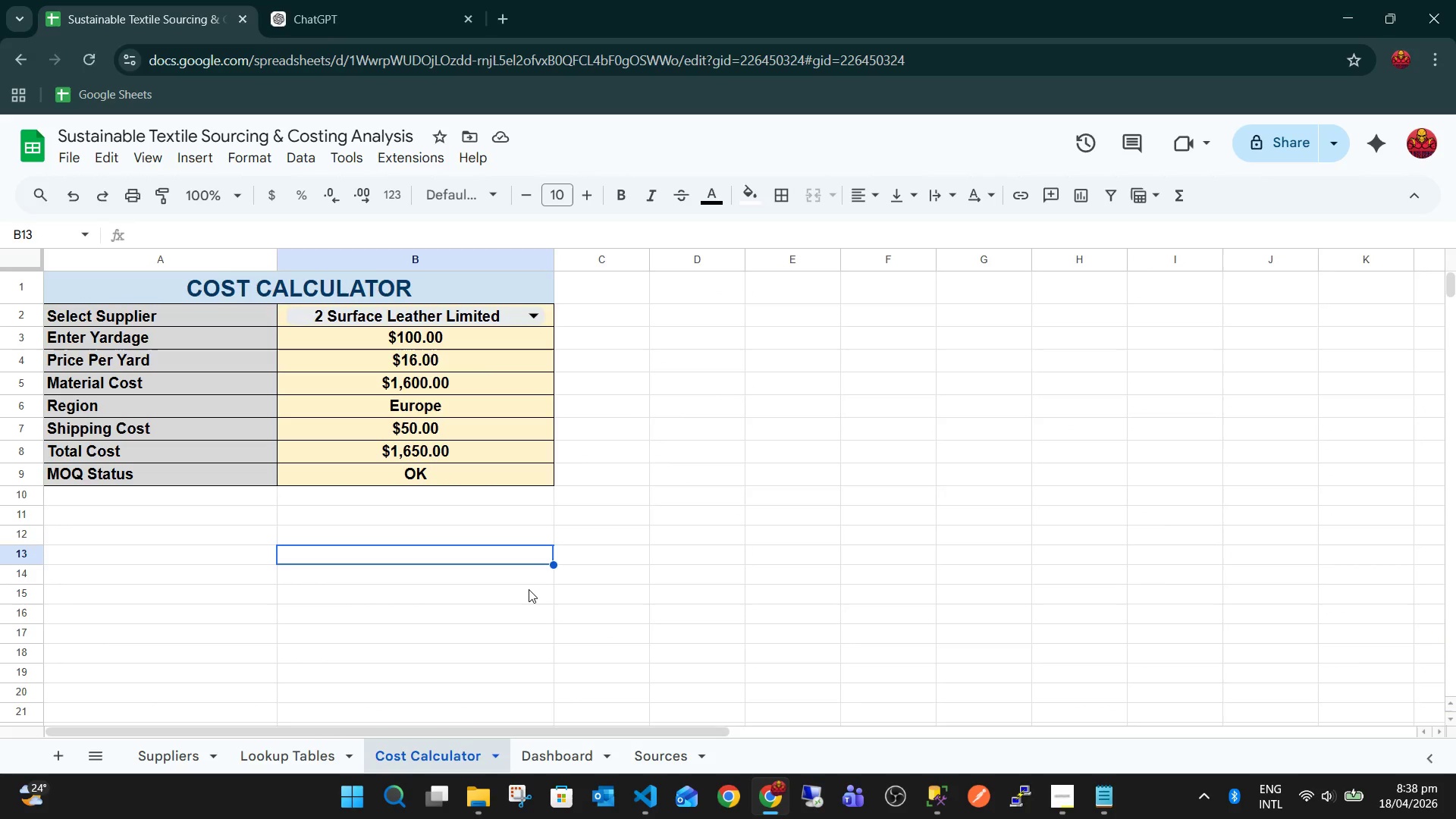 
wait(13.38)
 